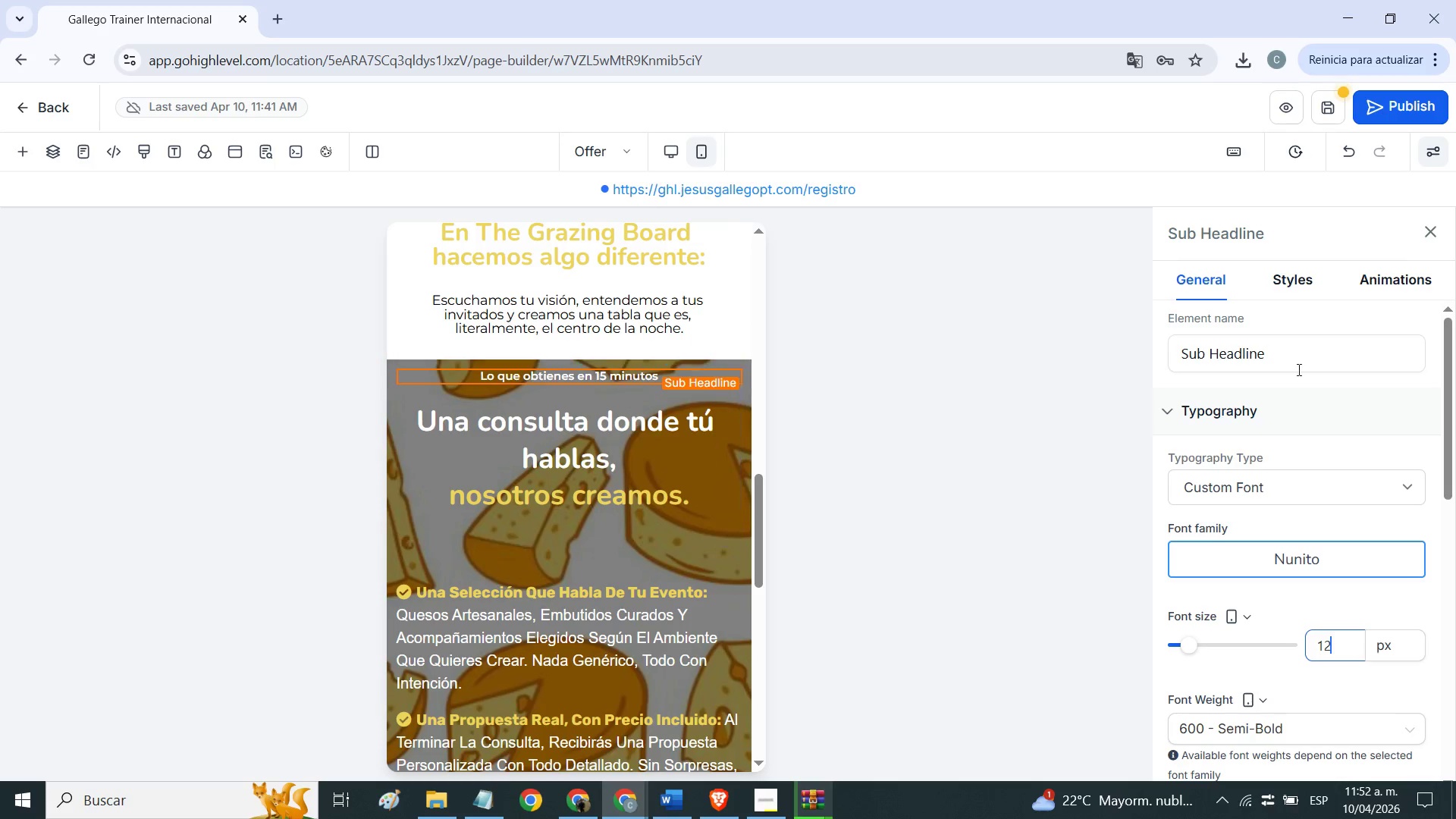 
left_click([1304, 293])
 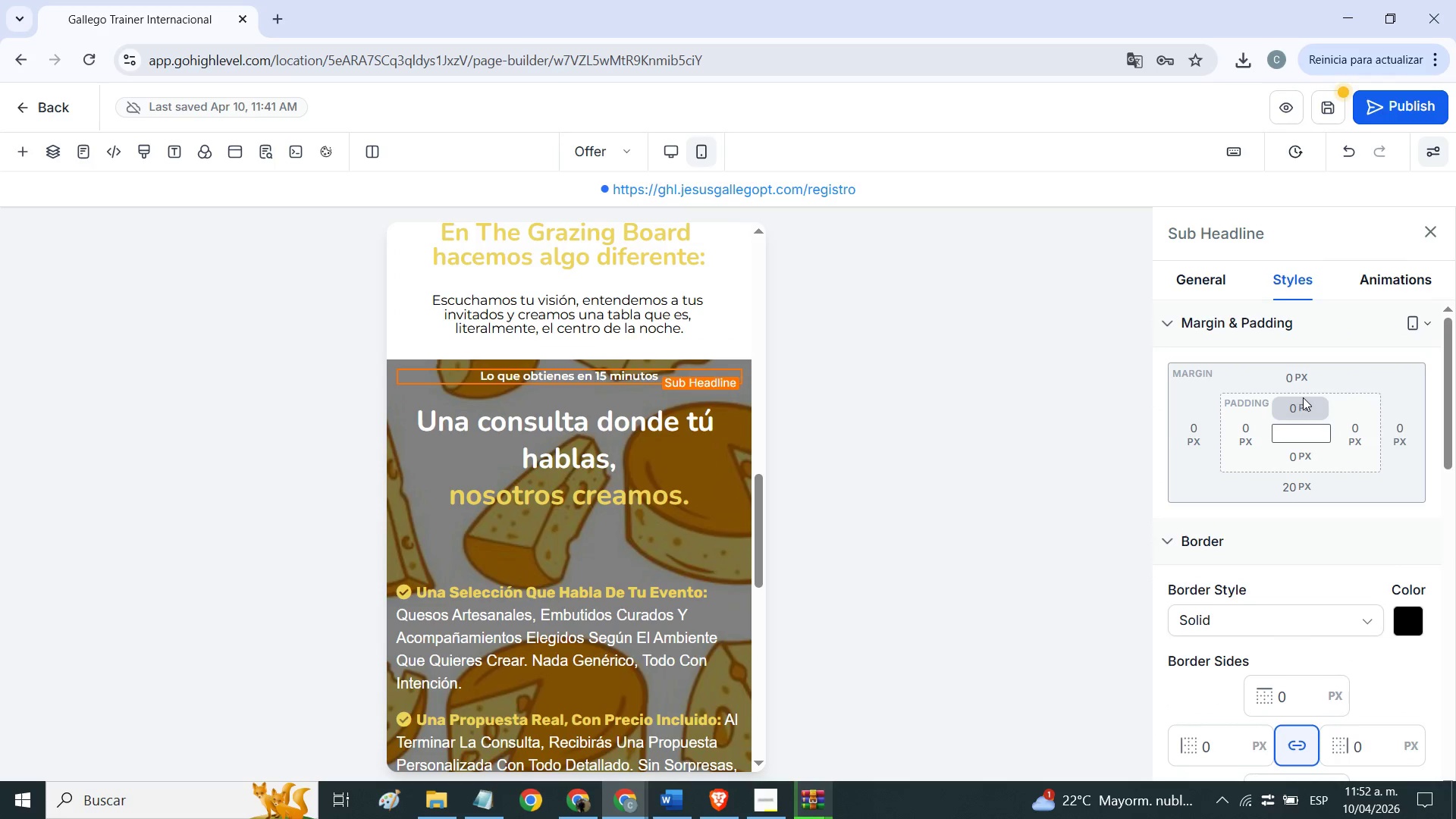 
left_click([1303, 397])
 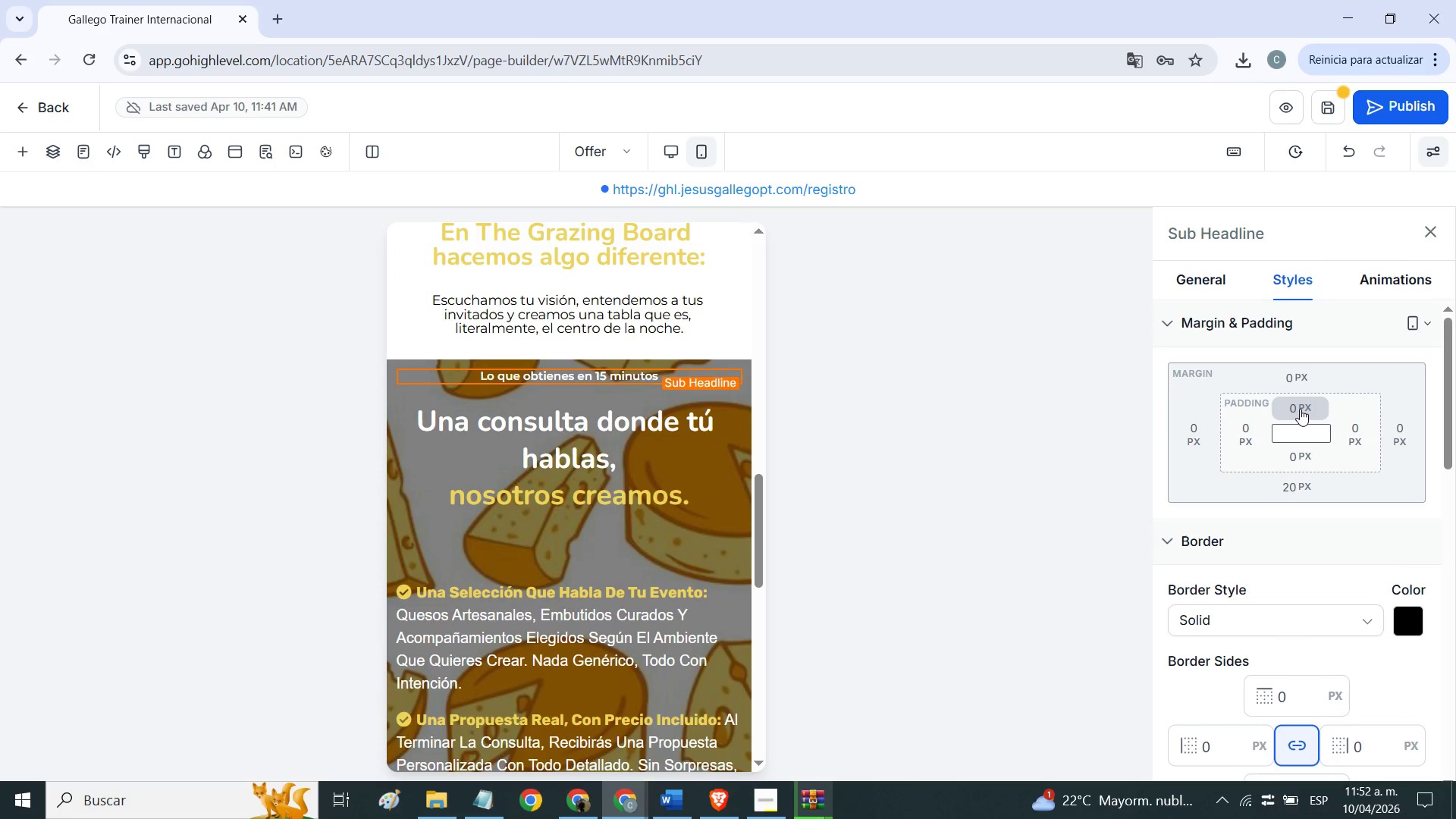 
left_click([1300, 409])
 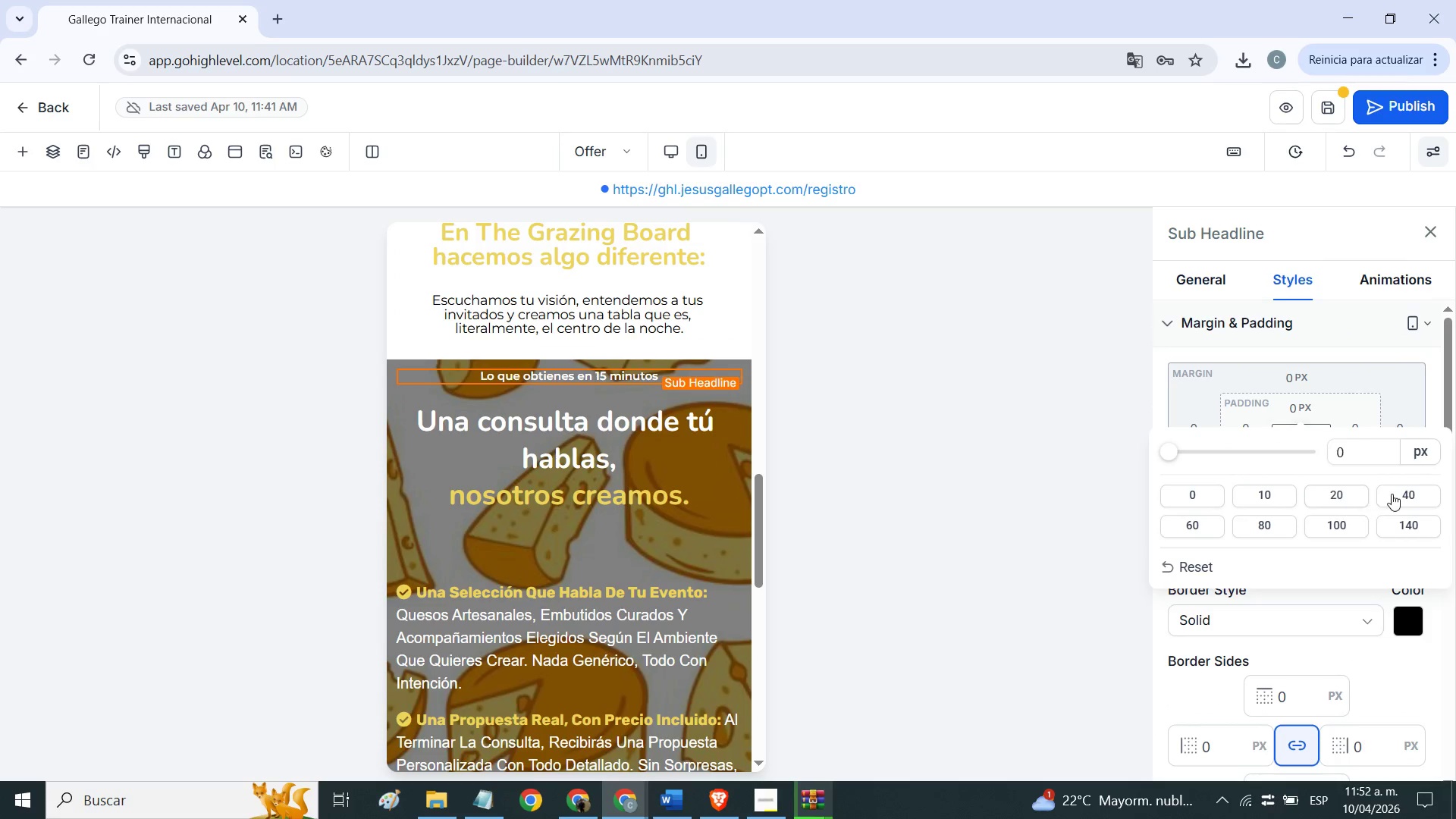 
left_click([1394, 494])
 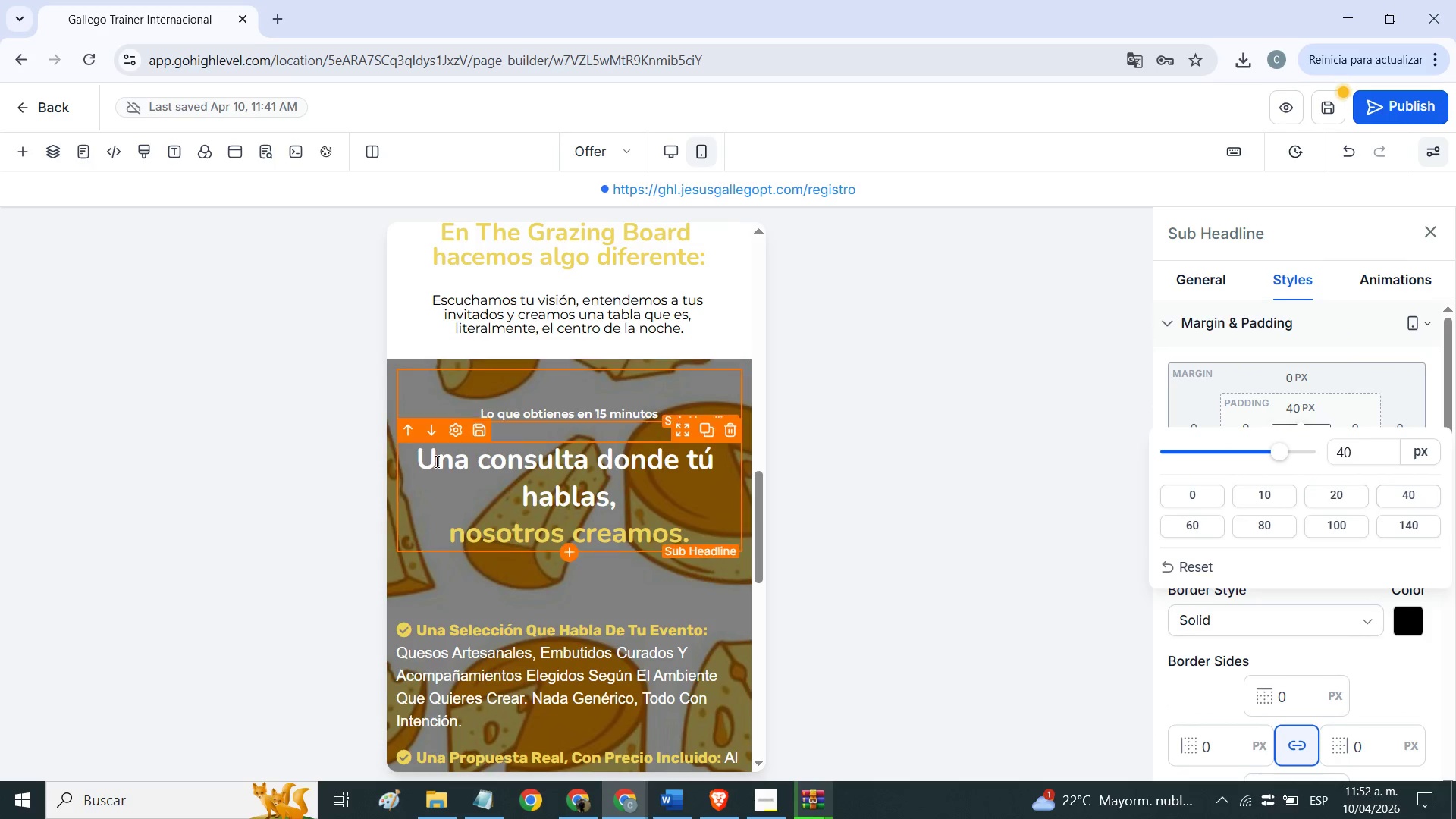 
left_click([506, 461])
 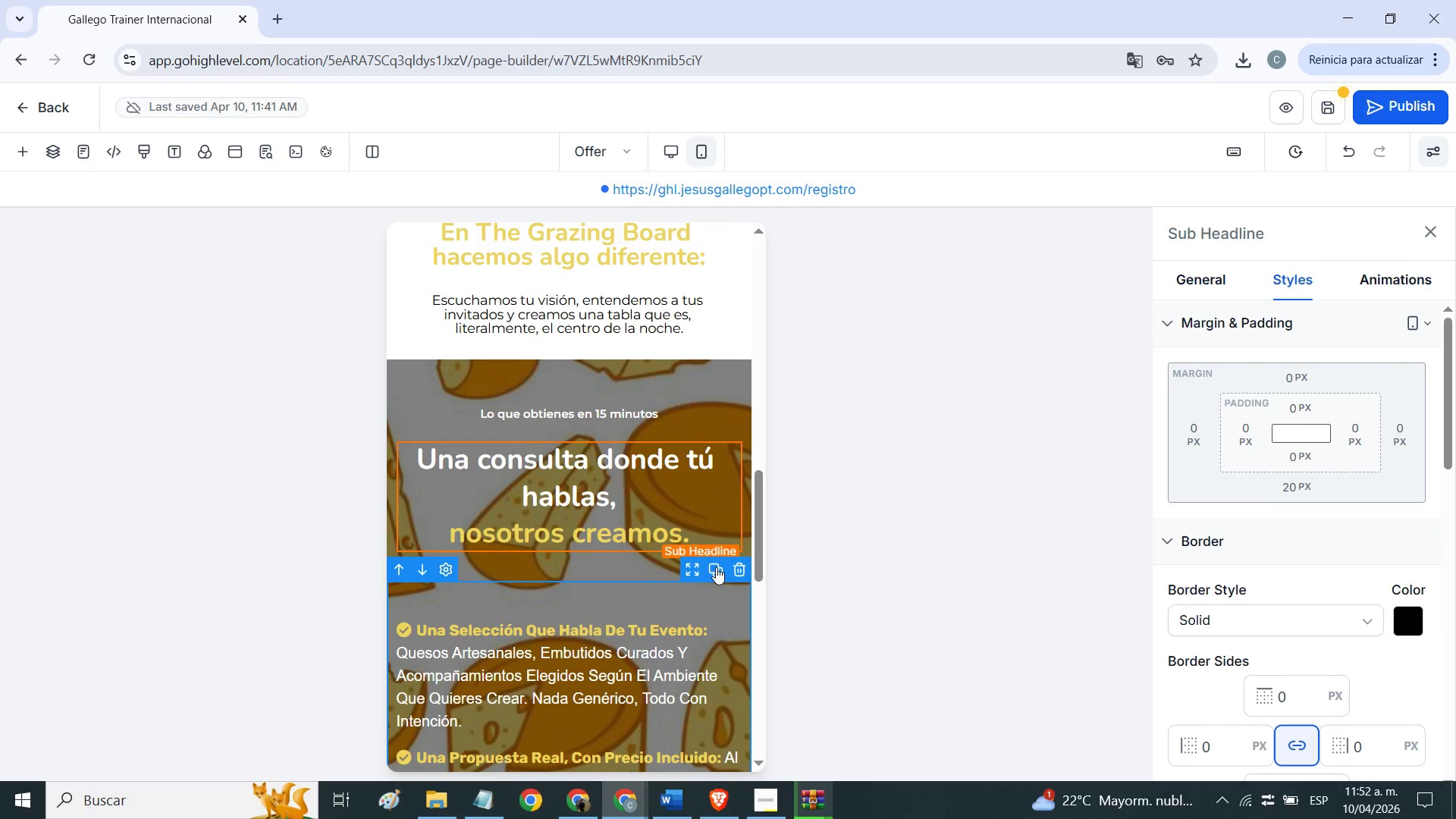 
left_click([710, 513])
 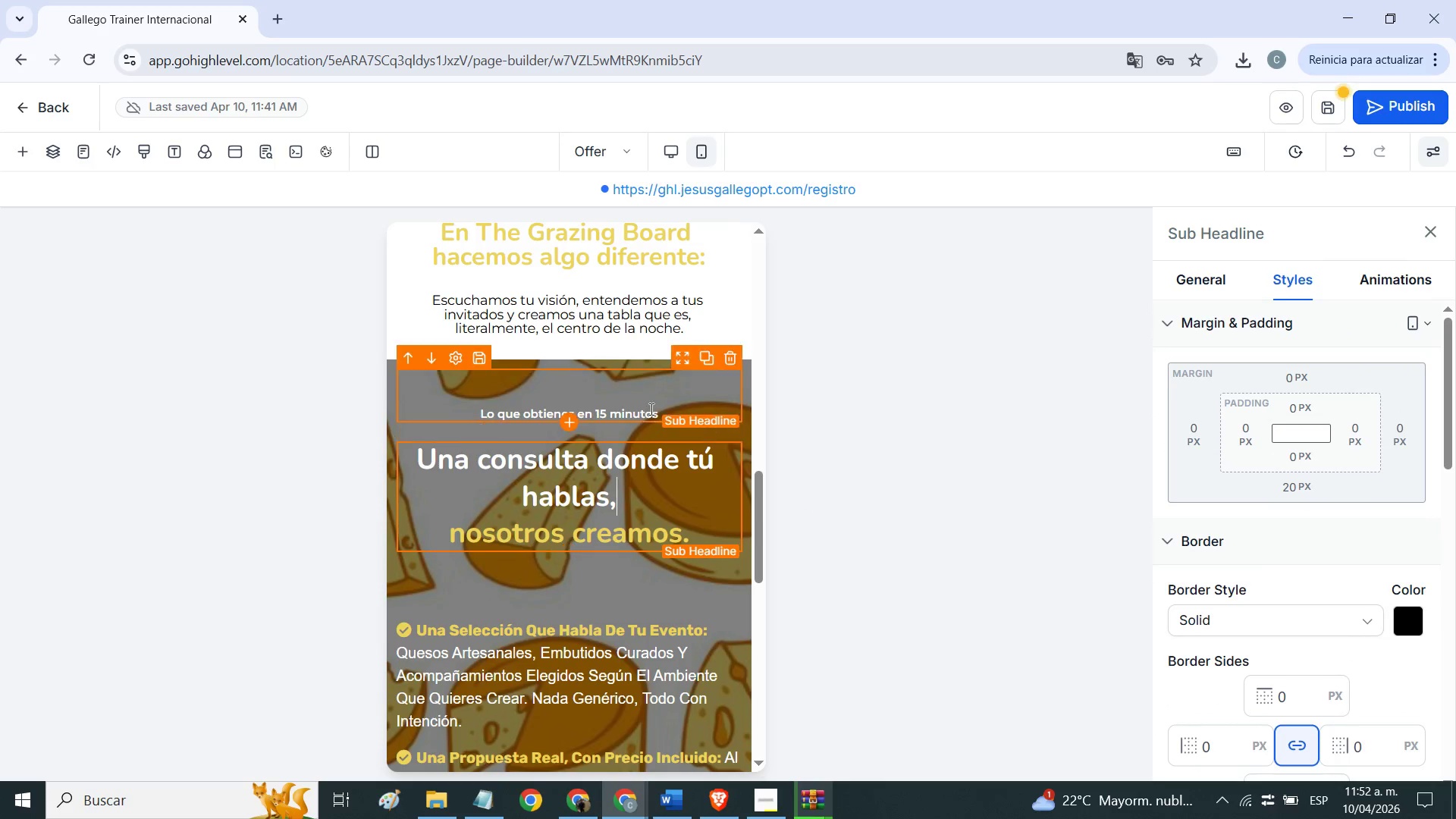 
left_click([650, 409])
 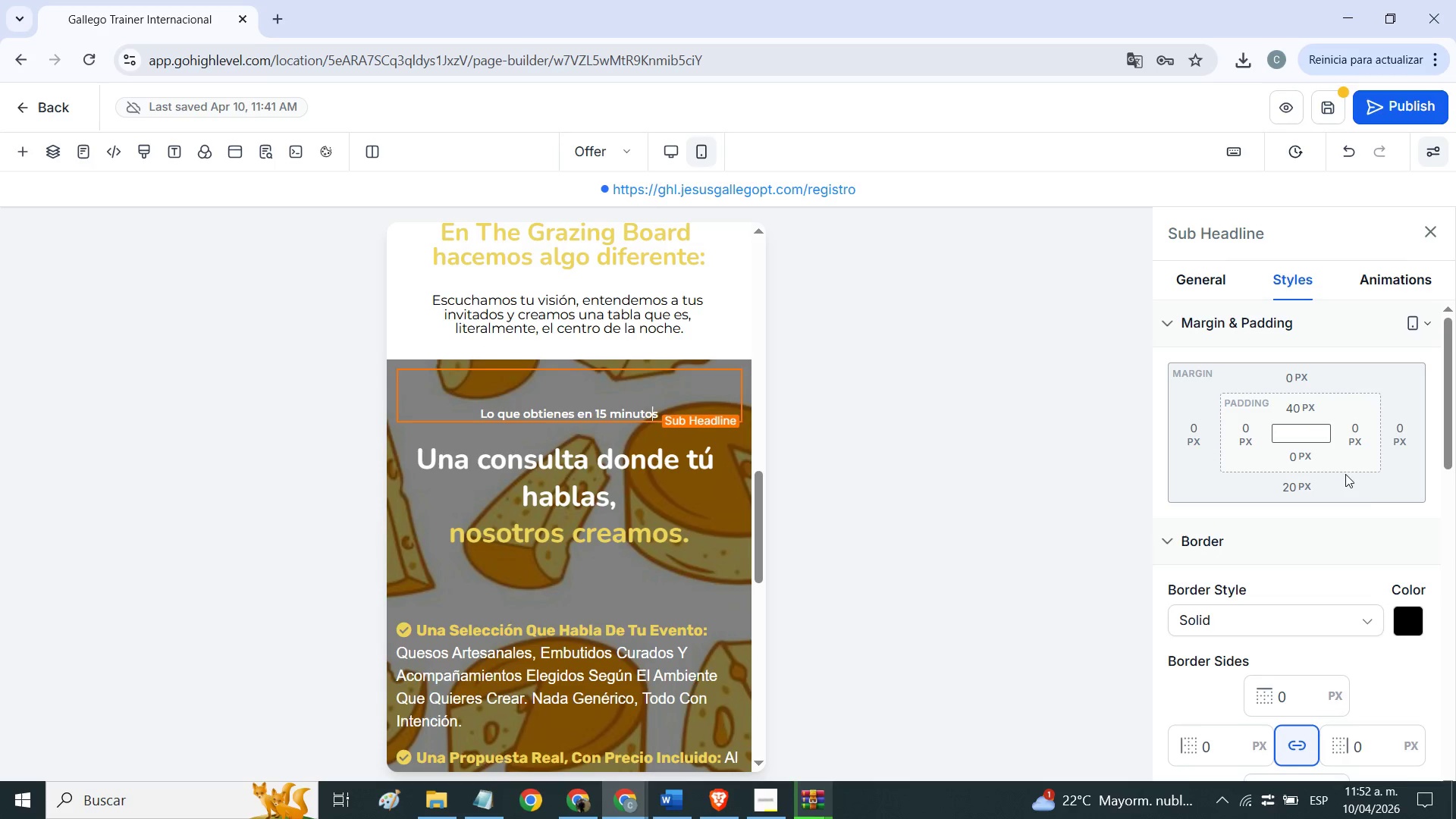 
left_click([1319, 481])
 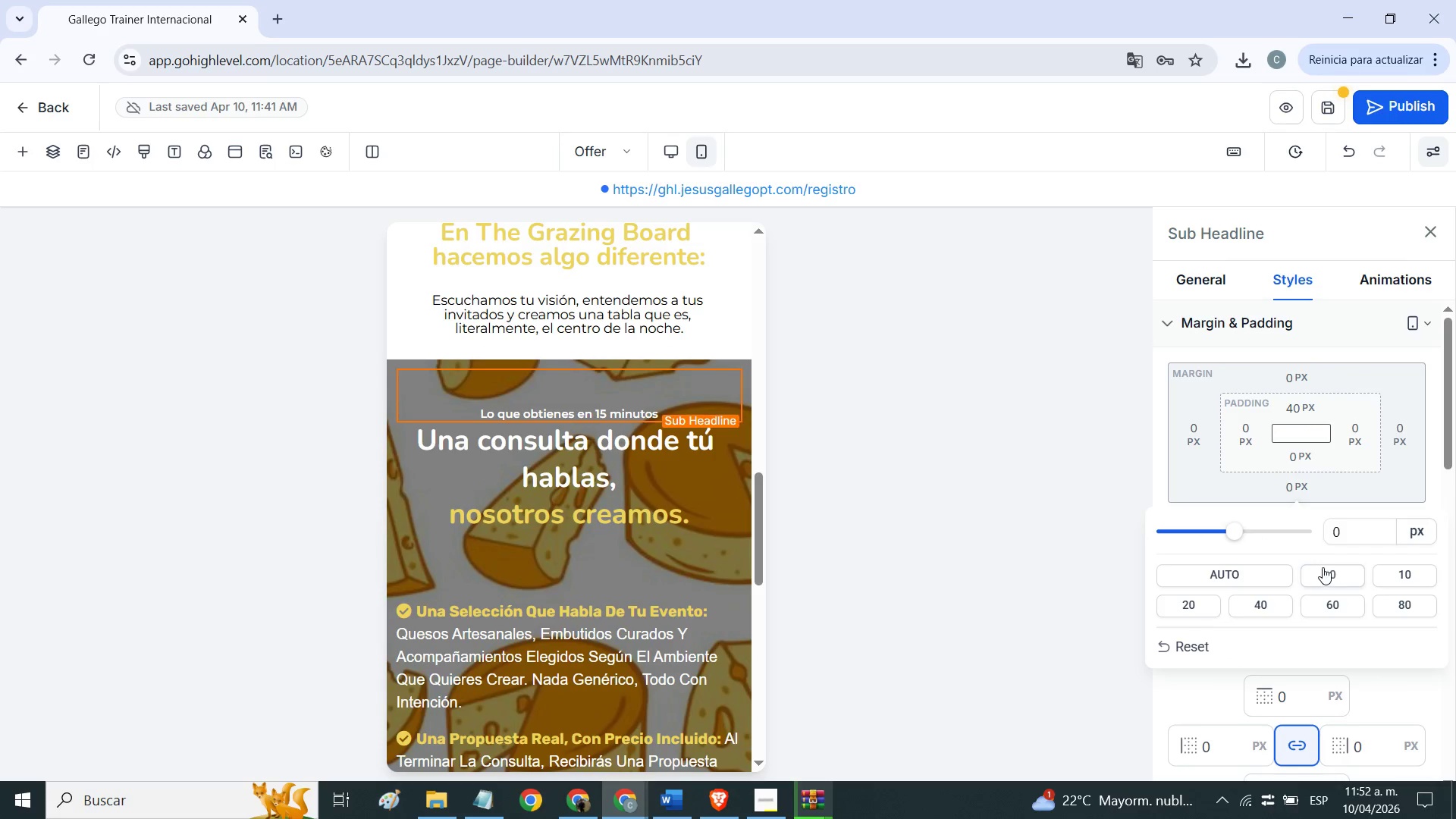 
left_click([516, 598])
 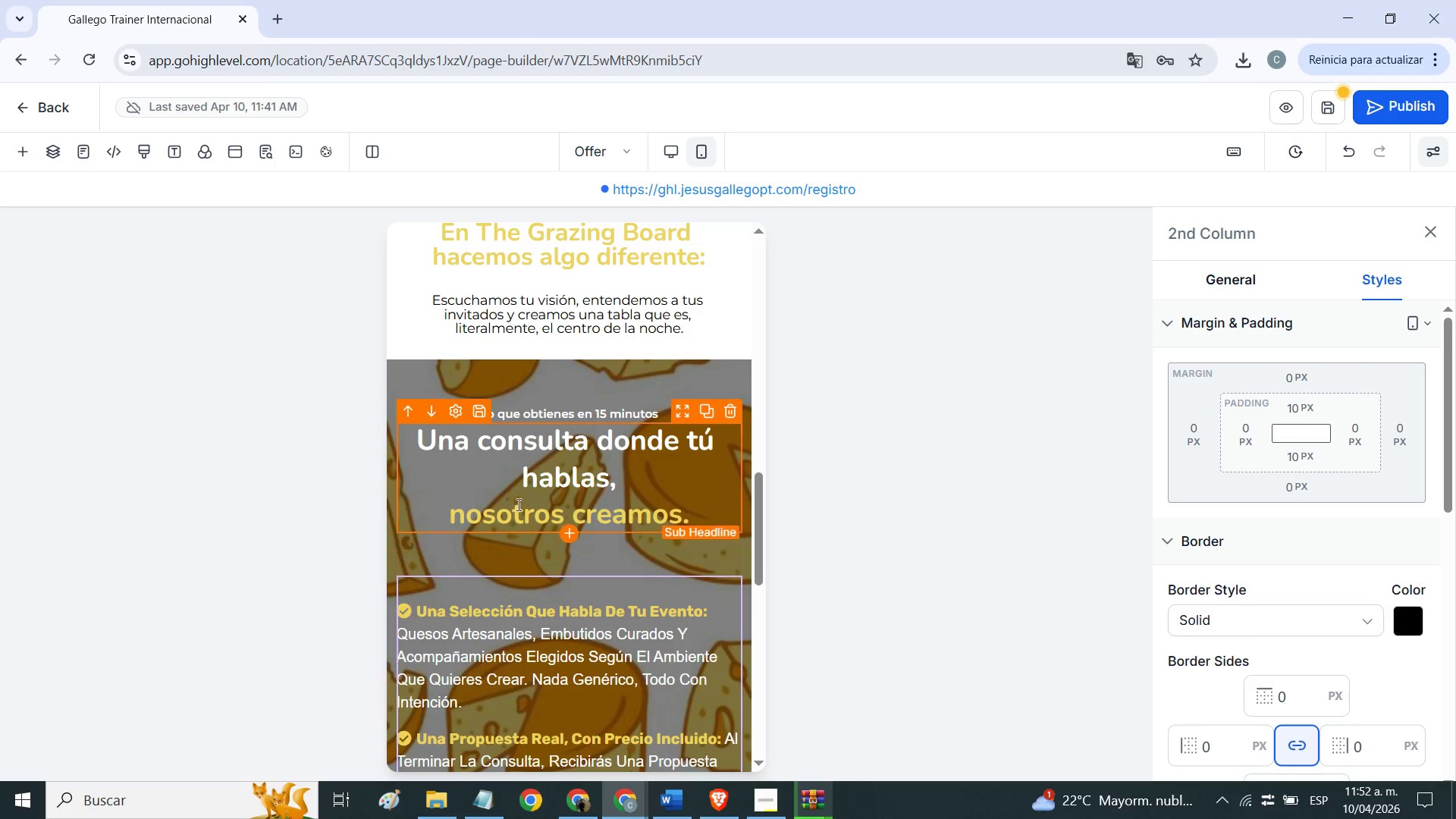 
left_click([517, 504])
 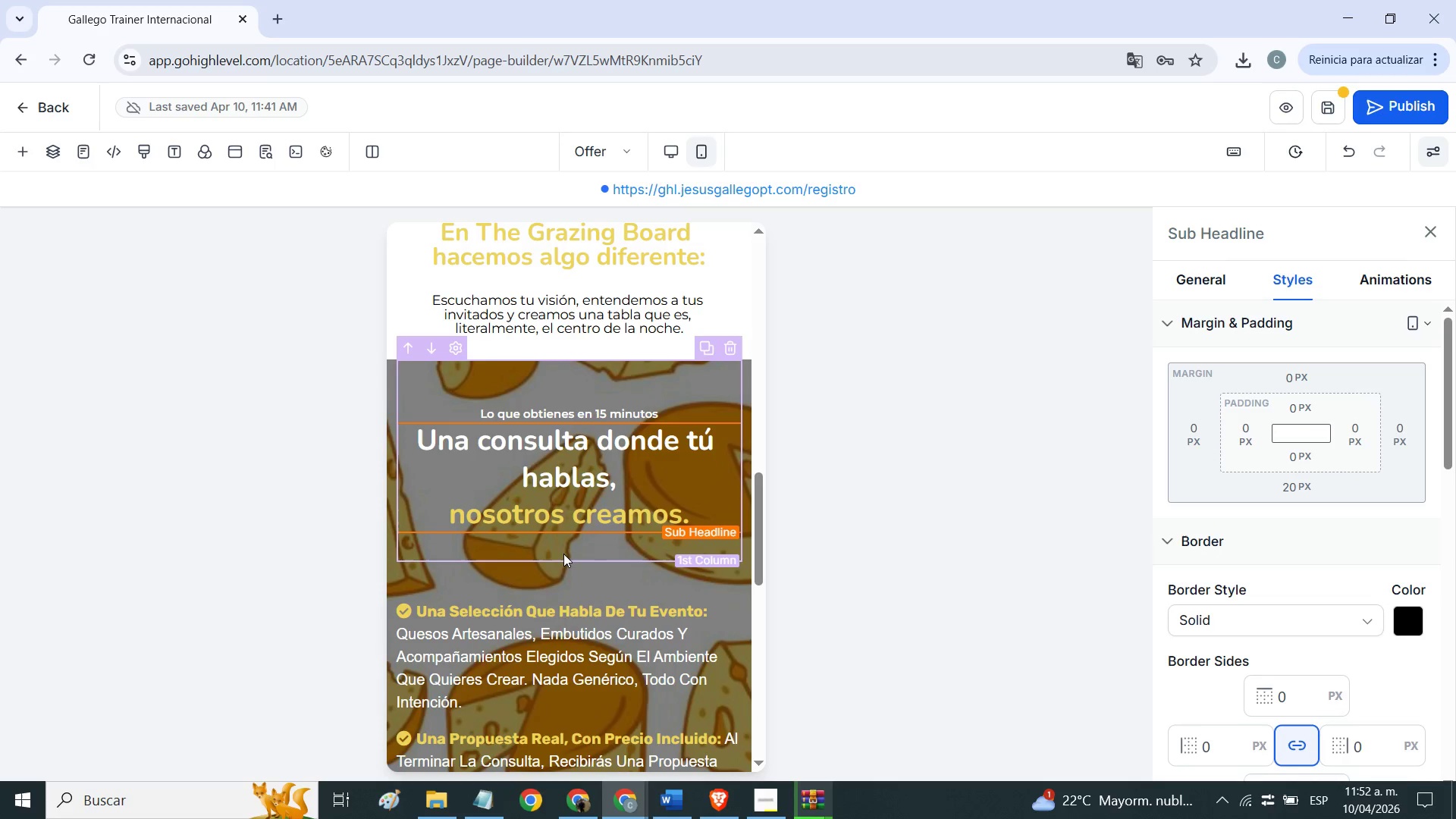 
wait(6.92)
 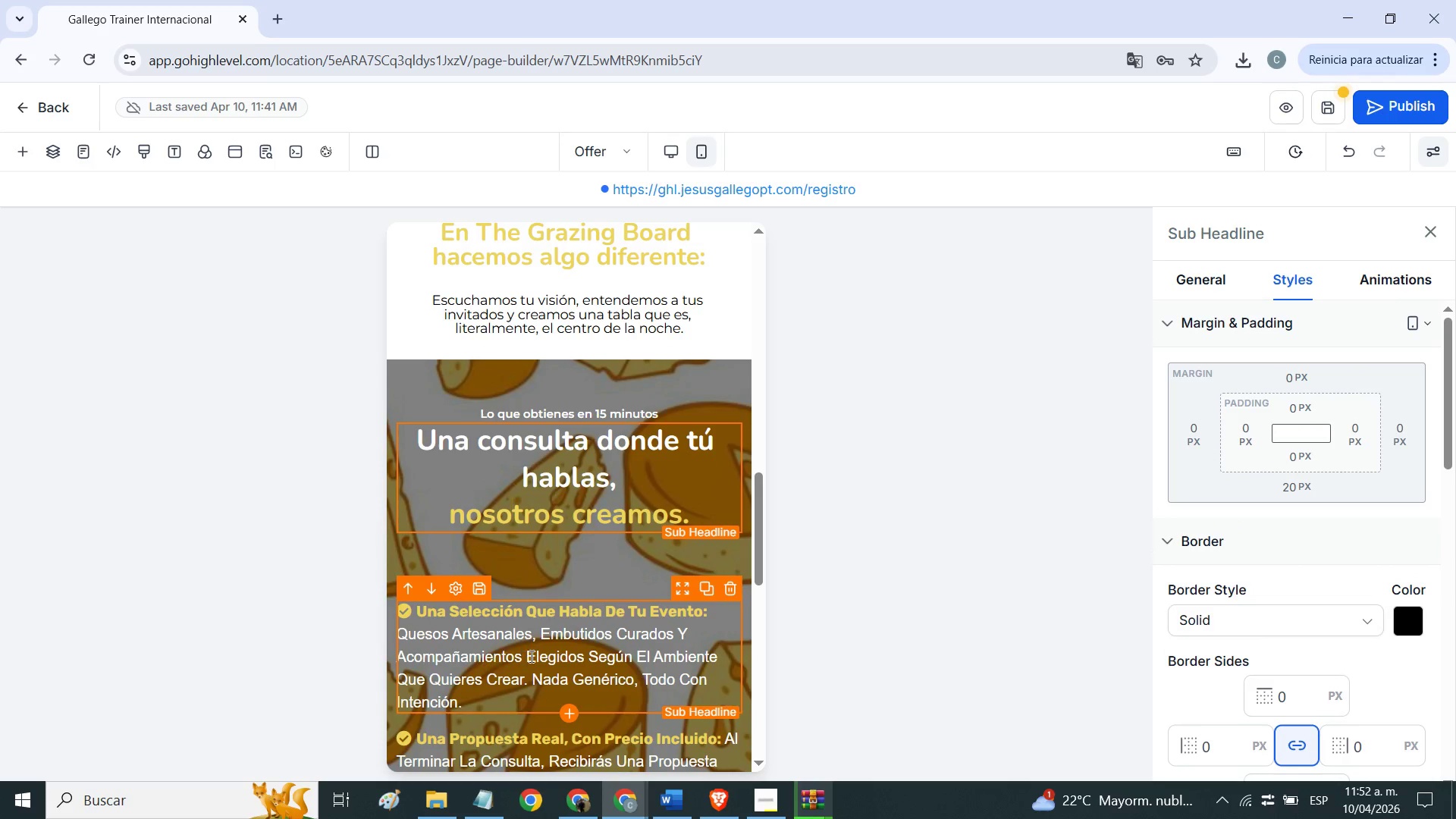 
left_click([1202, 286])
 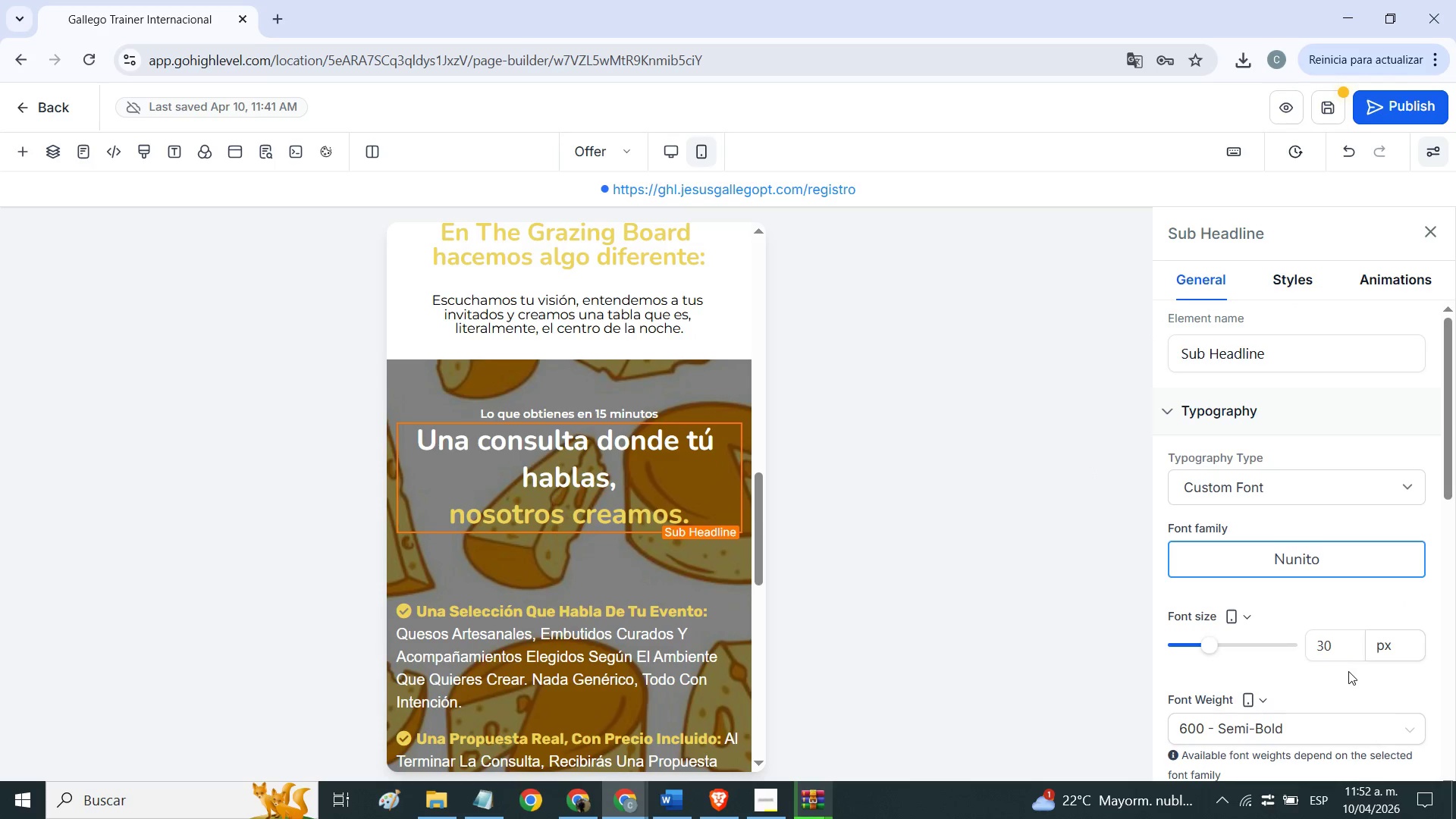 
left_click([1335, 638])
 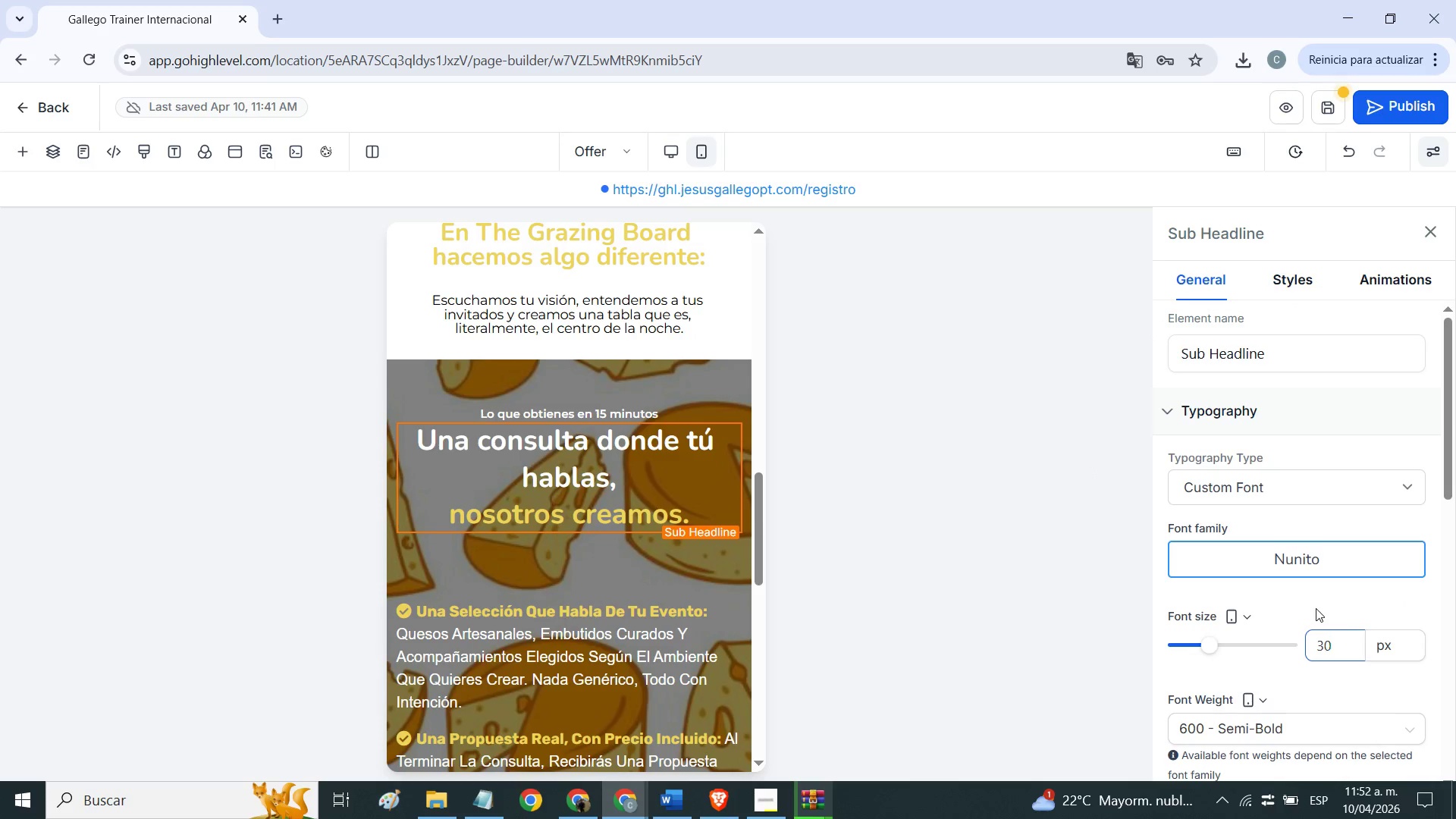 
key(Backspace)
 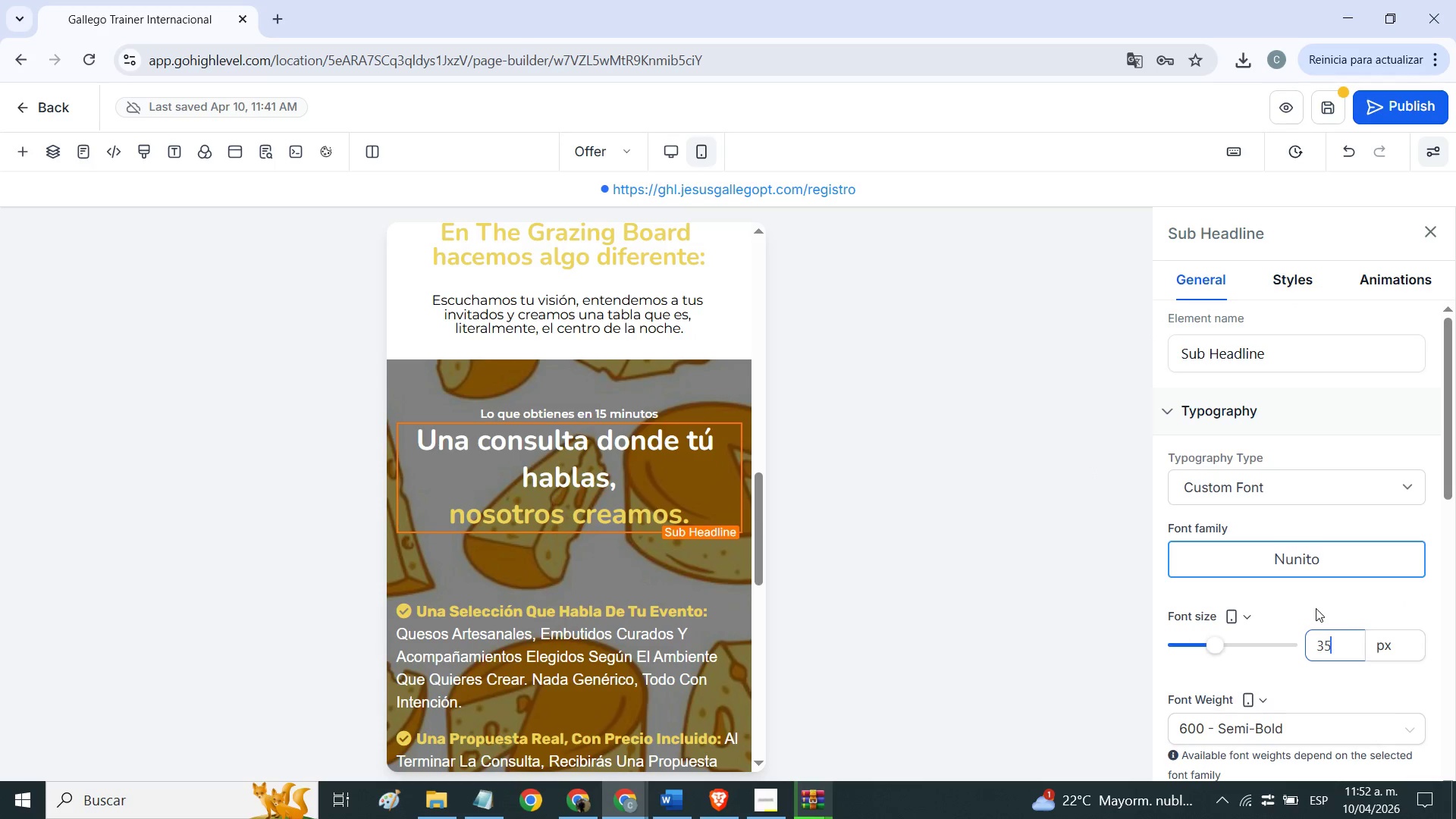 
key(5)
 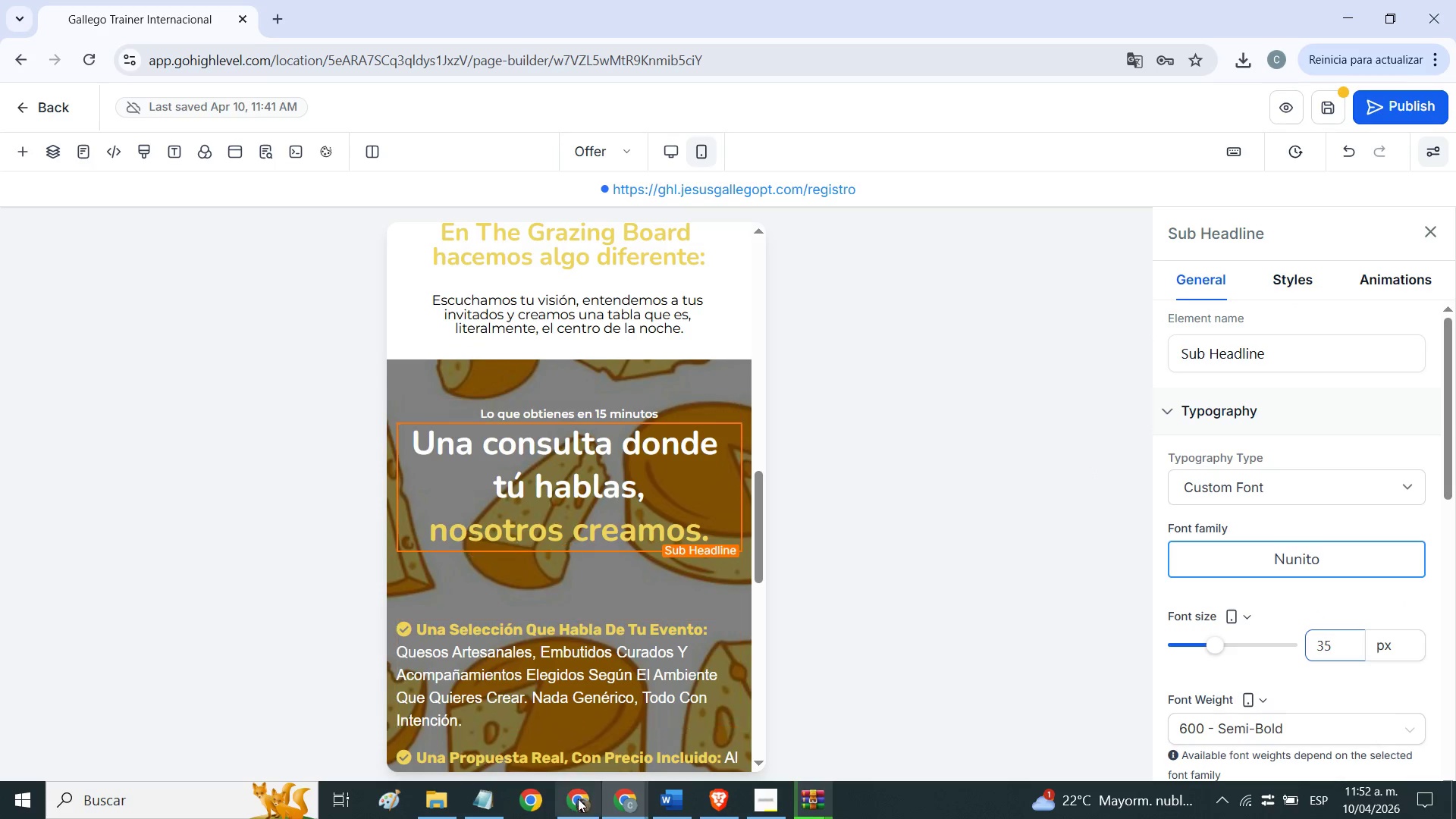 
wait(6.94)
 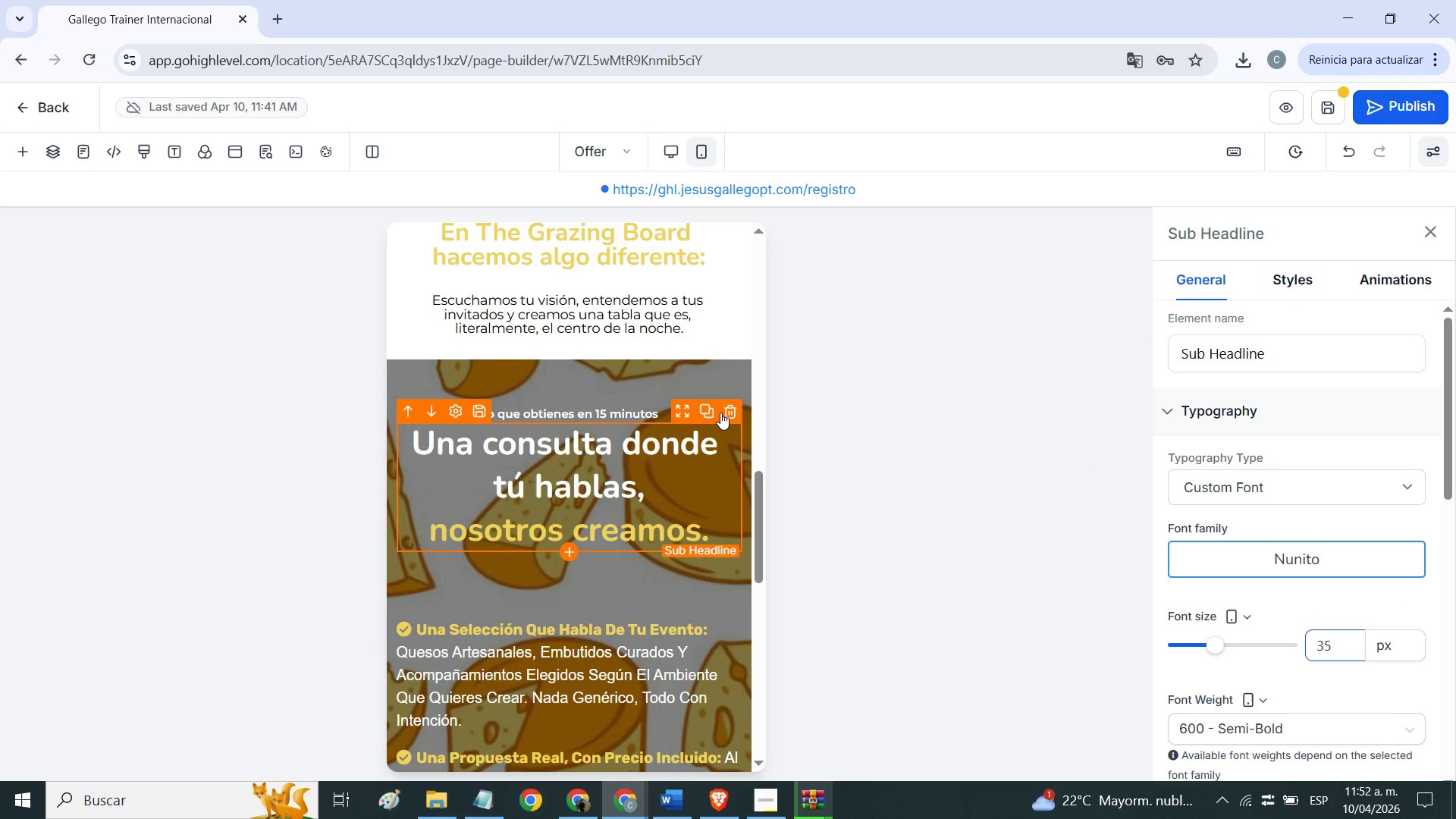 
scroll: coordinate [579, 539], scroll_direction: down, amount: 1.0
 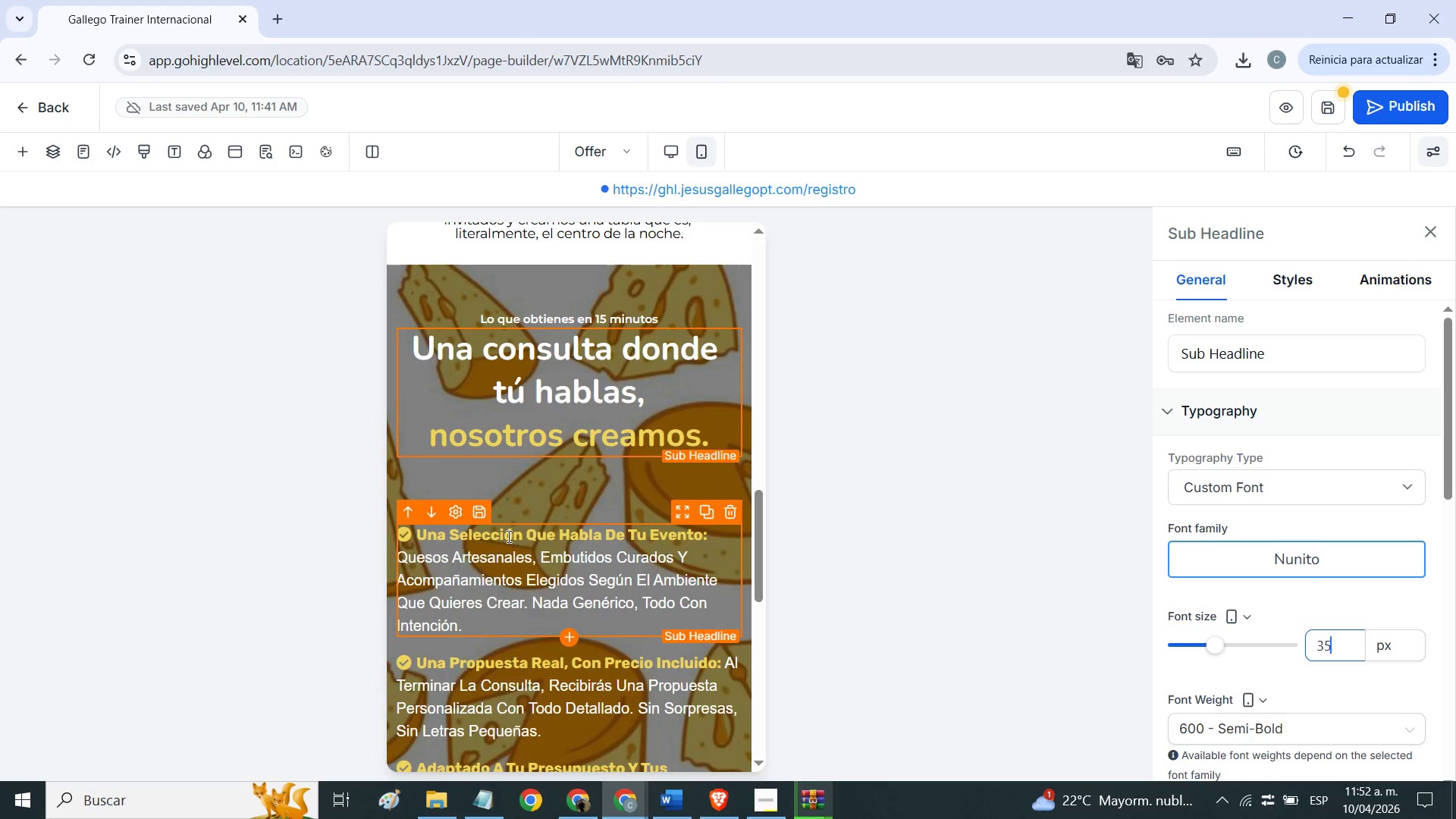 
left_click([507, 536])
 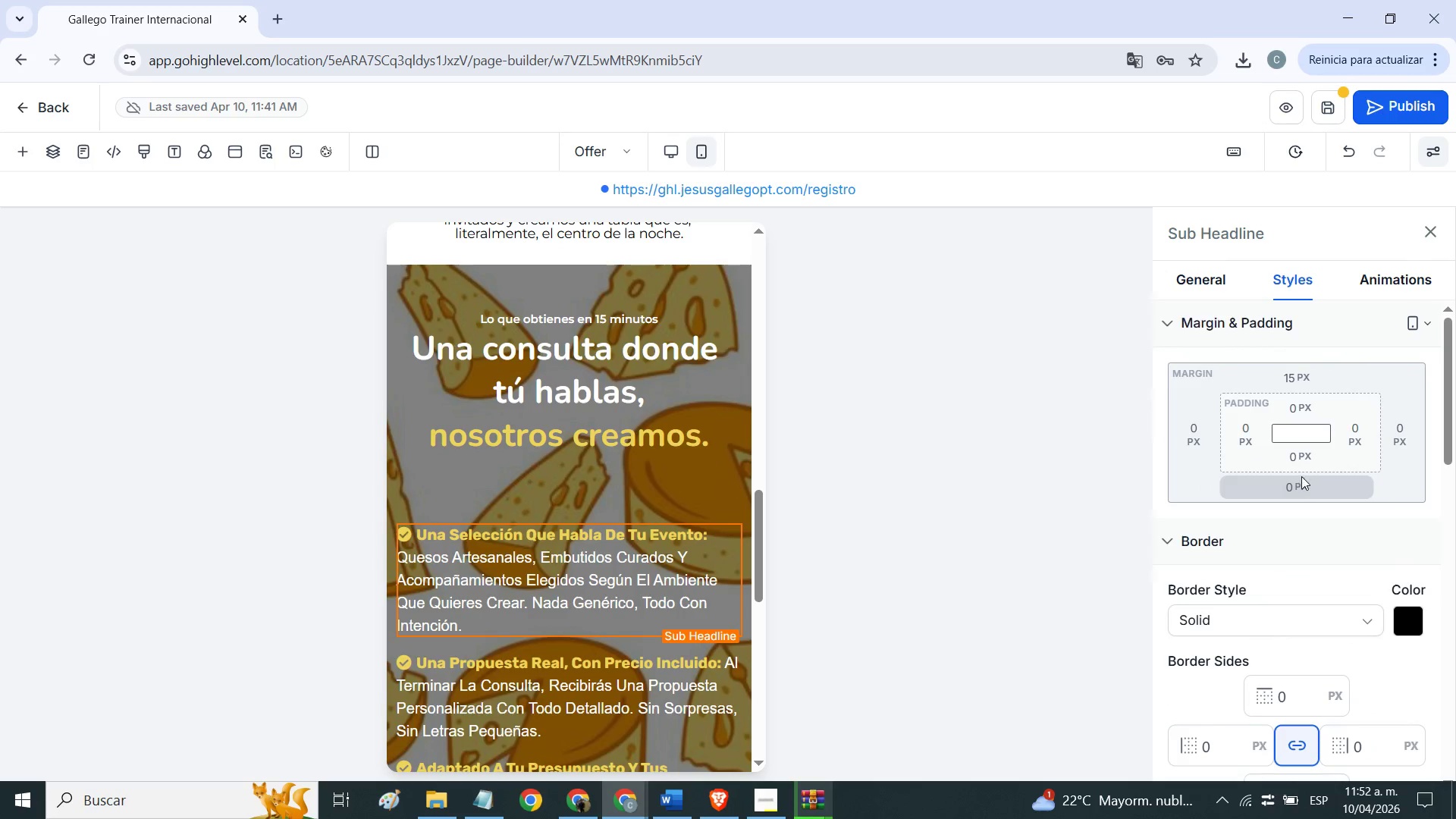 
left_click([1307, 368])
 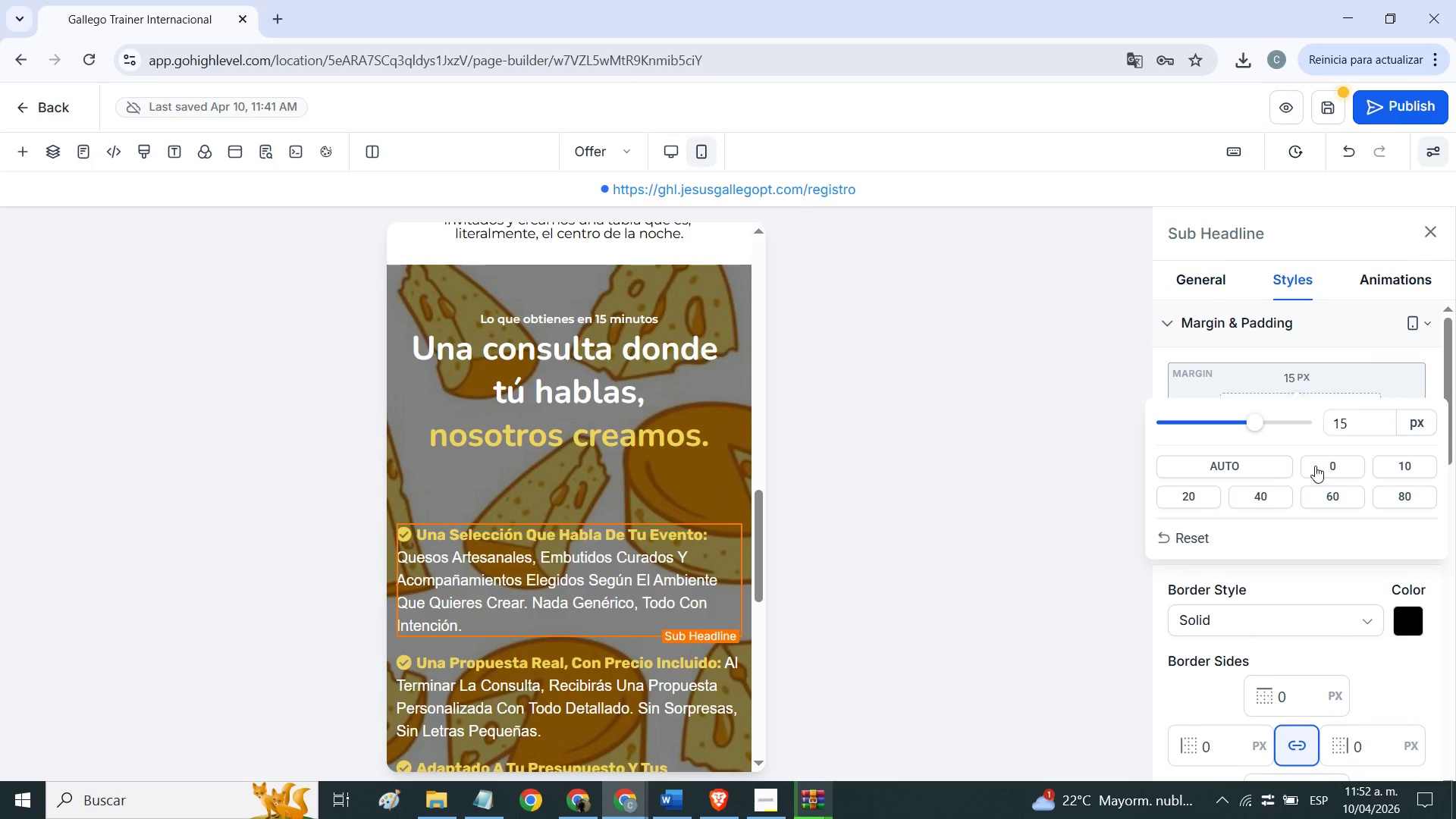 
left_click([1316, 466])
 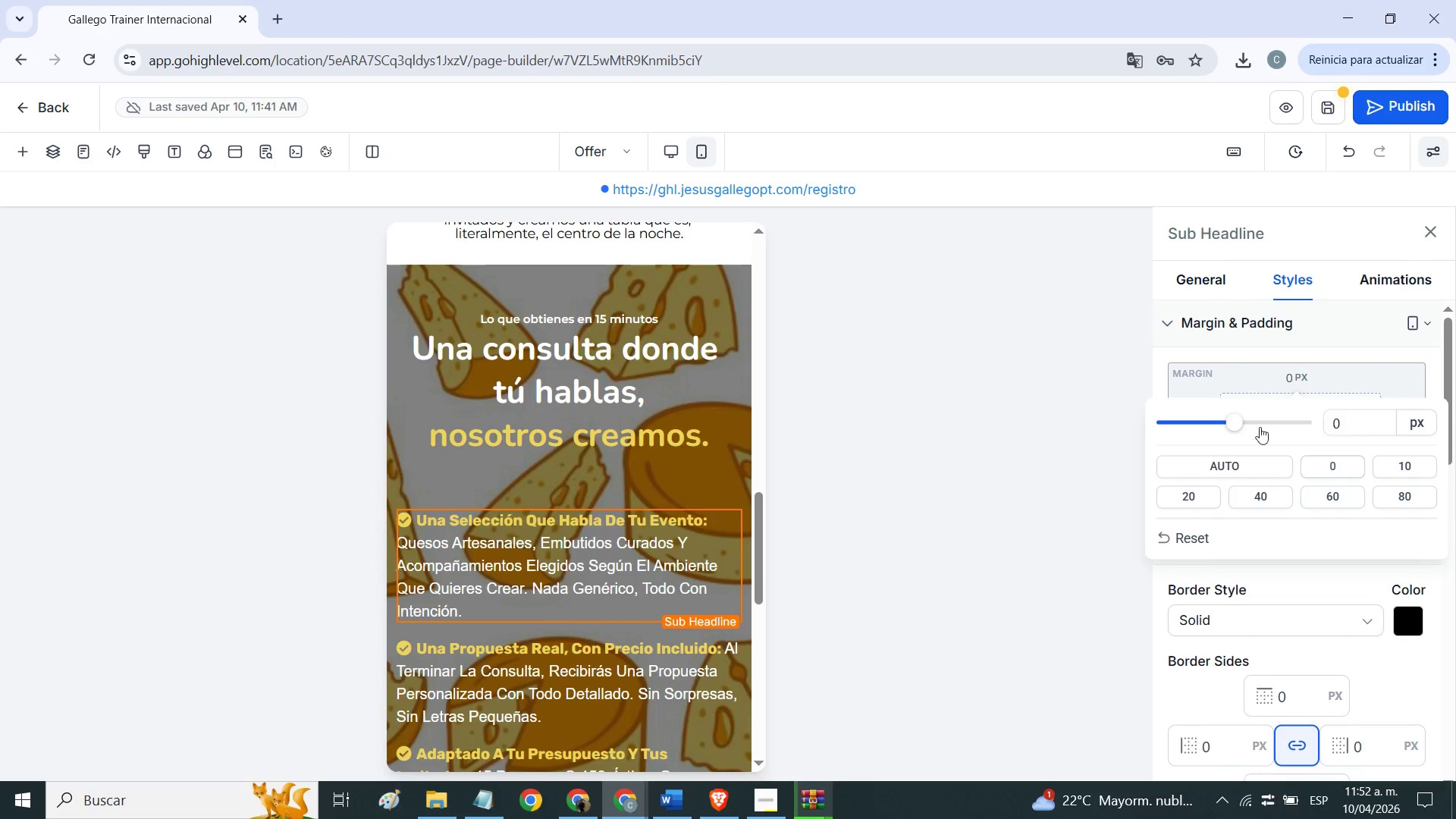 
left_click([608, 499])
 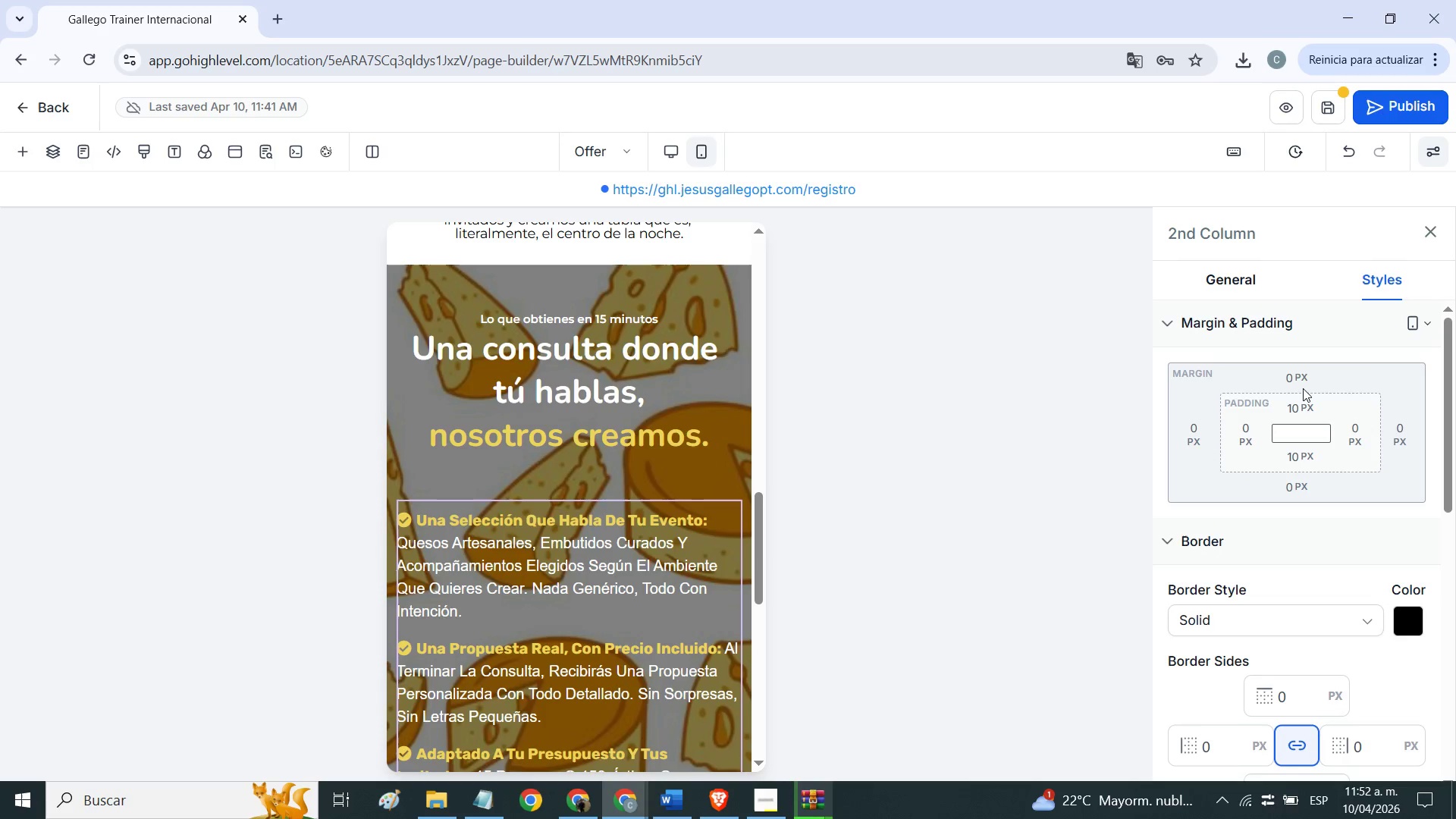 
left_click([1310, 400])
 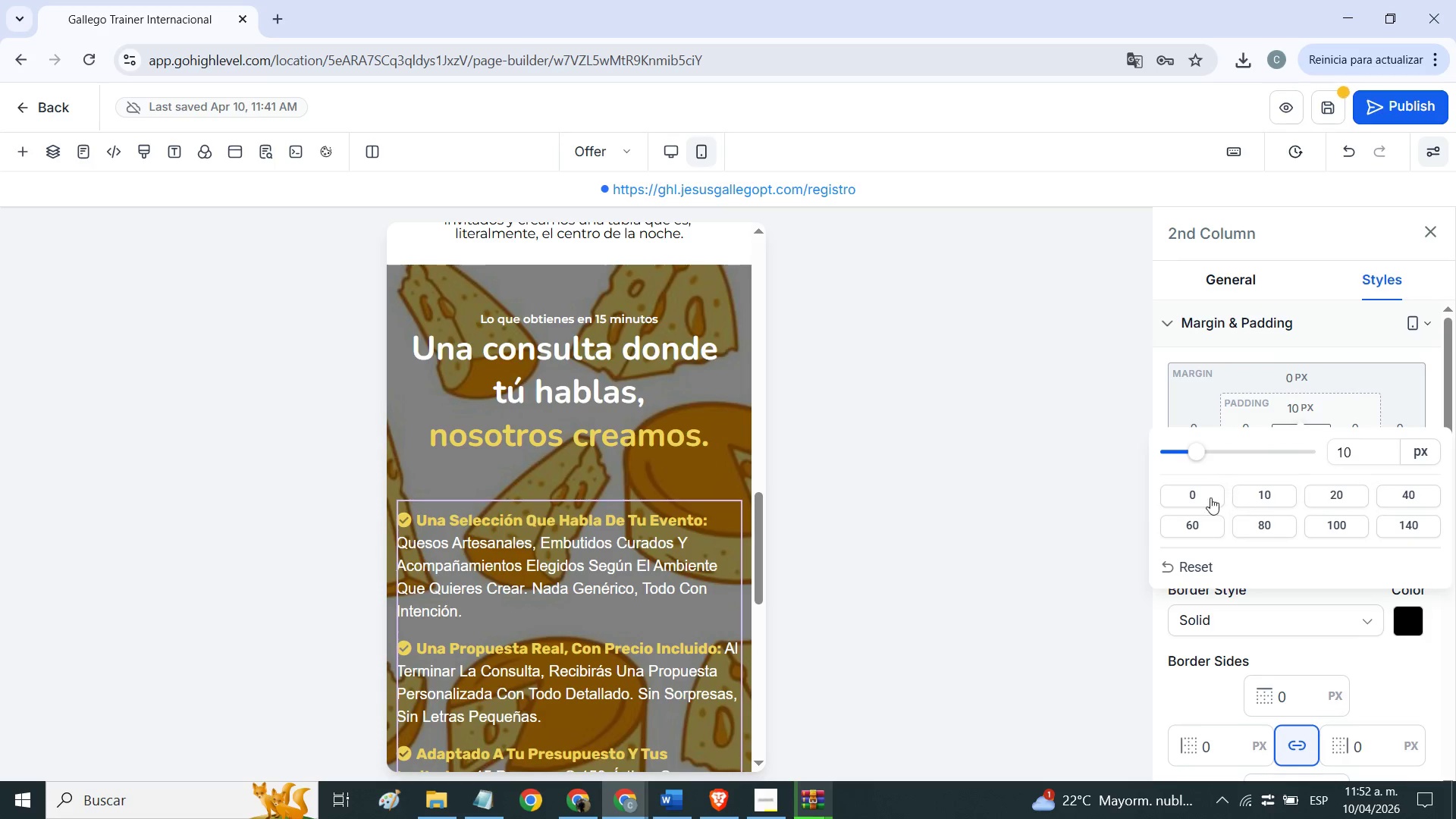 
left_click([1205, 499])
 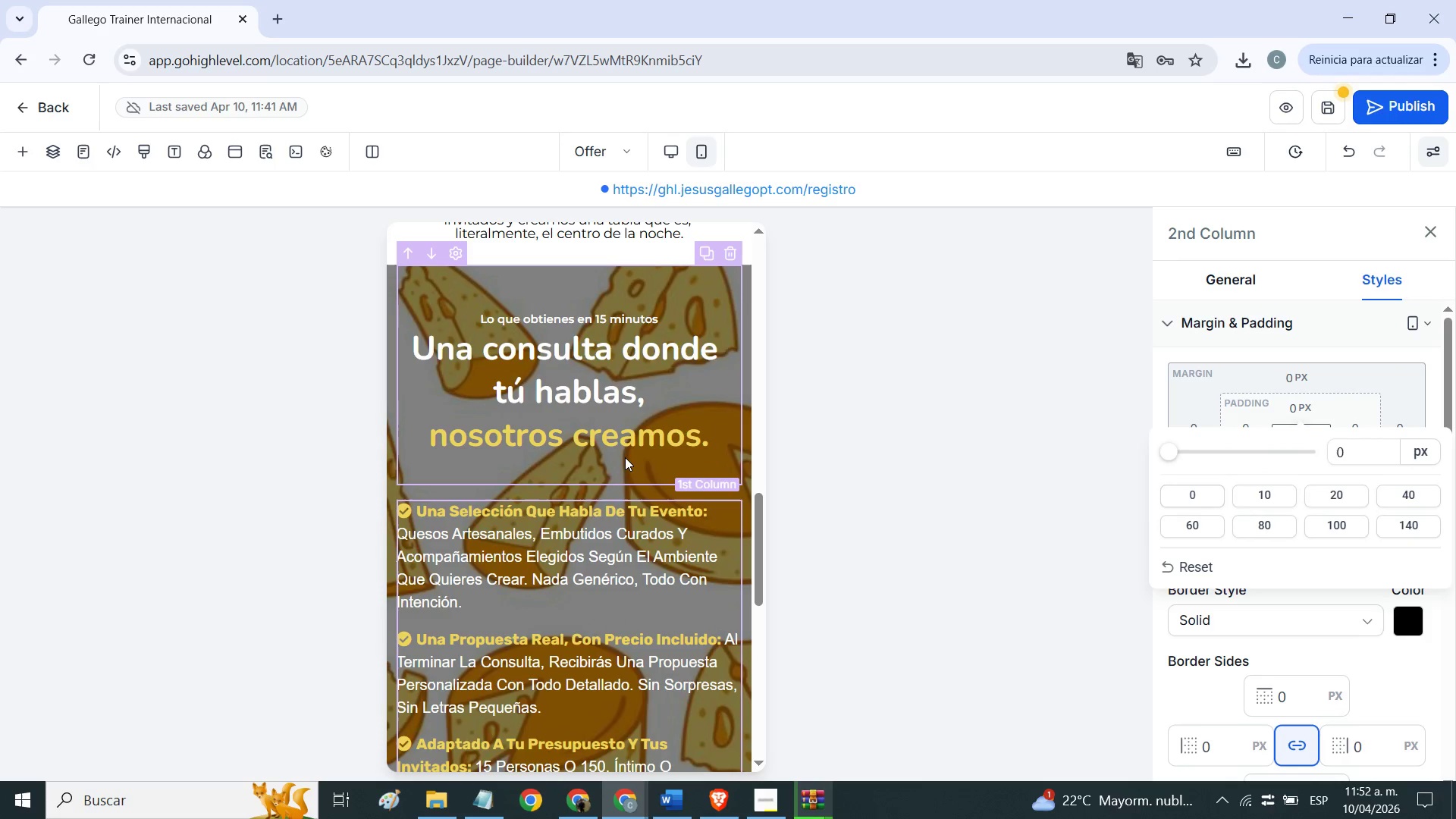 
left_click([625, 457])
 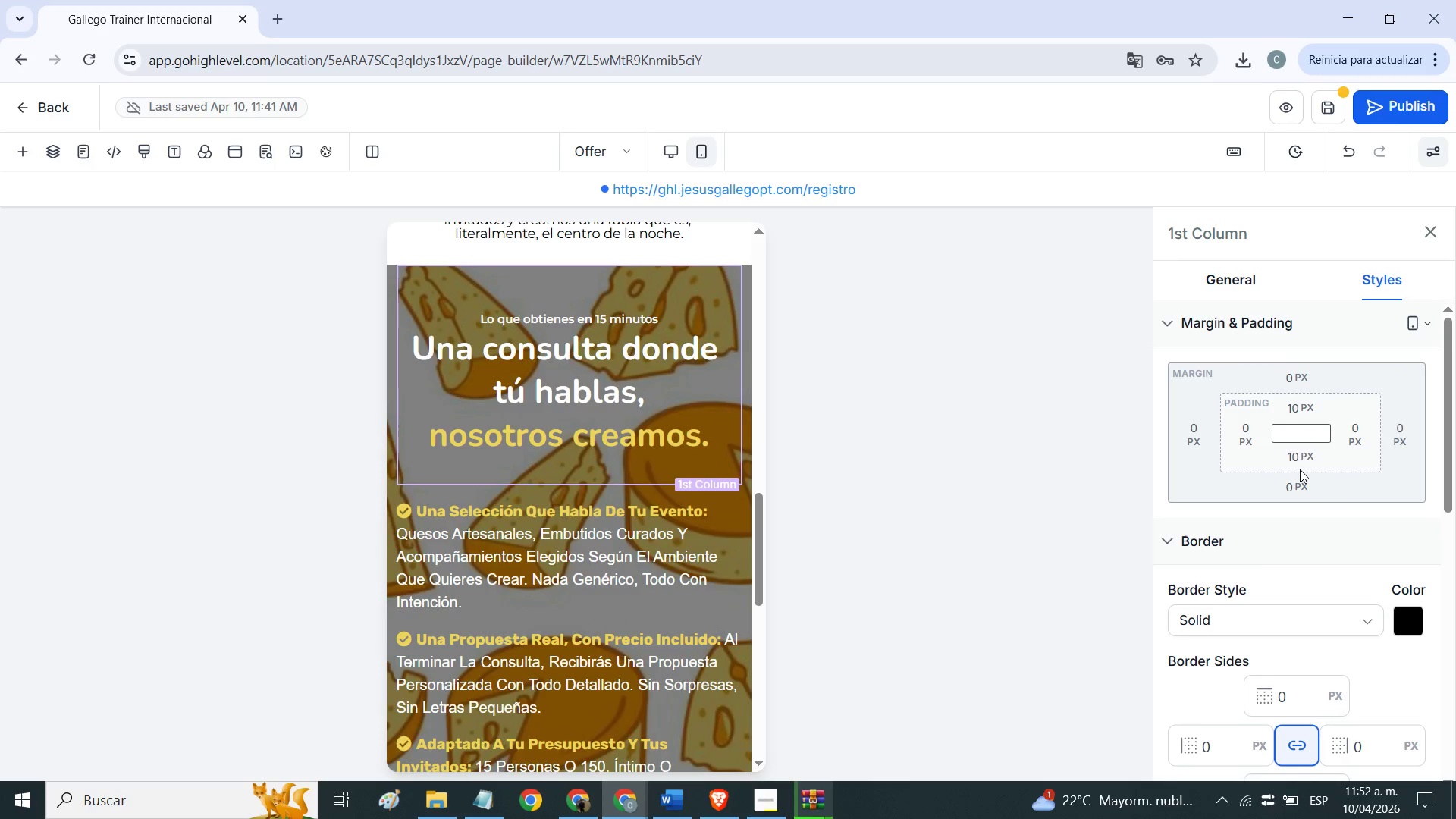 
left_click([1300, 465])
 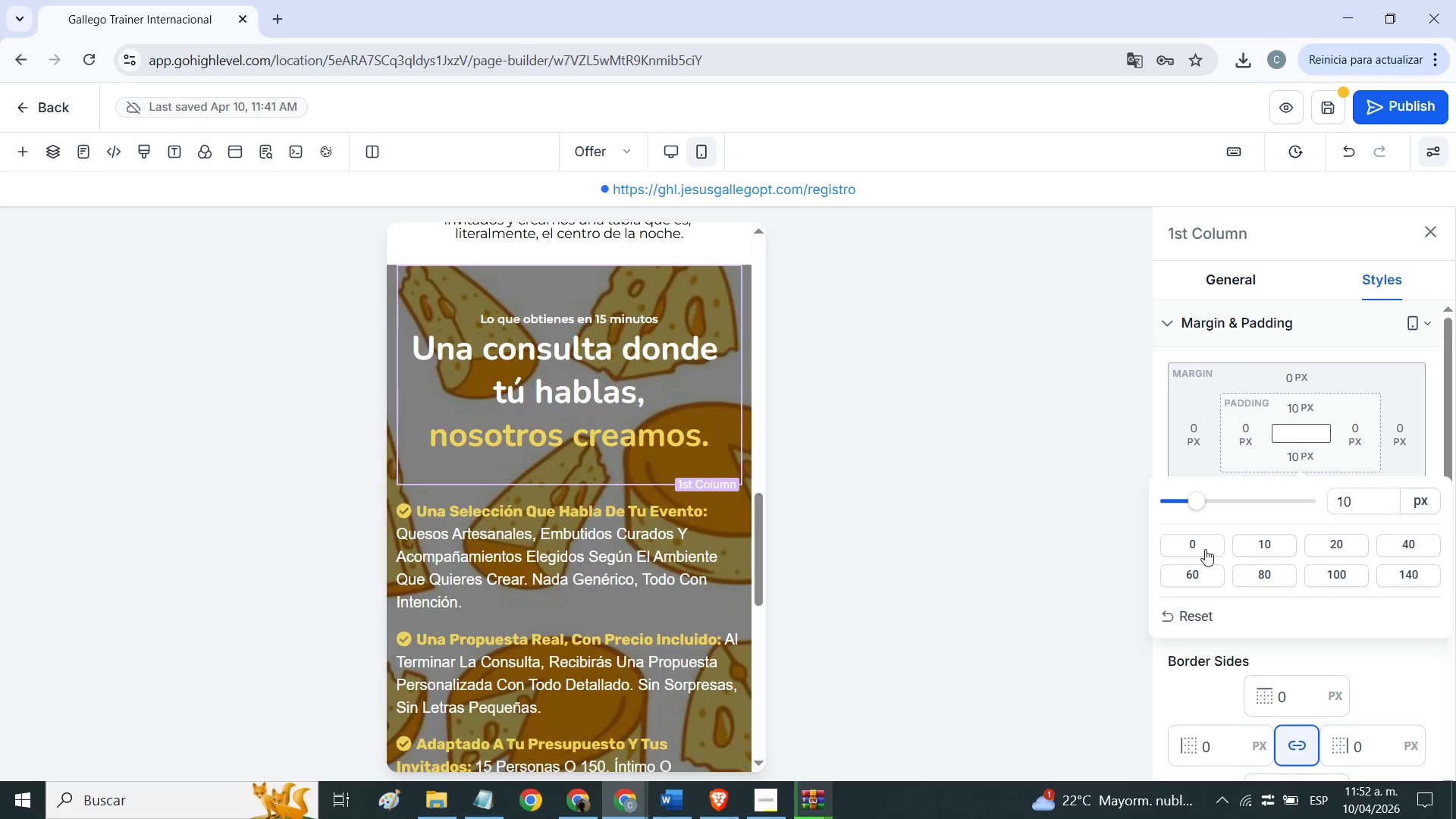 
left_click([1201, 547])
 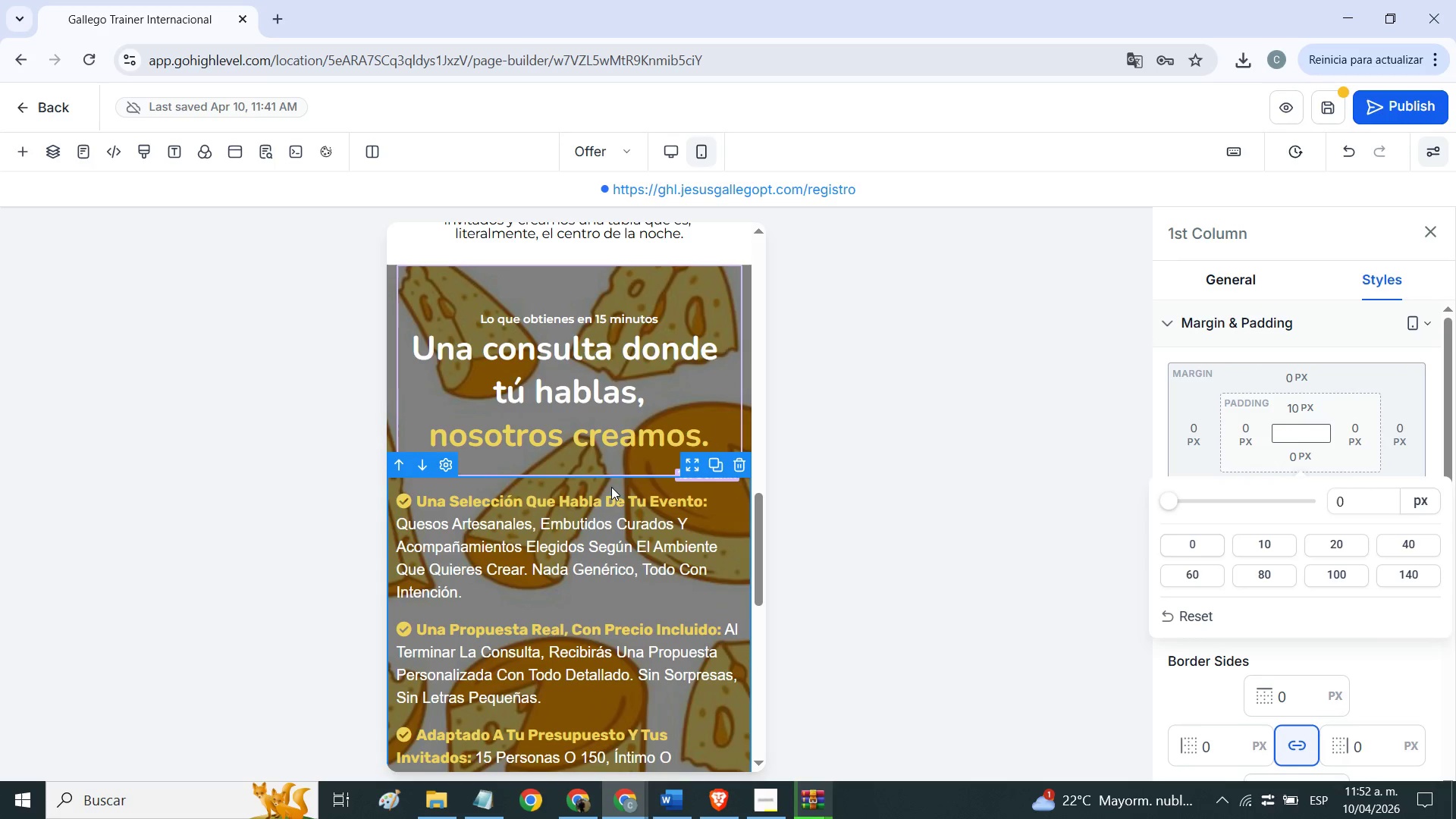 
left_click([613, 478])
 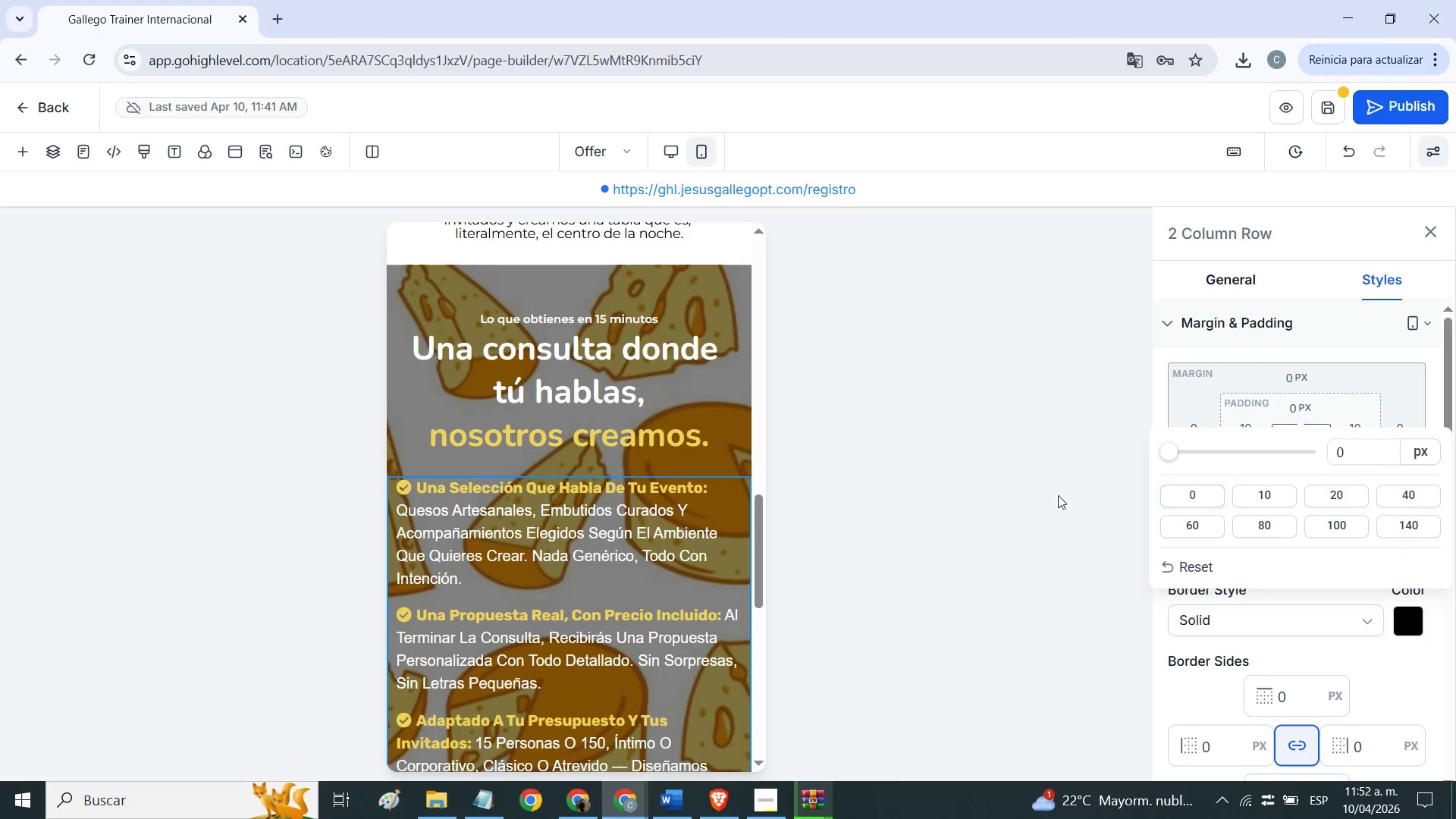 
scroll: coordinate [649, 414], scroll_direction: down, amount: 4.0
 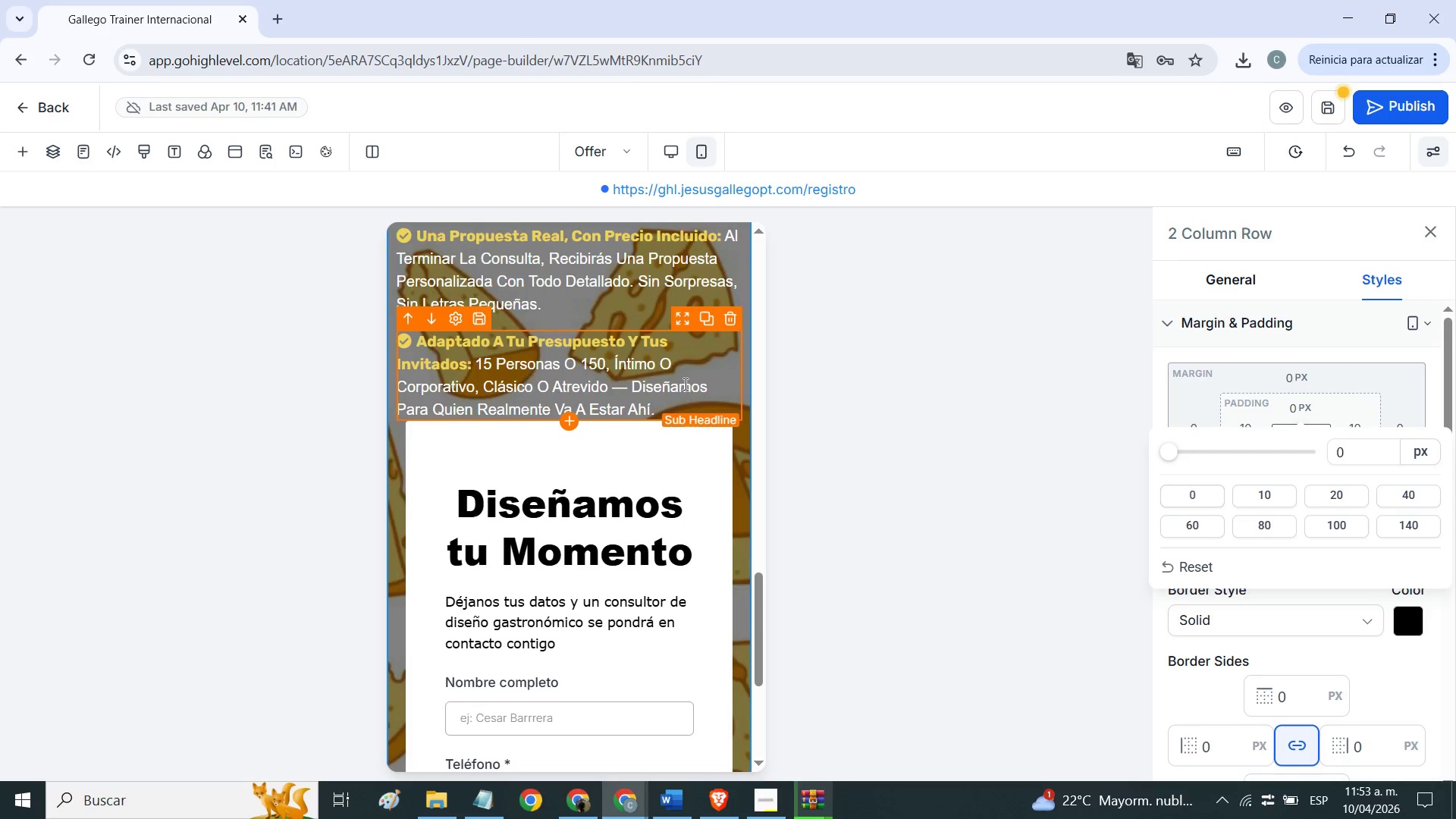 
left_click([684, 384])
 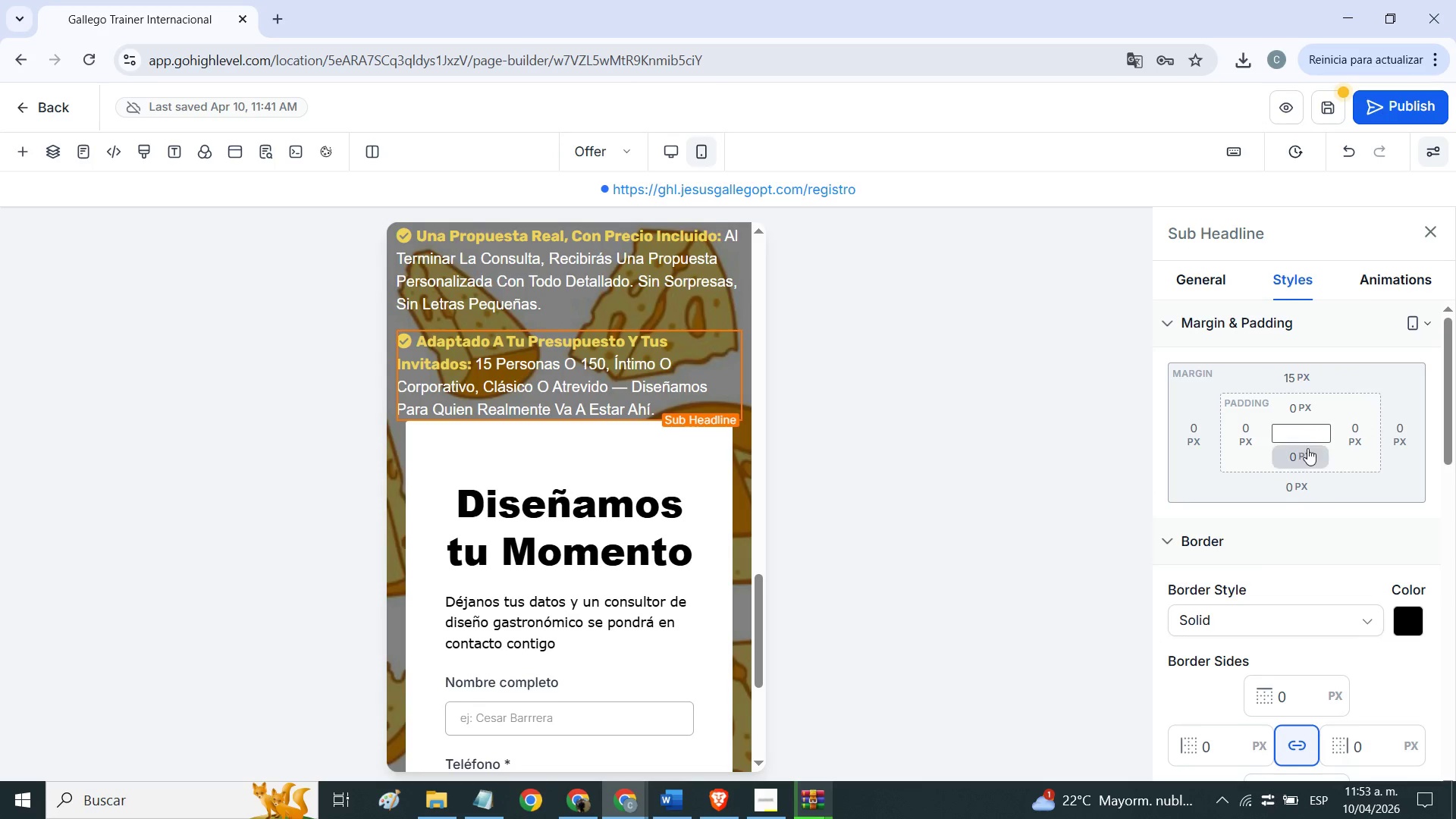 
left_click([1307, 448])
 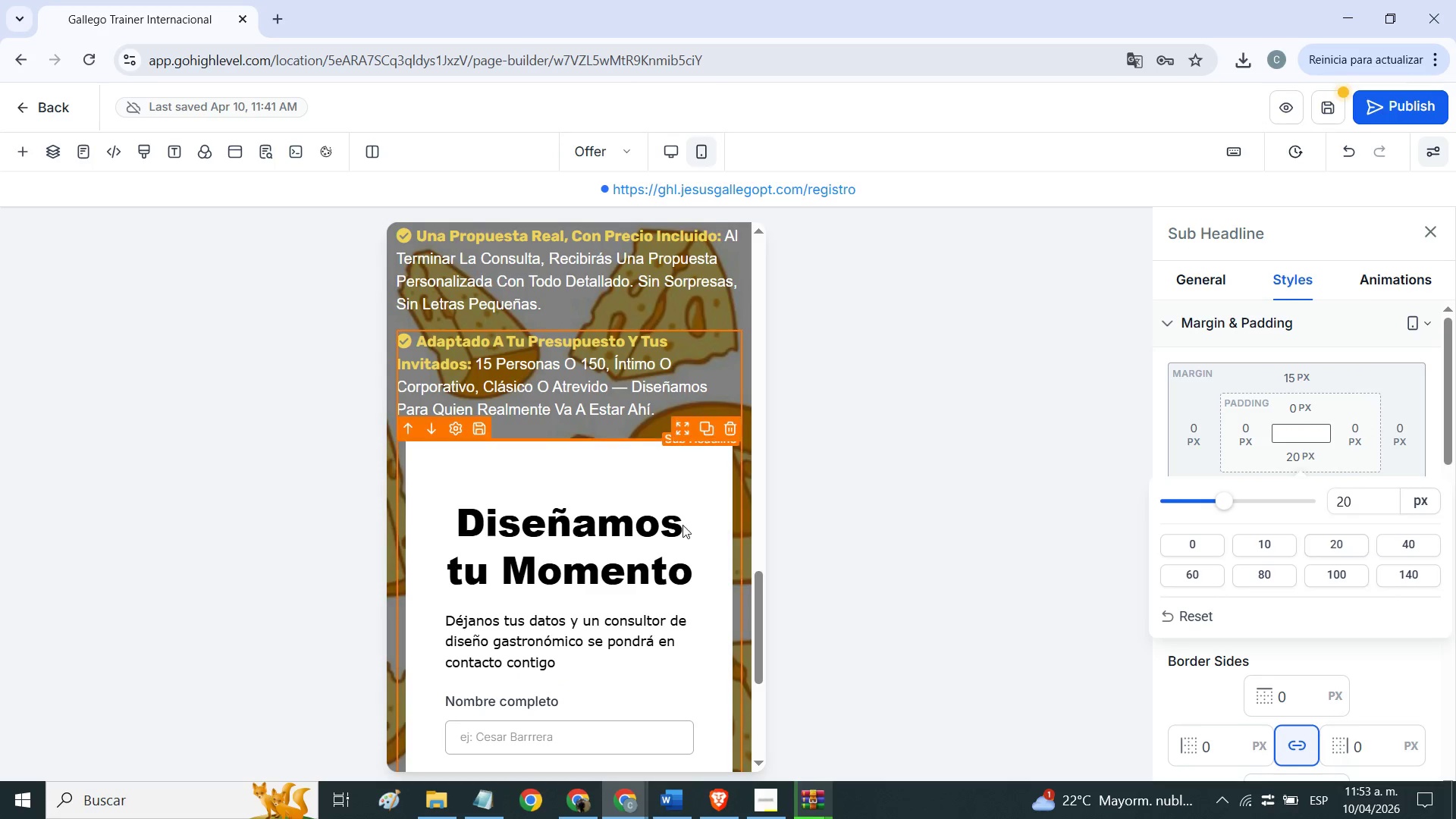 
scroll: coordinate [745, 491], scroll_direction: down, amount: 8.0
 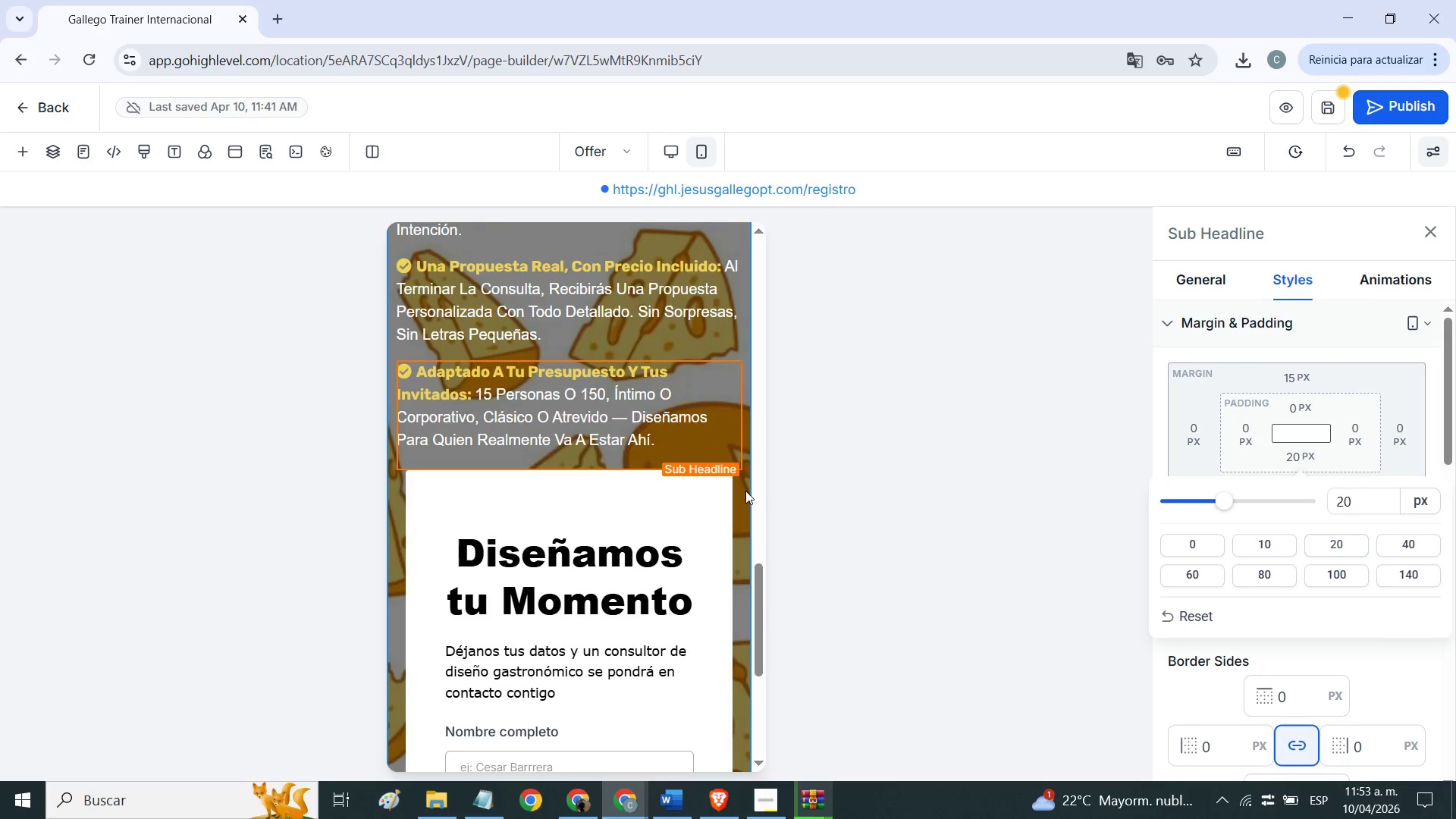 
scroll: coordinate [744, 492], scroll_direction: up, amount: 6.0
 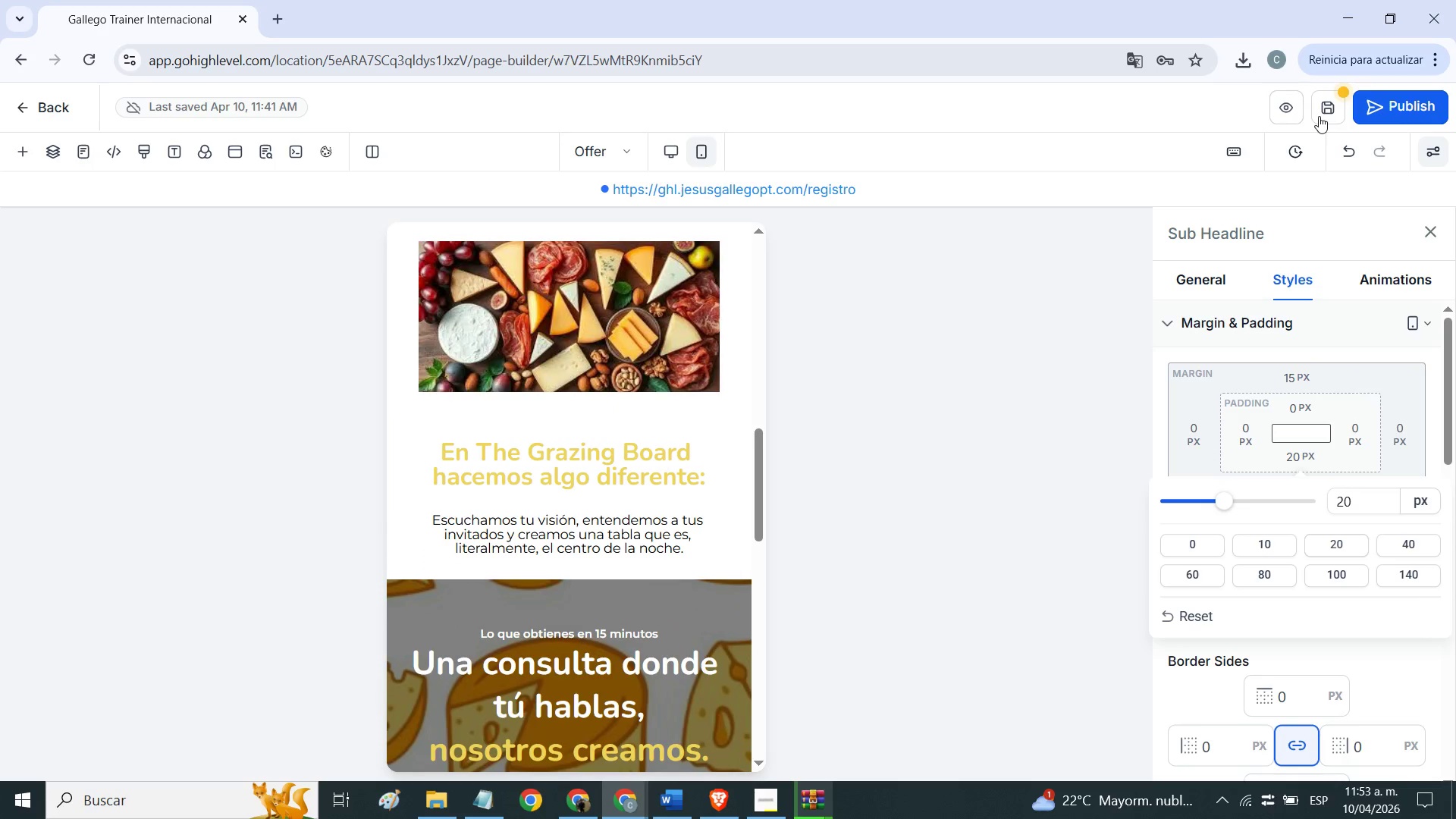 
left_click([1319, 115])
 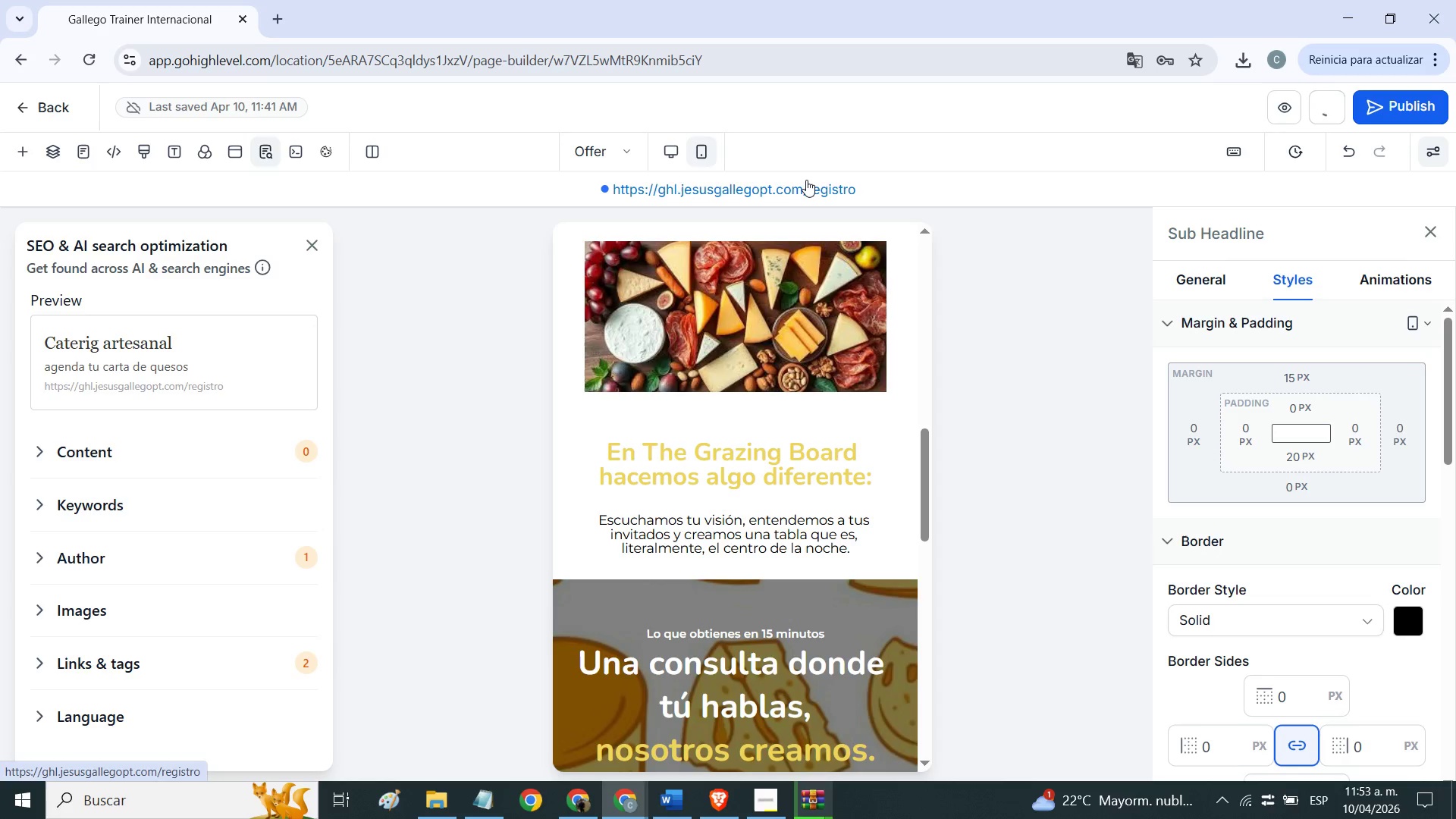 
wait(14.77)
 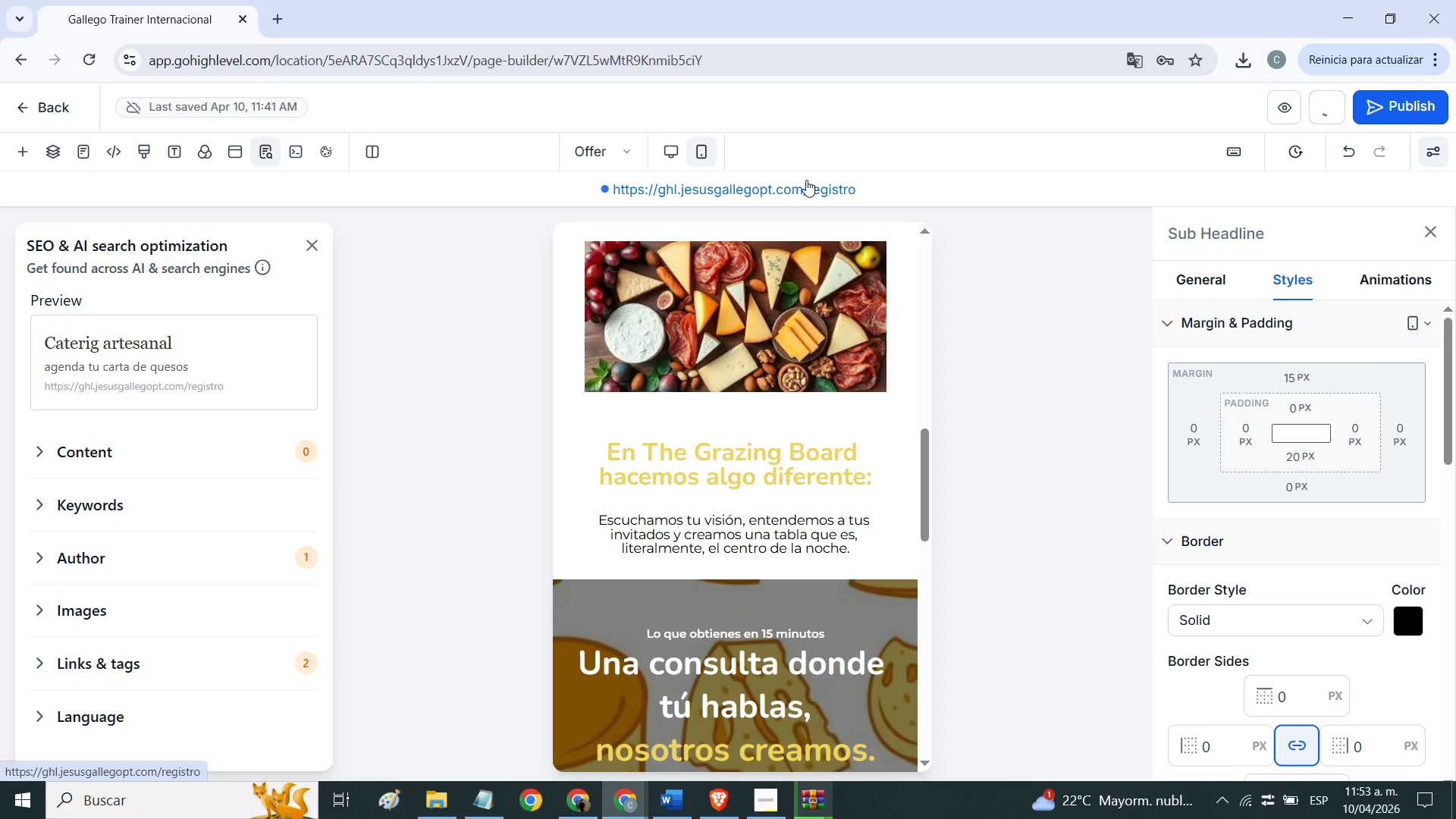 
left_click([756, 182])
 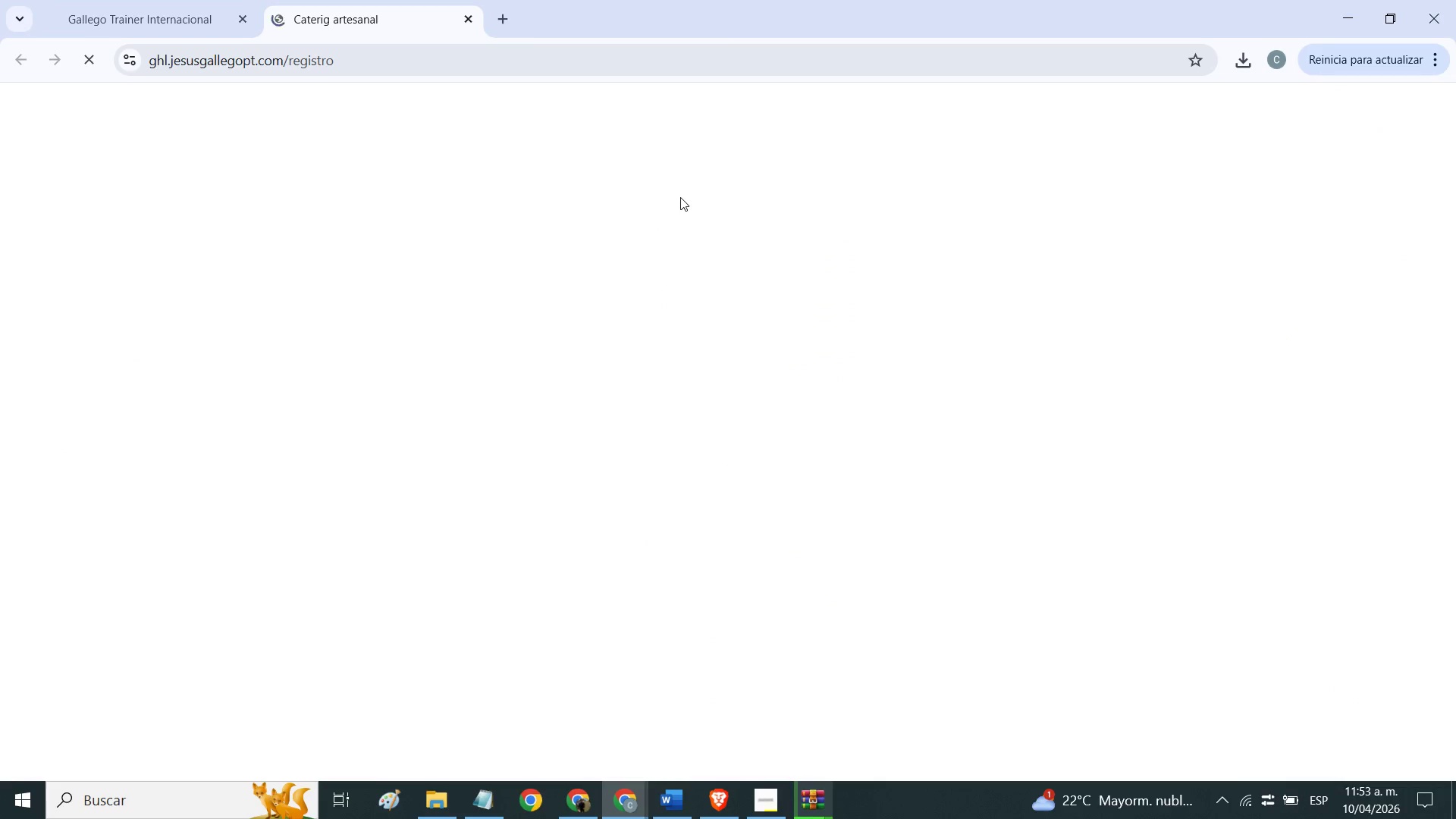 
scroll: coordinate [460, 198], scroll_direction: up, amount: 2.0
 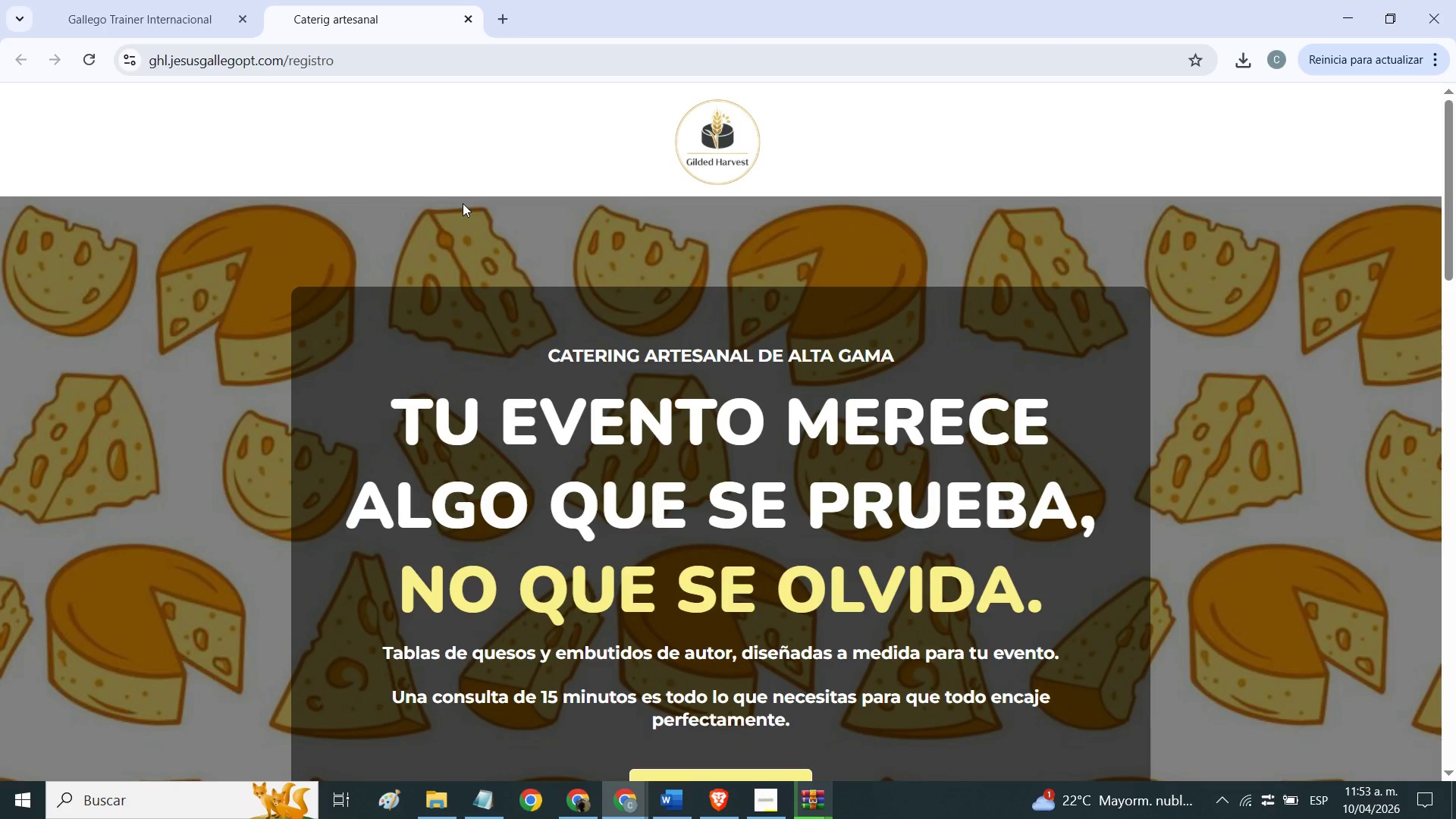 
scroll: coordinate [504, 236], scroll_direction: down, amount: 34.0
 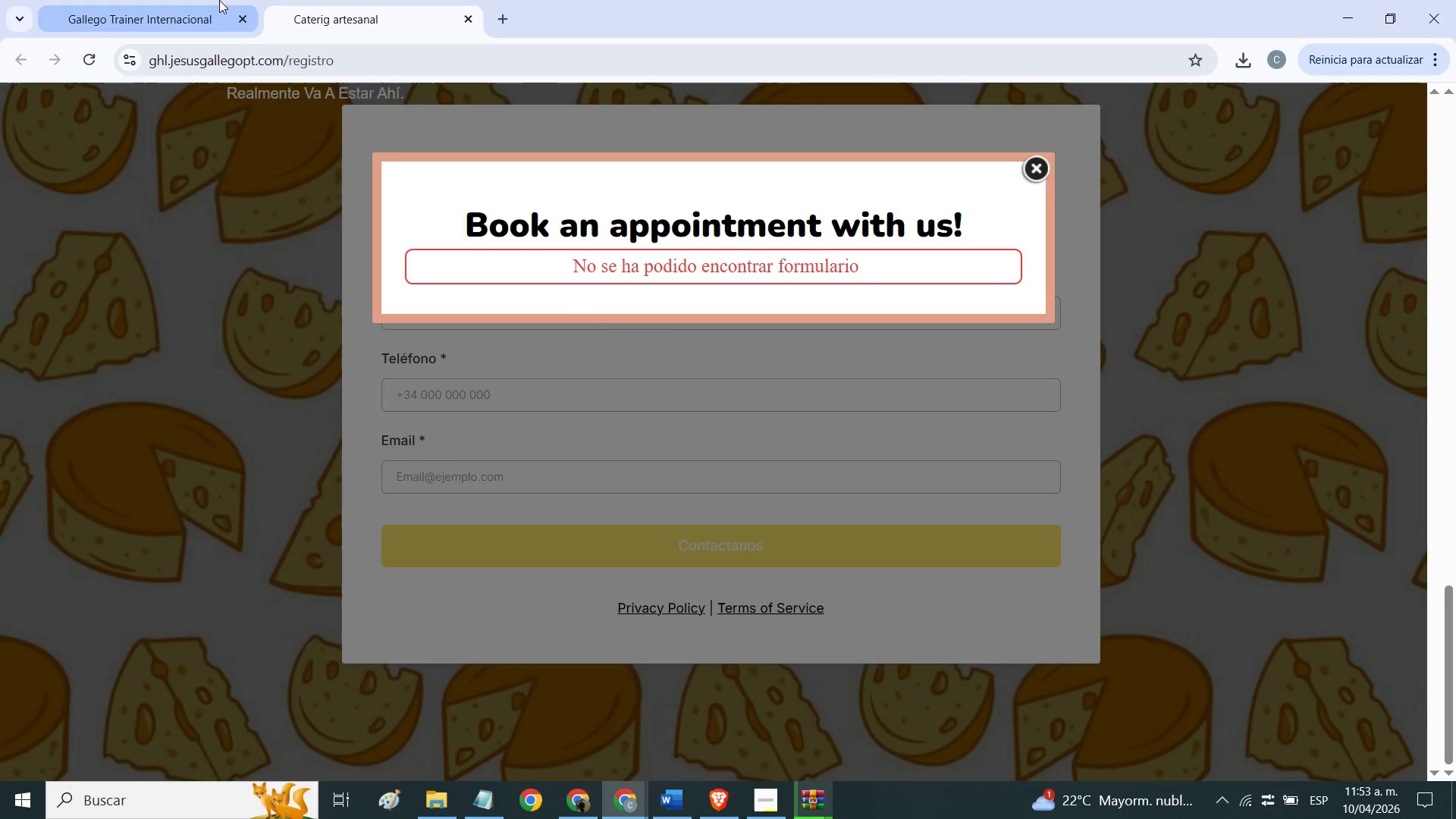 
left_click([219, 0])
 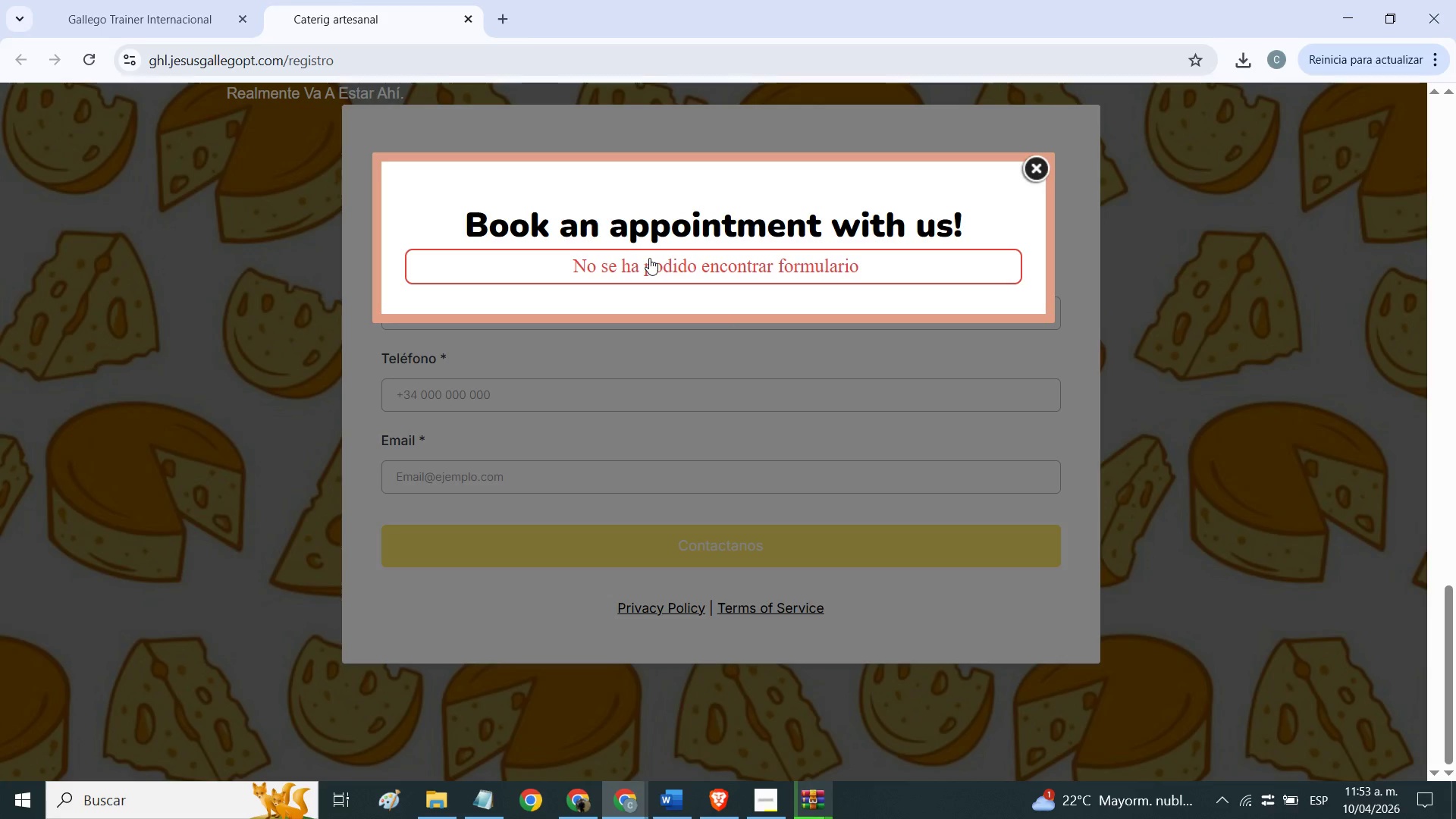 
left_click([1034, 180])
 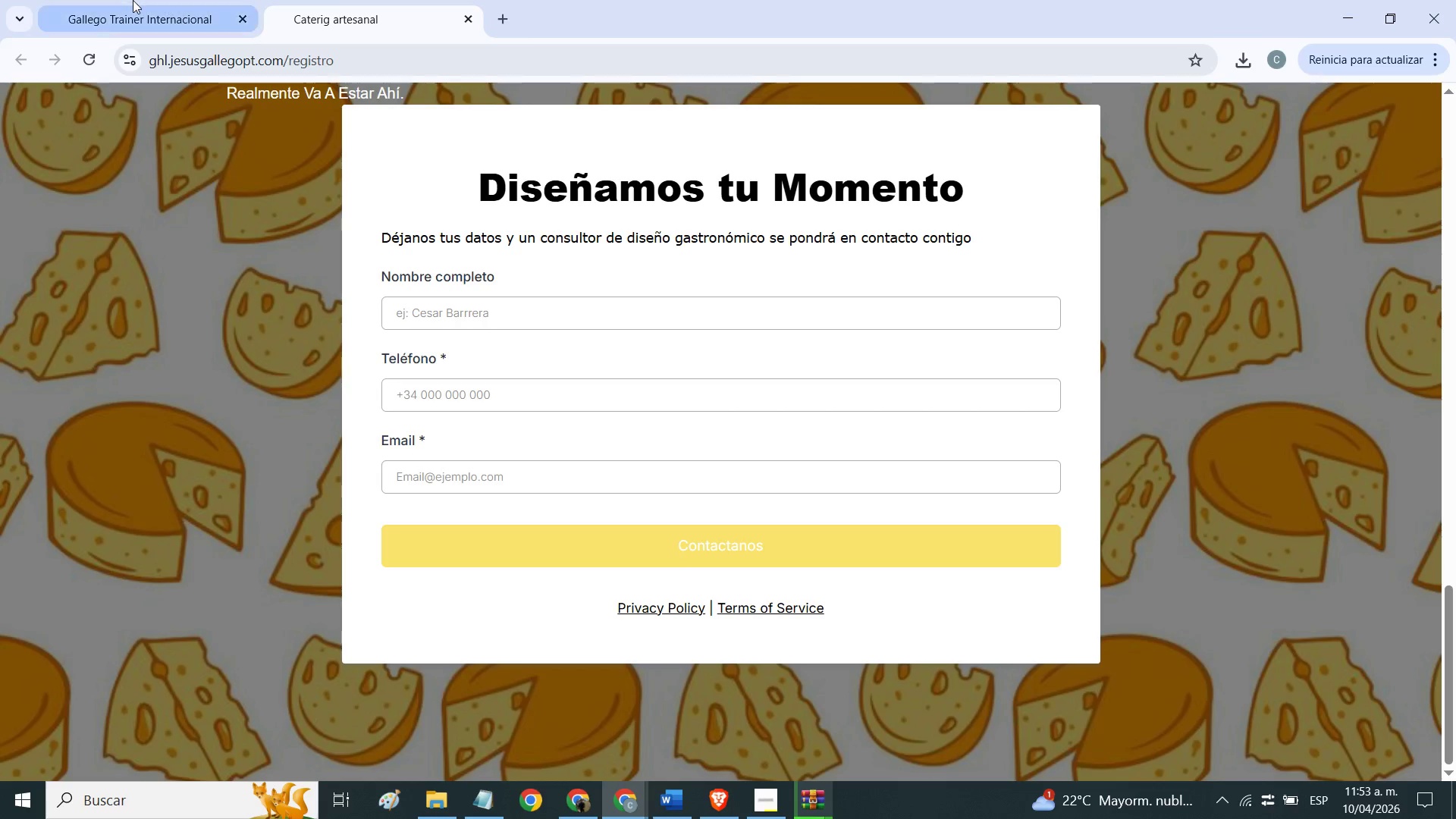 
left_click([133, 0])
 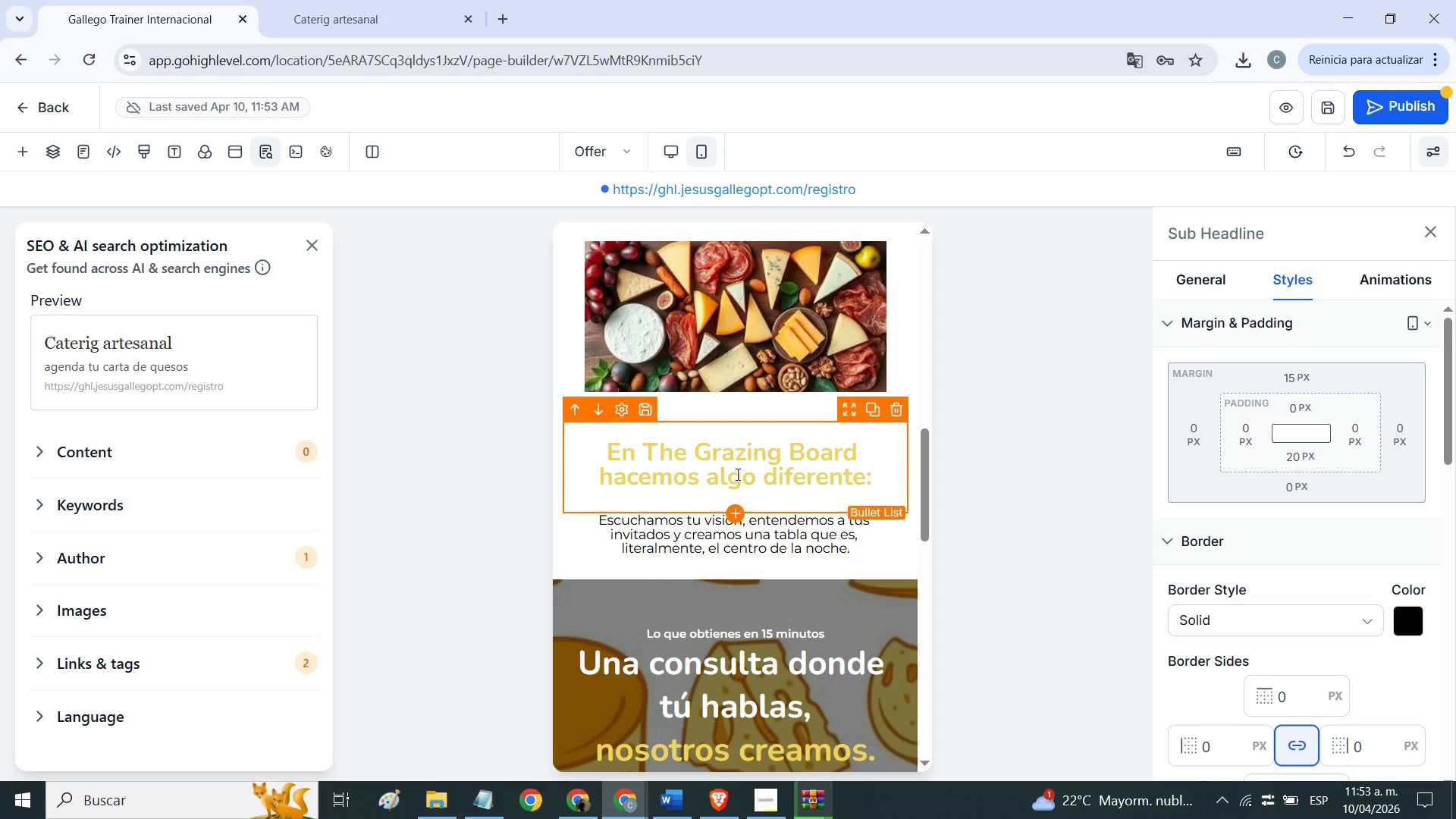 
scroll: coordinate [734, 474], scroll_direction: down, amount: 11.0
 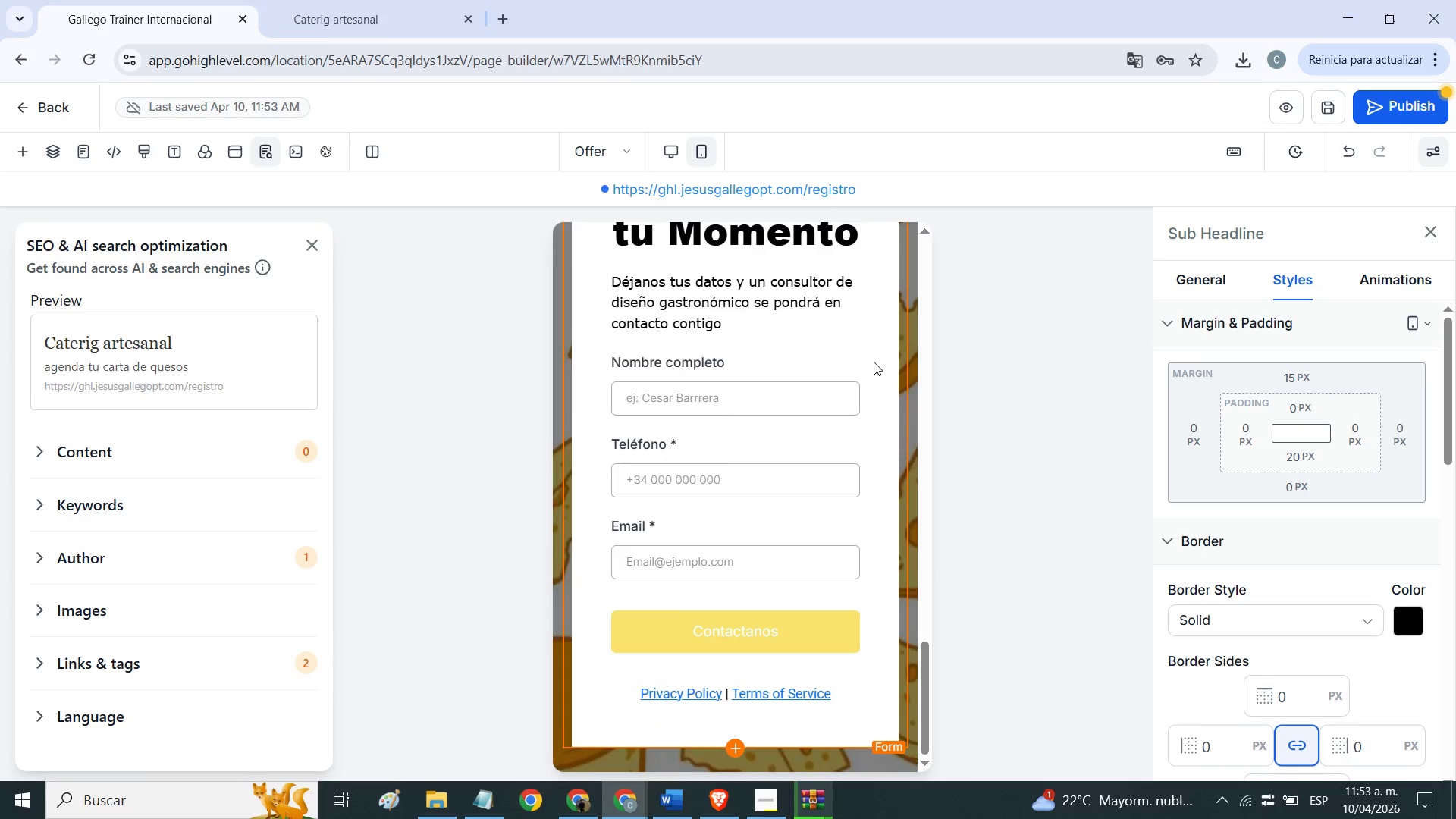 
left_click([877, 366])
 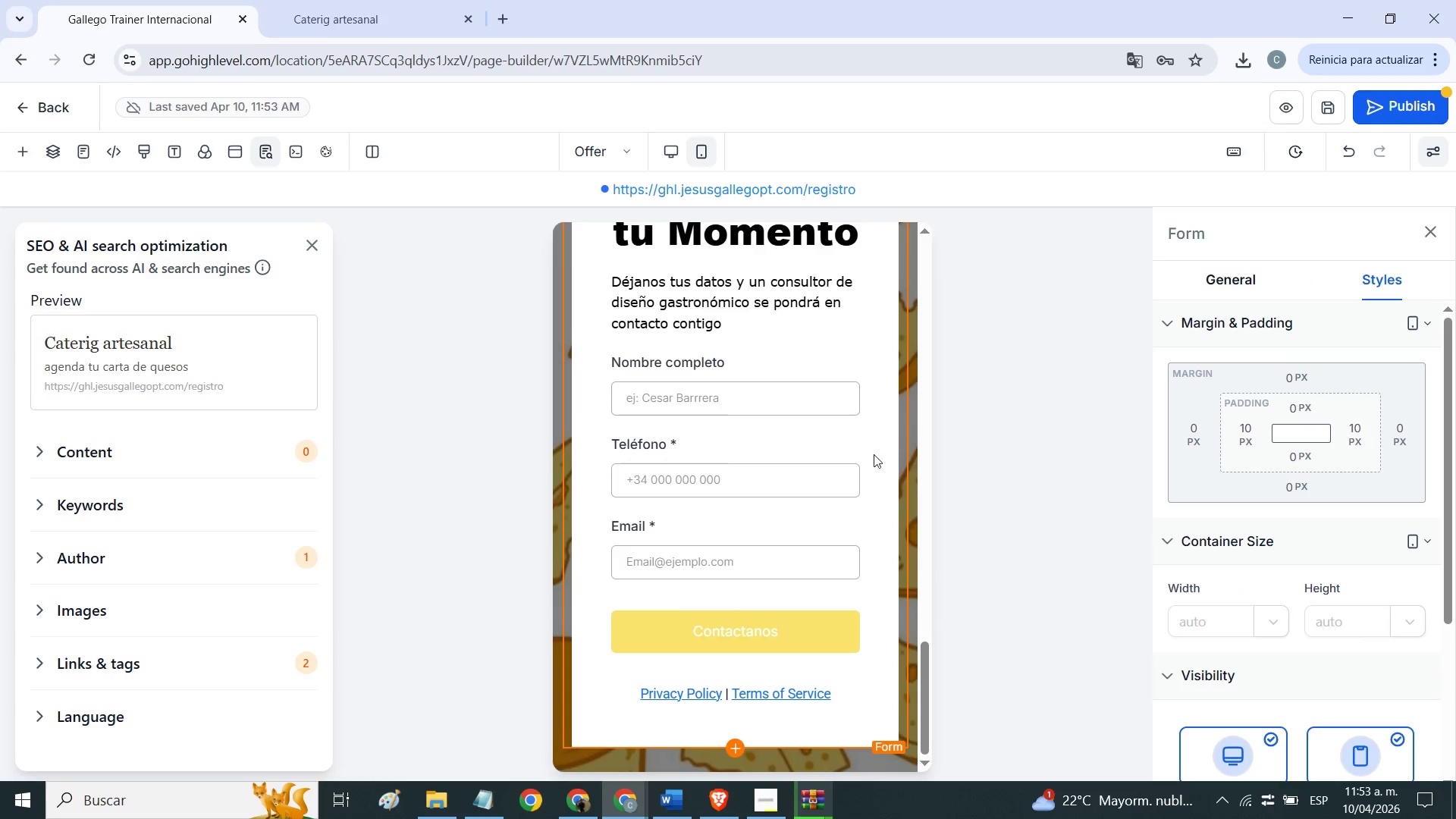 
wait(5.83)
 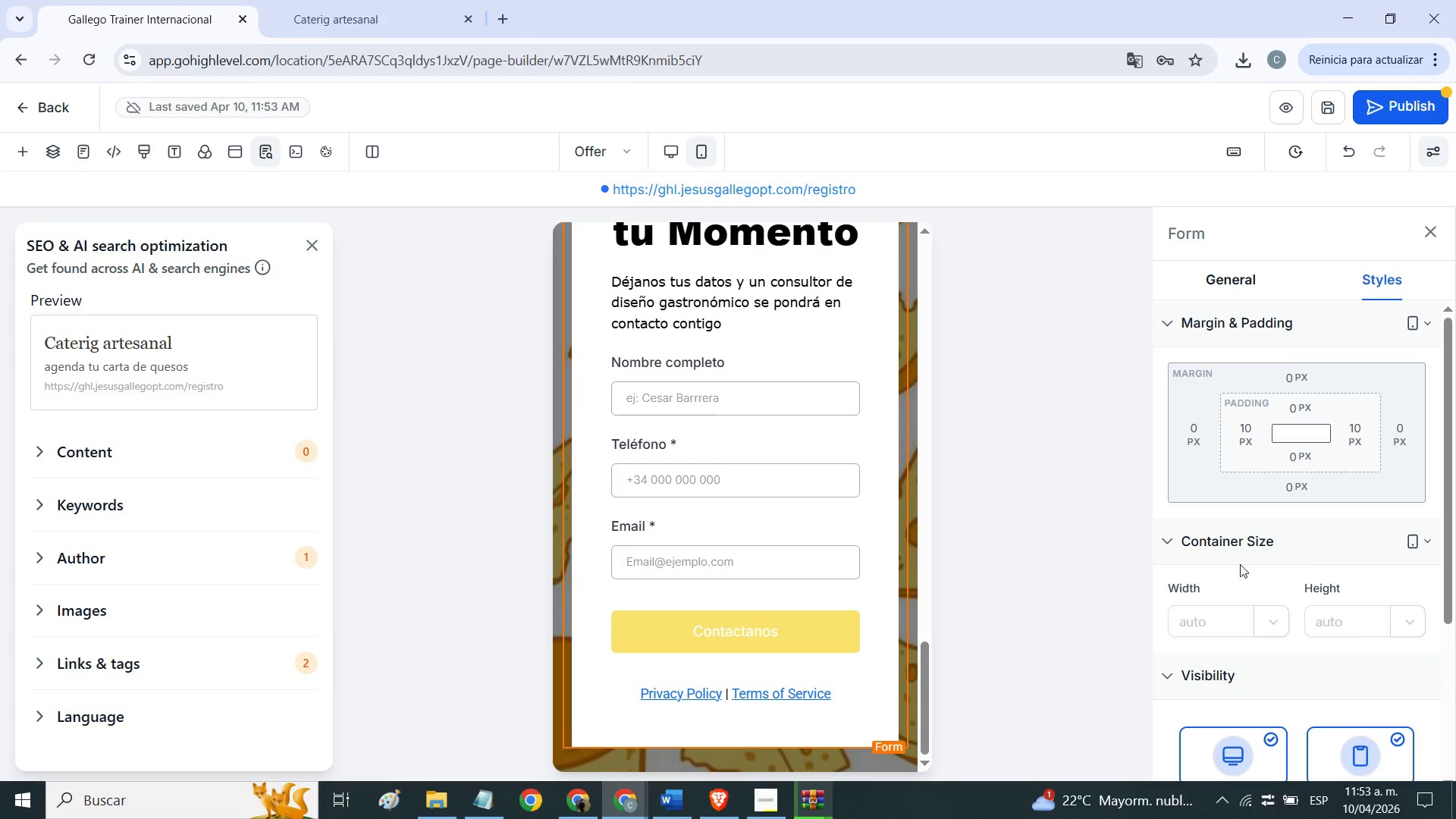 
left_click([787, 450])
 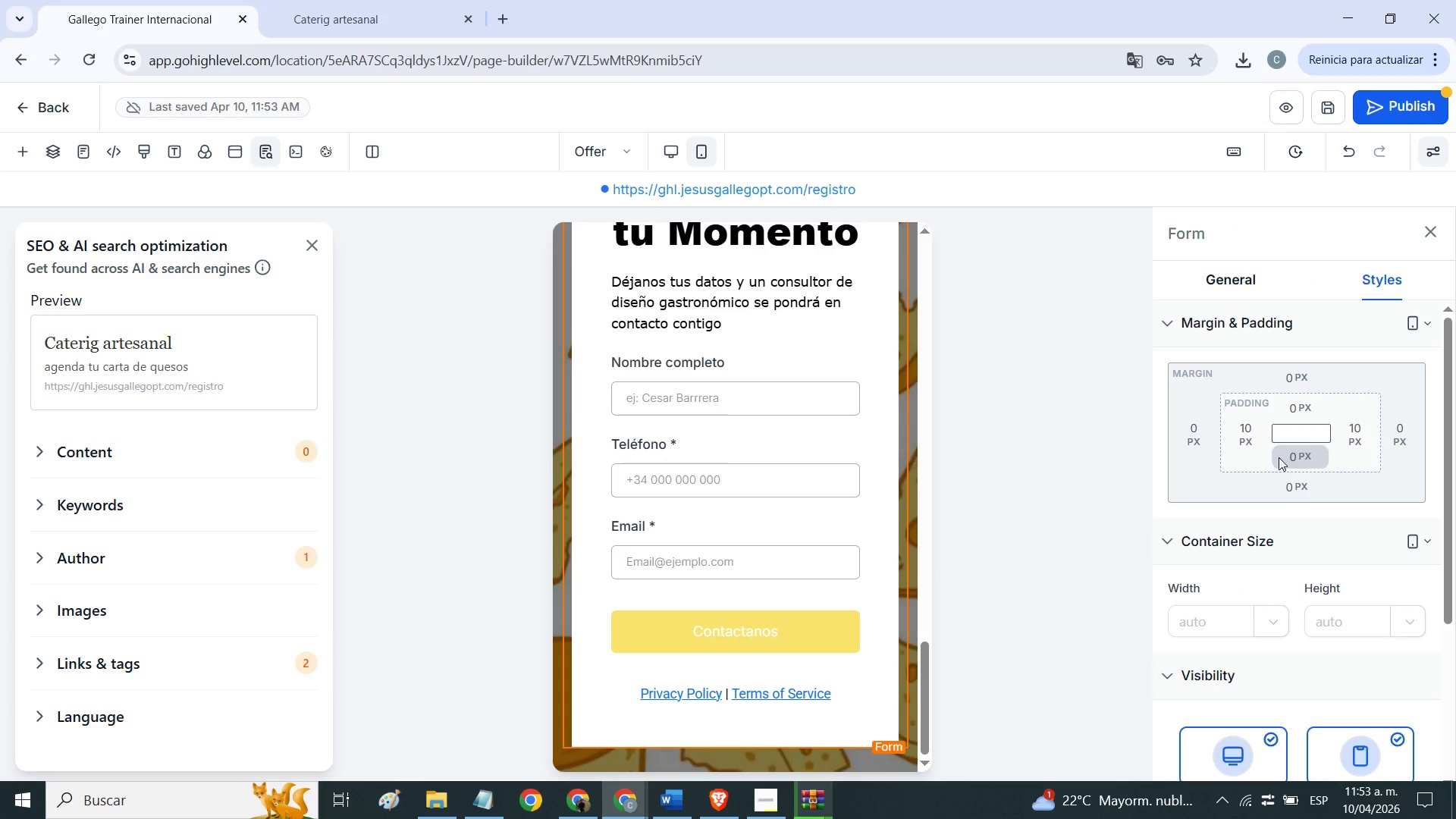 
scroll: coordinate [1277, 459], scroll_direction: down, amount: 4.0
 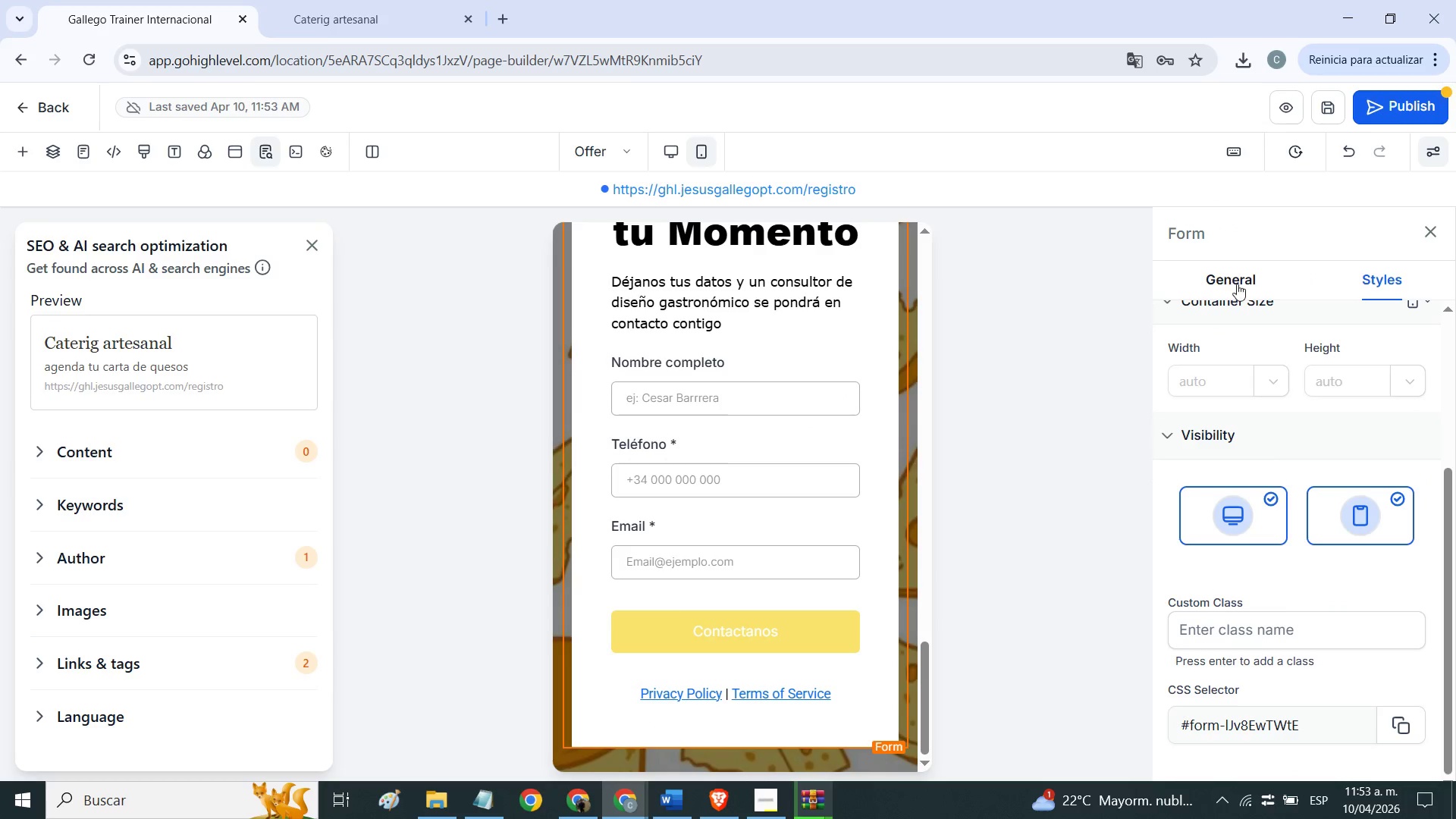 
left_click([1237, 284])
 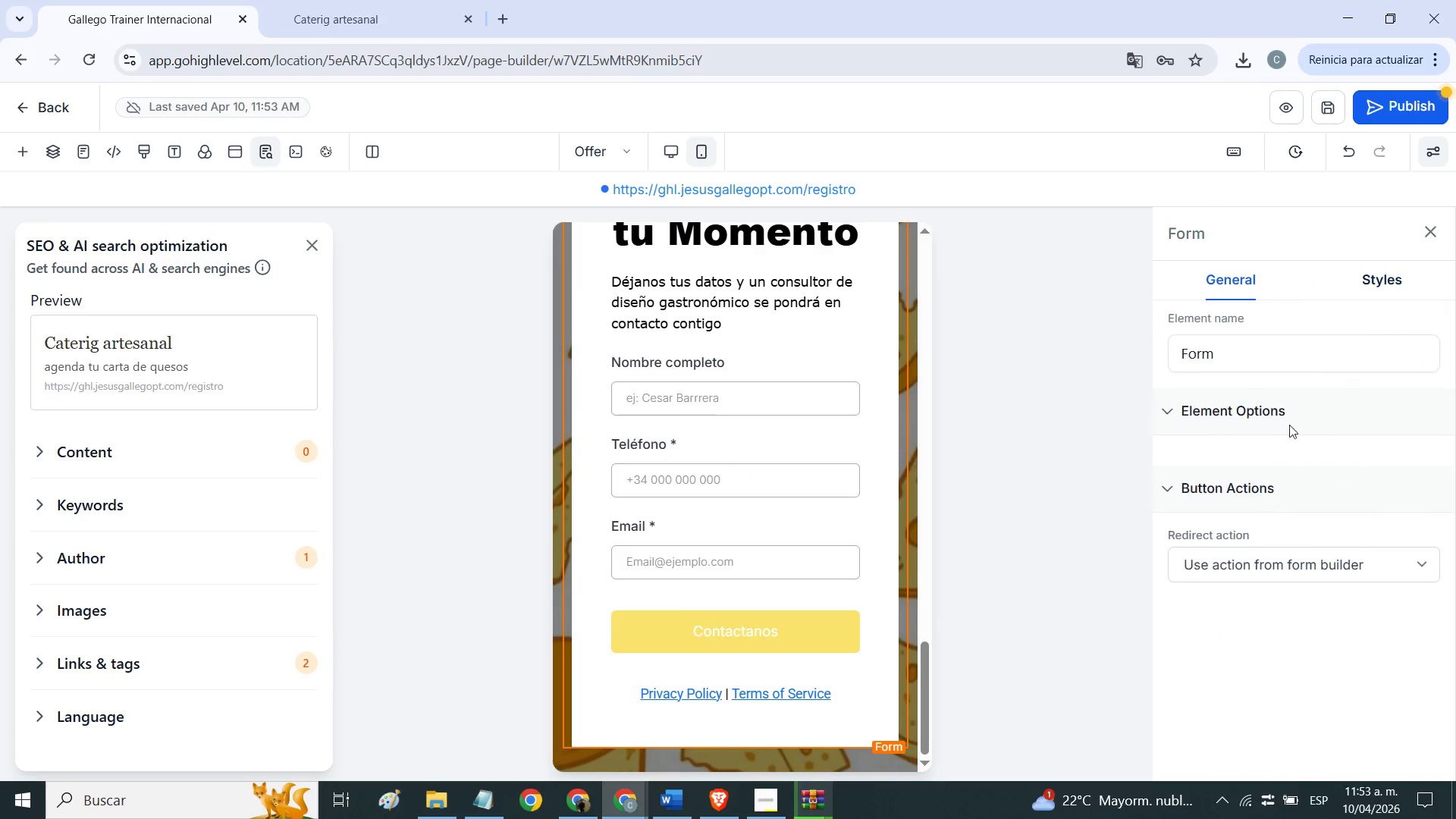 
scroll: coordinate [1288, 425], scroll_direction: down, amount: 5.0
 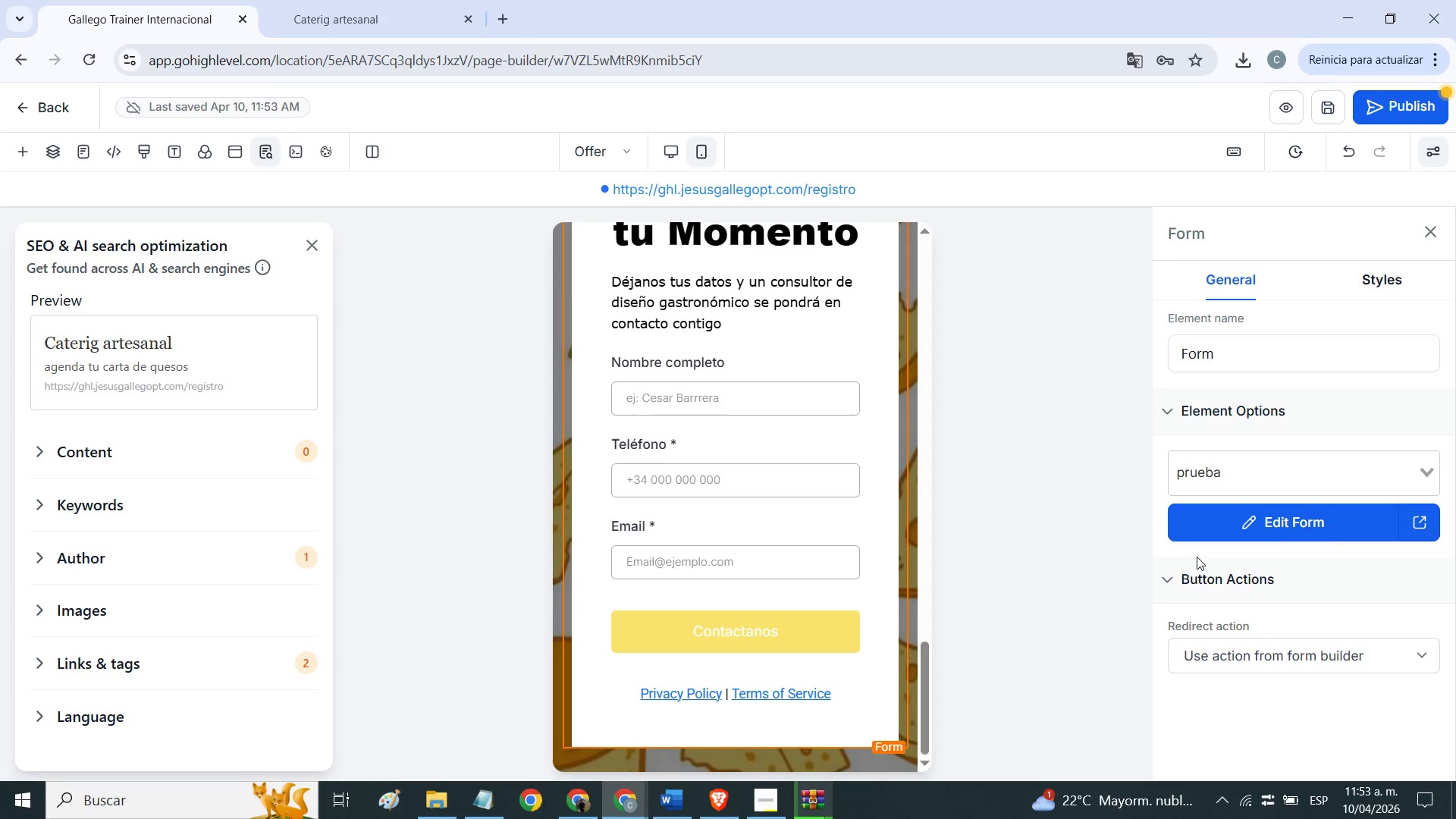 
left_click([1262, 660])
 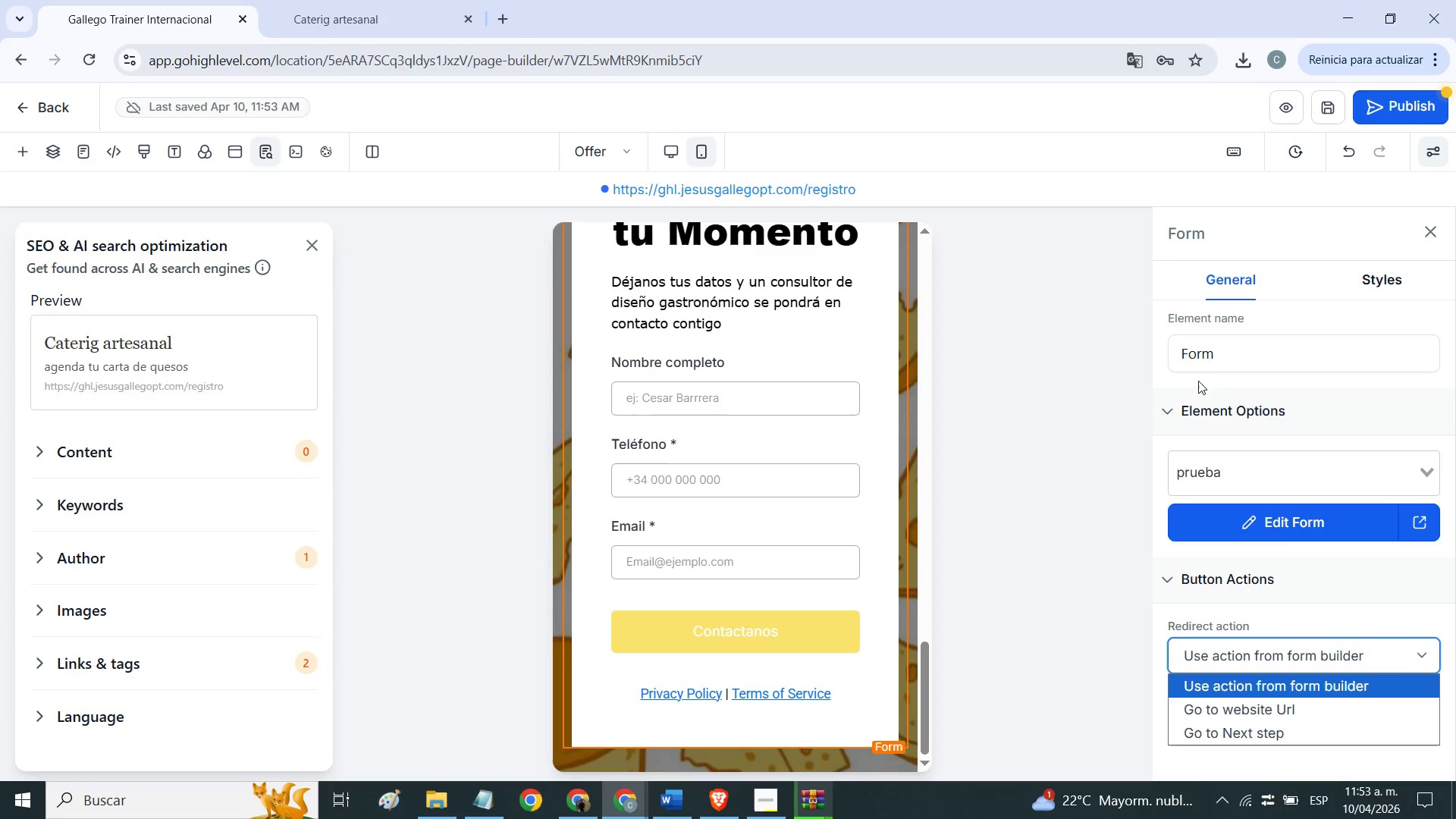 
left_click([1260, 462])
 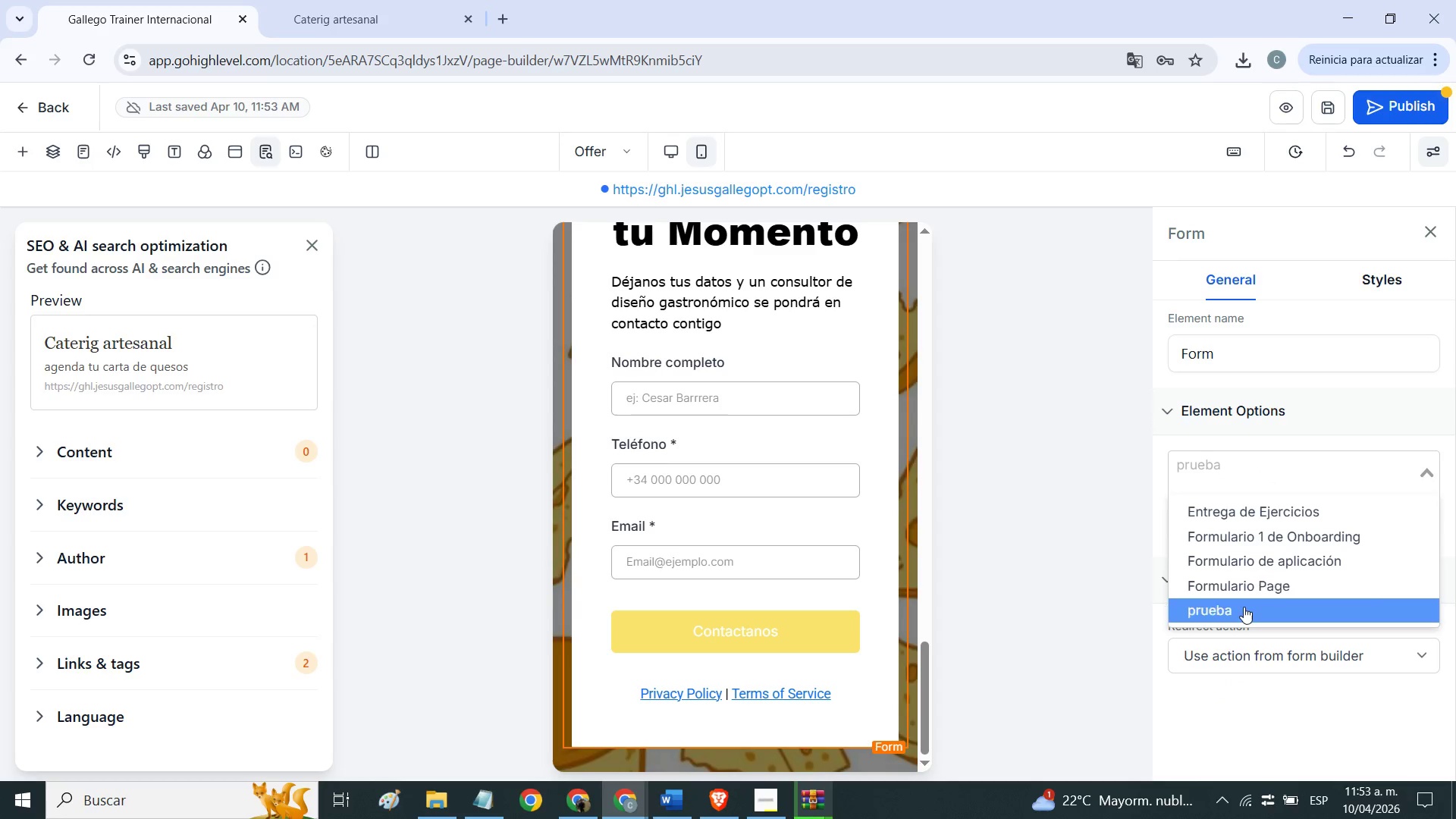 
left_click([1244, 607])
 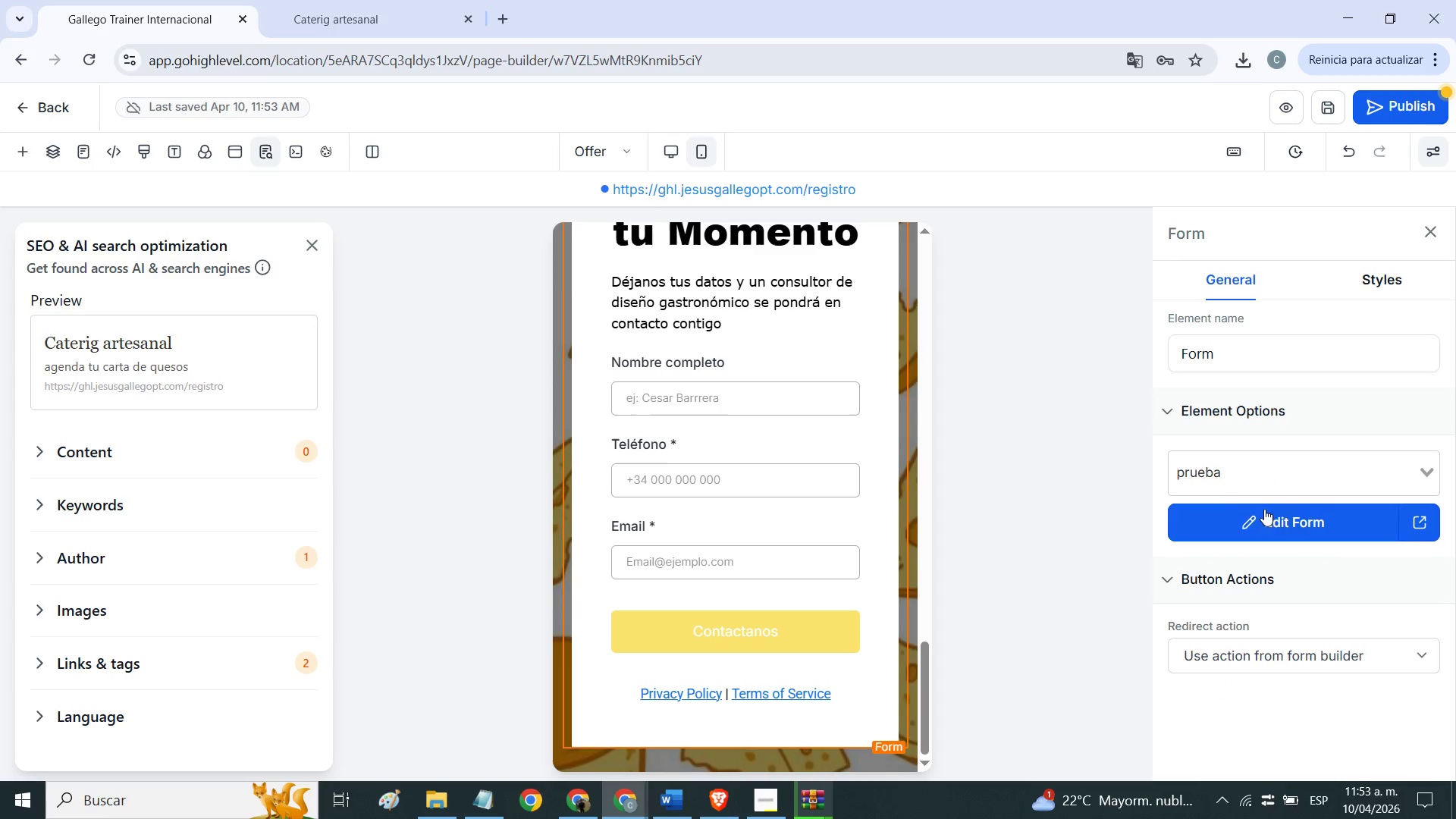 
left_click([1397, 102])
 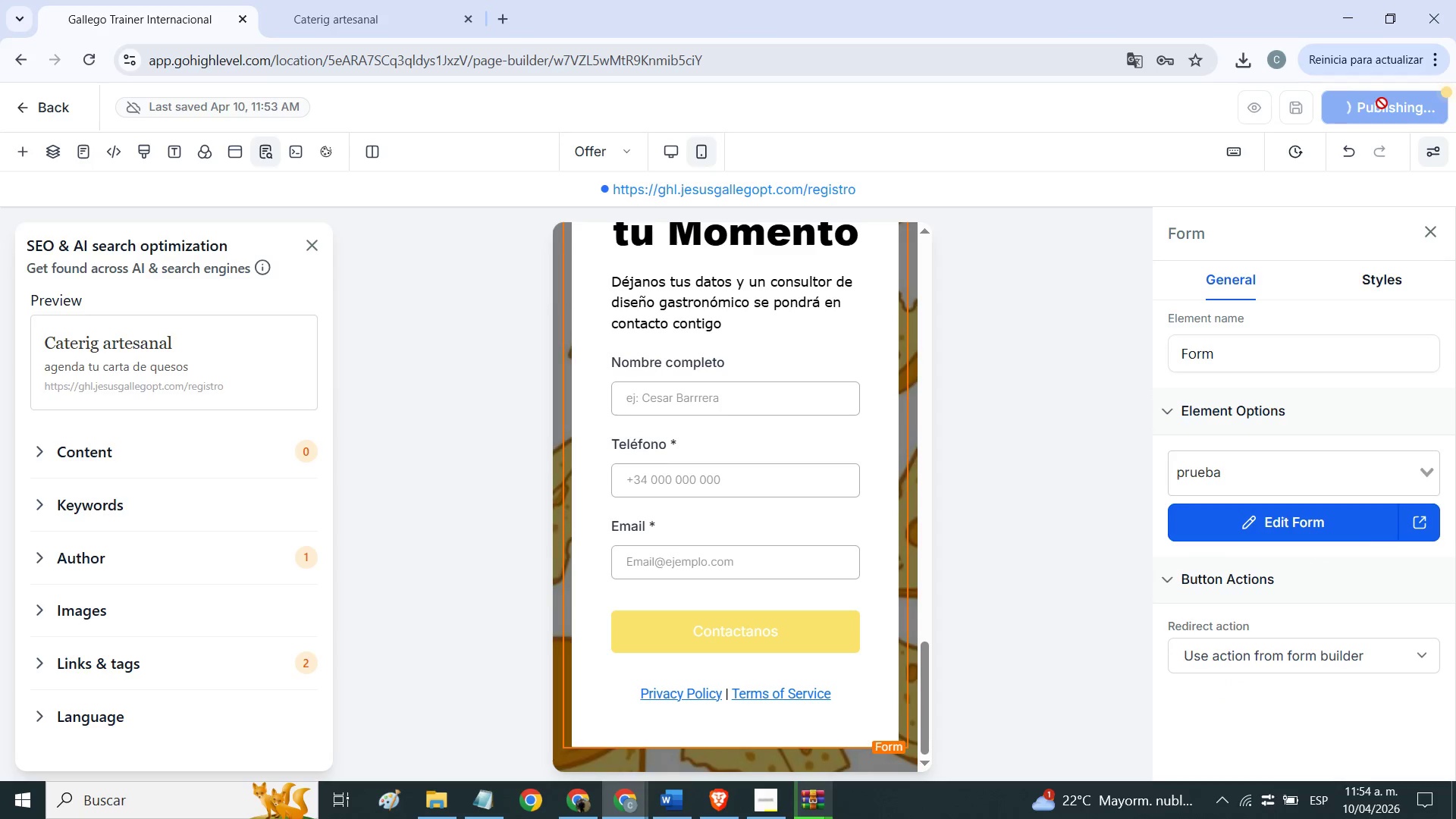 
mouse_move([1313, 140])
 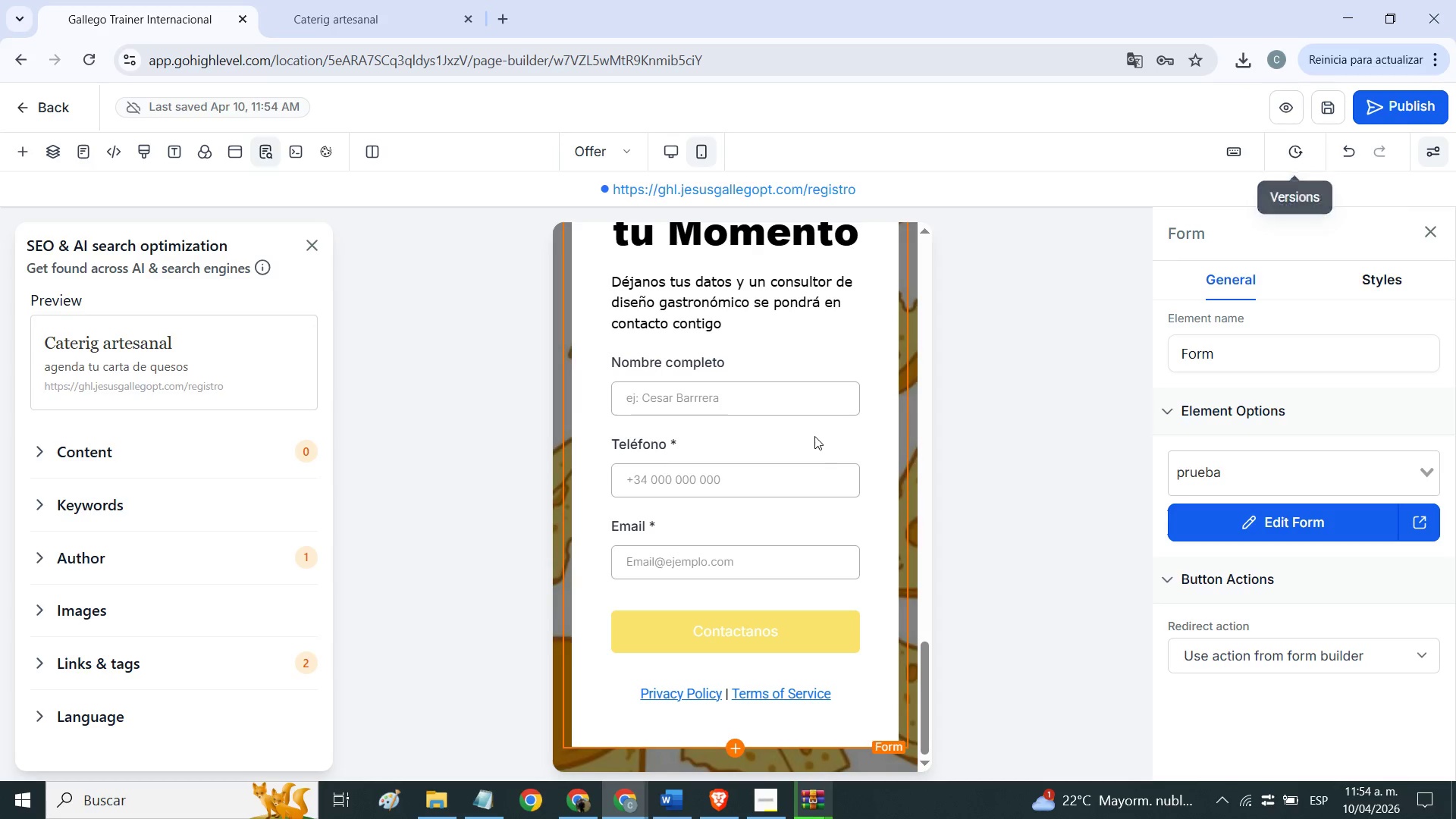 
scroll: coordinate [918, 463], scroll_direction: down, amount: 5.0
 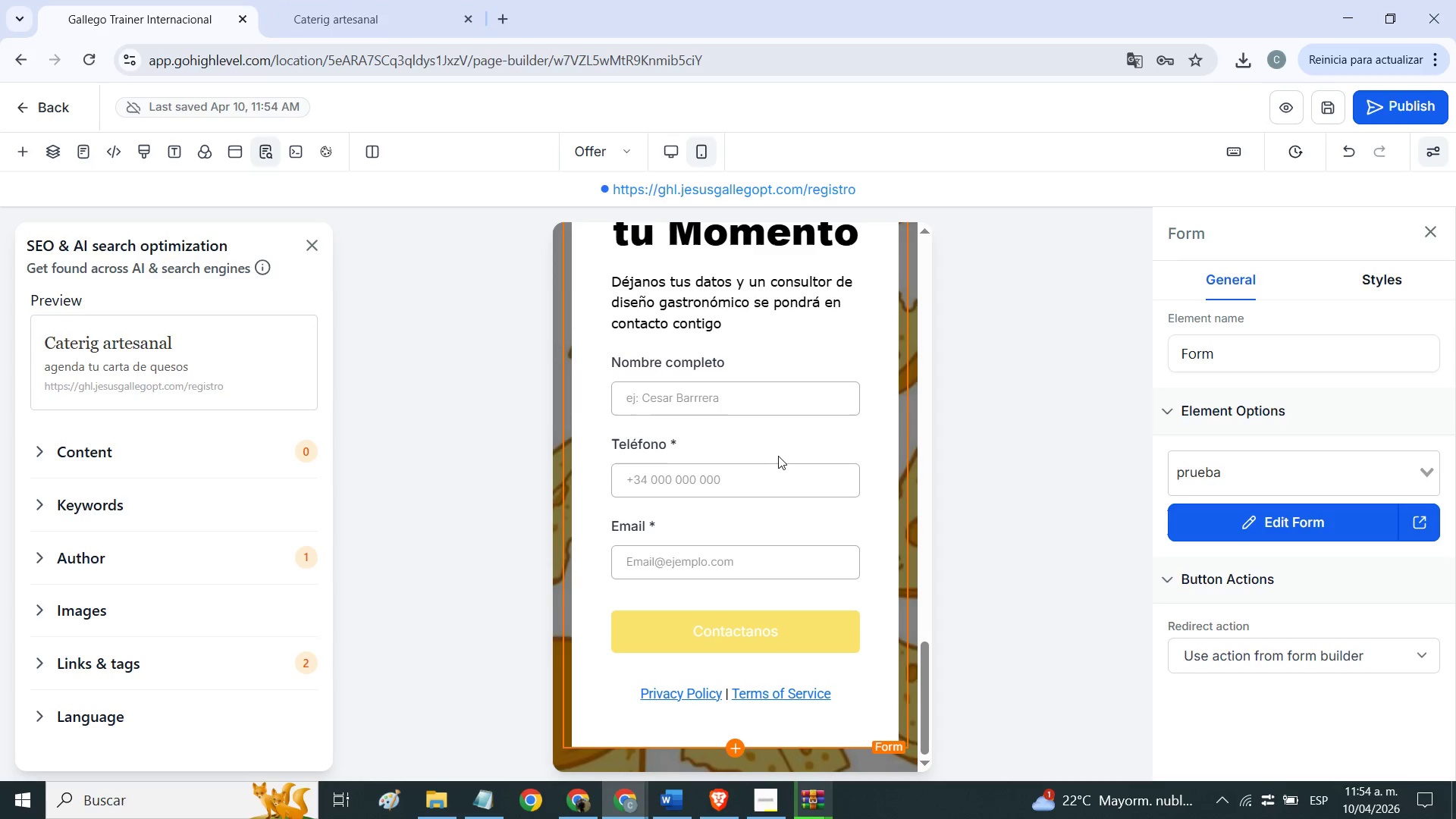 
scroll: coordinate [677, 388], scroll_direction: up, amount: 8.0
 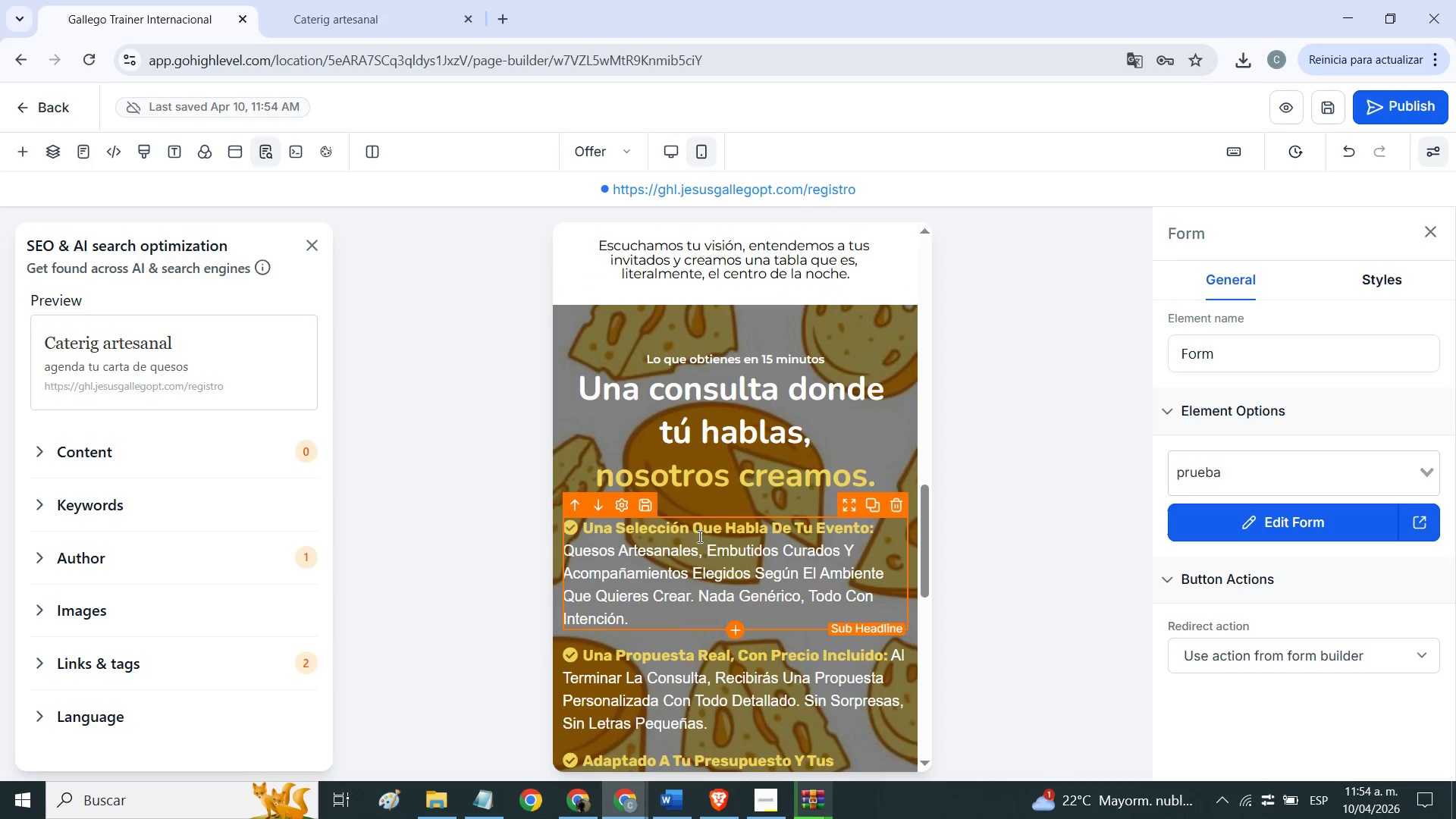 
left_click([698, 536])
 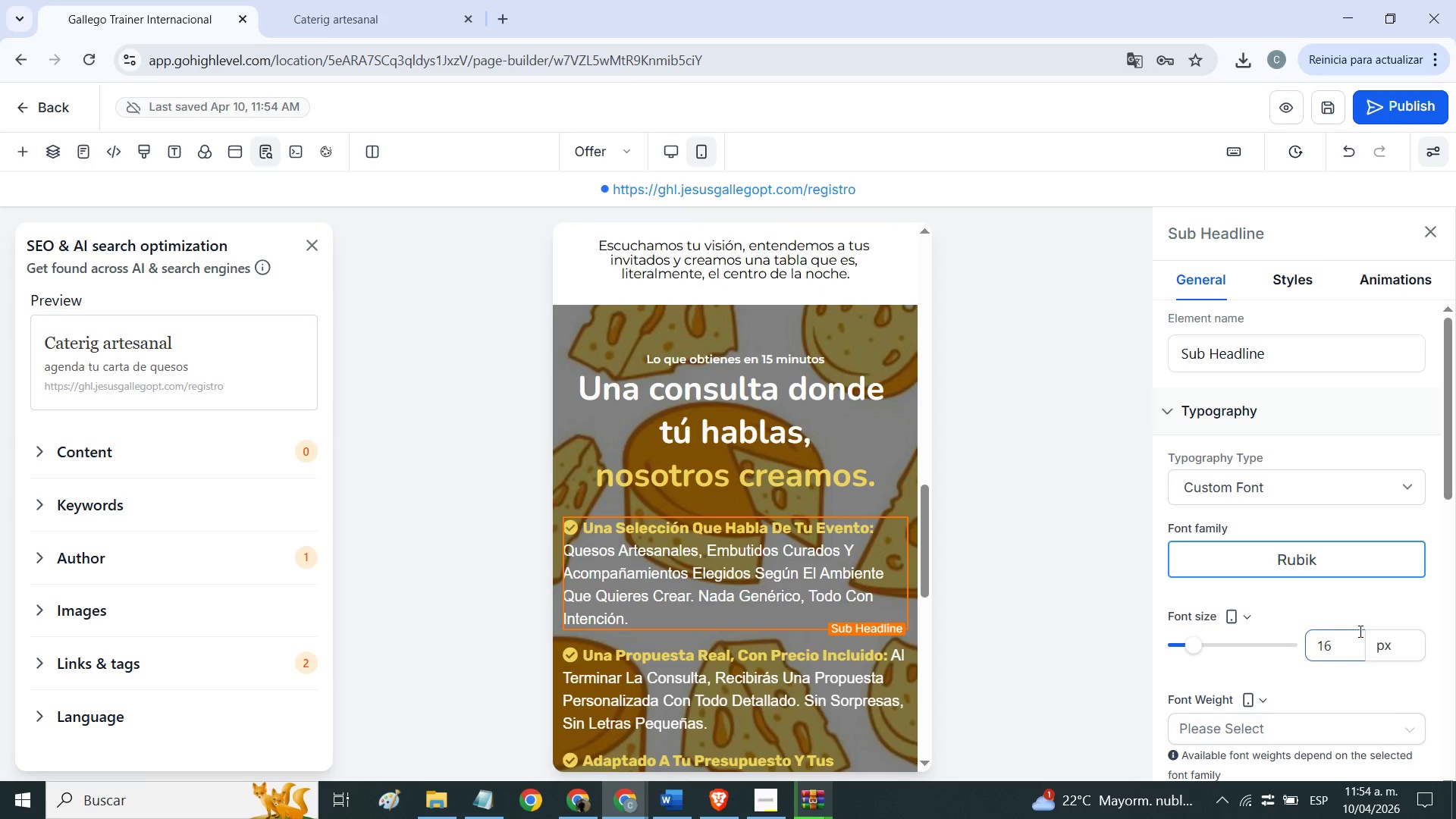 
left_click([1346, 638])
 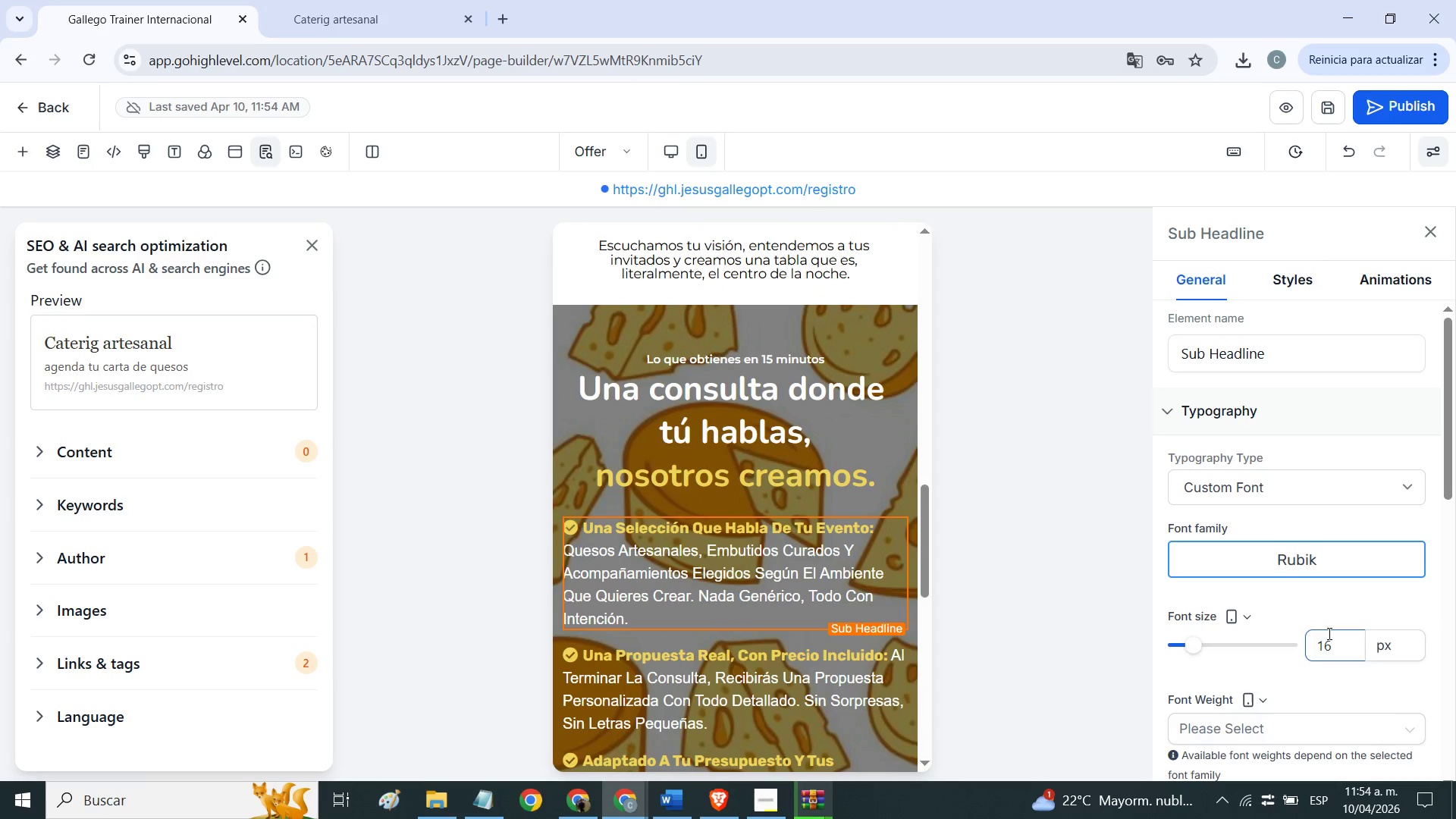 
key(Backspace)
 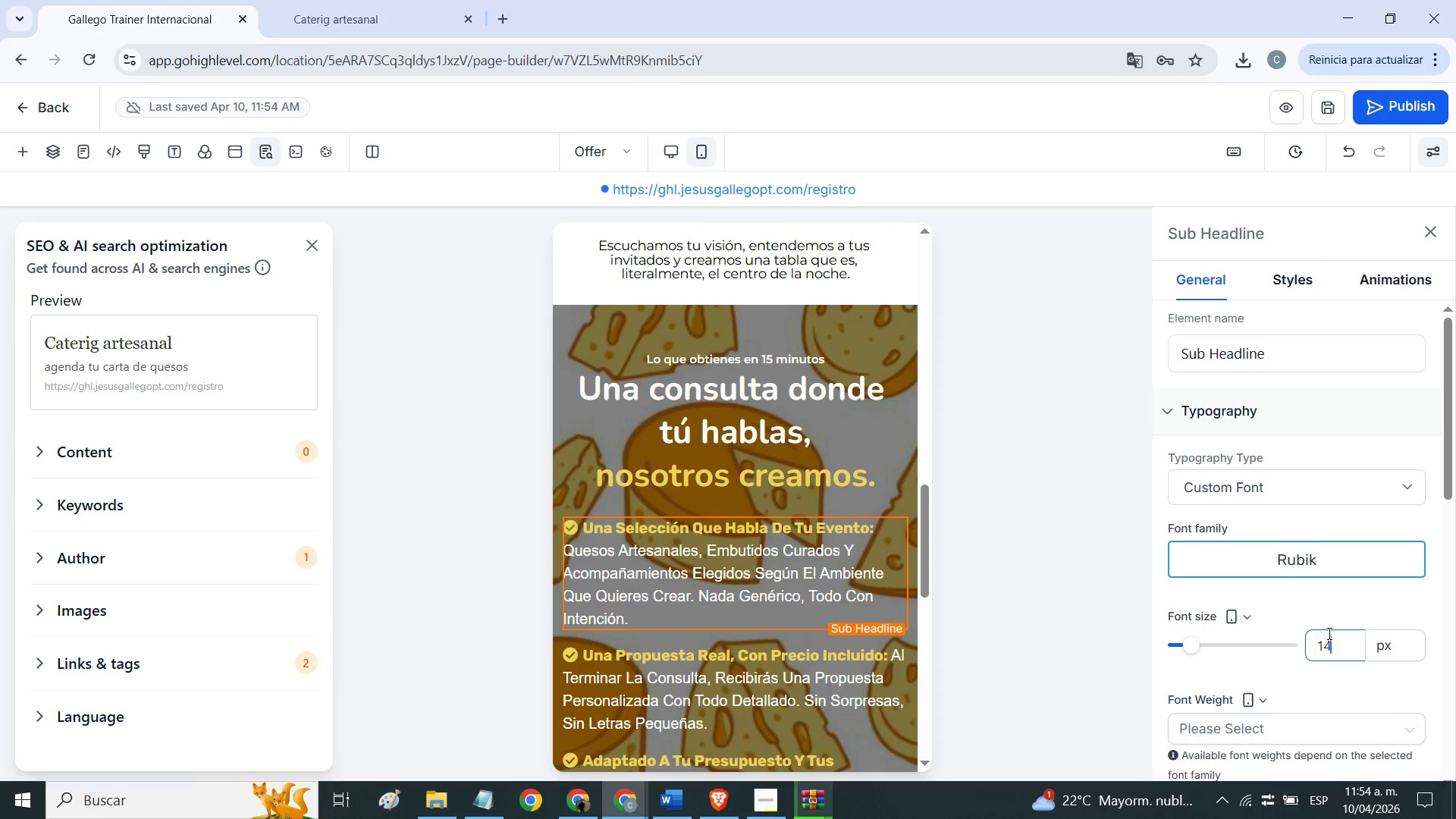 
key(4)
 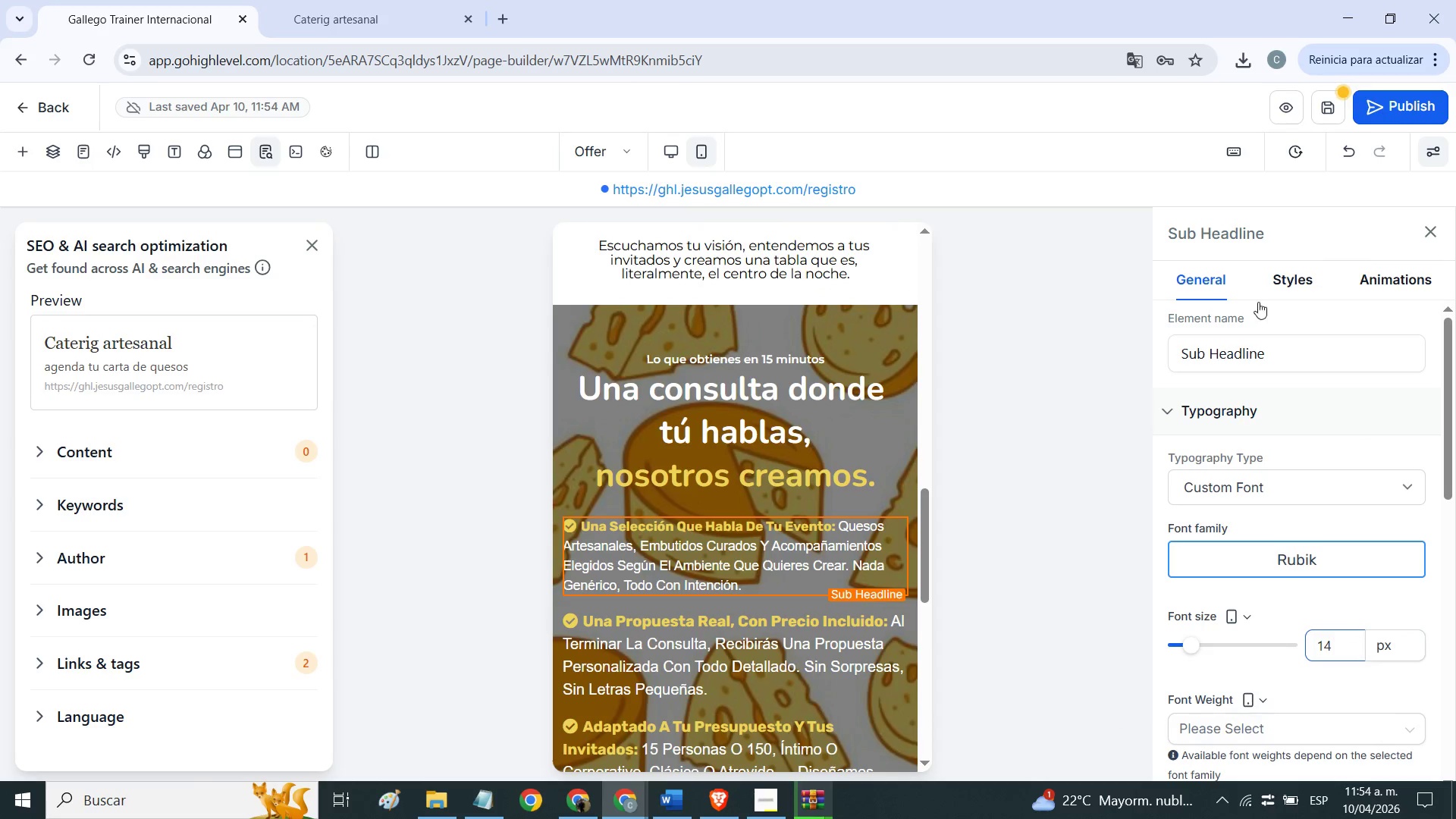 
left_click([1287, 279])
 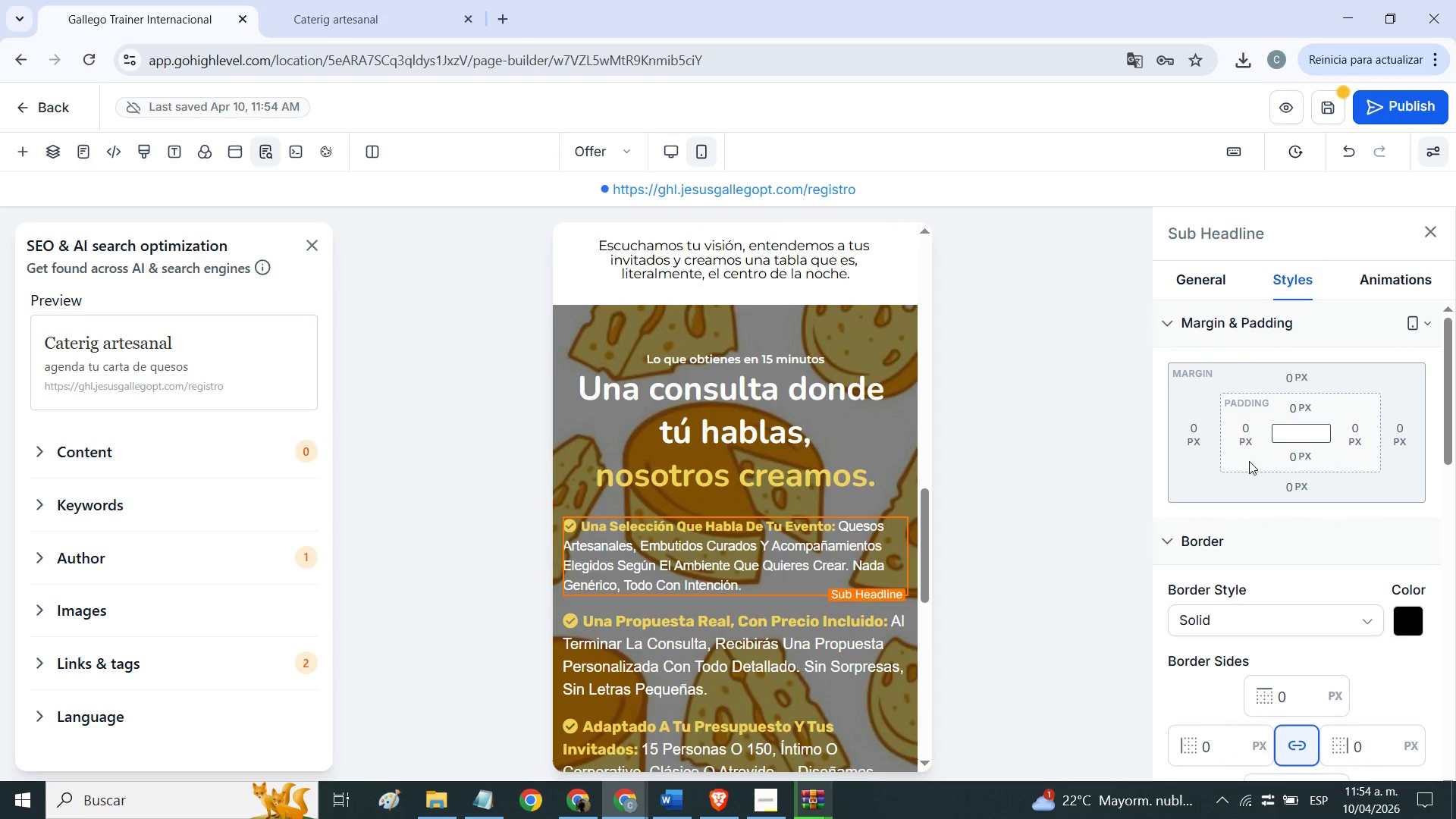 
left_click([1244, 445])
 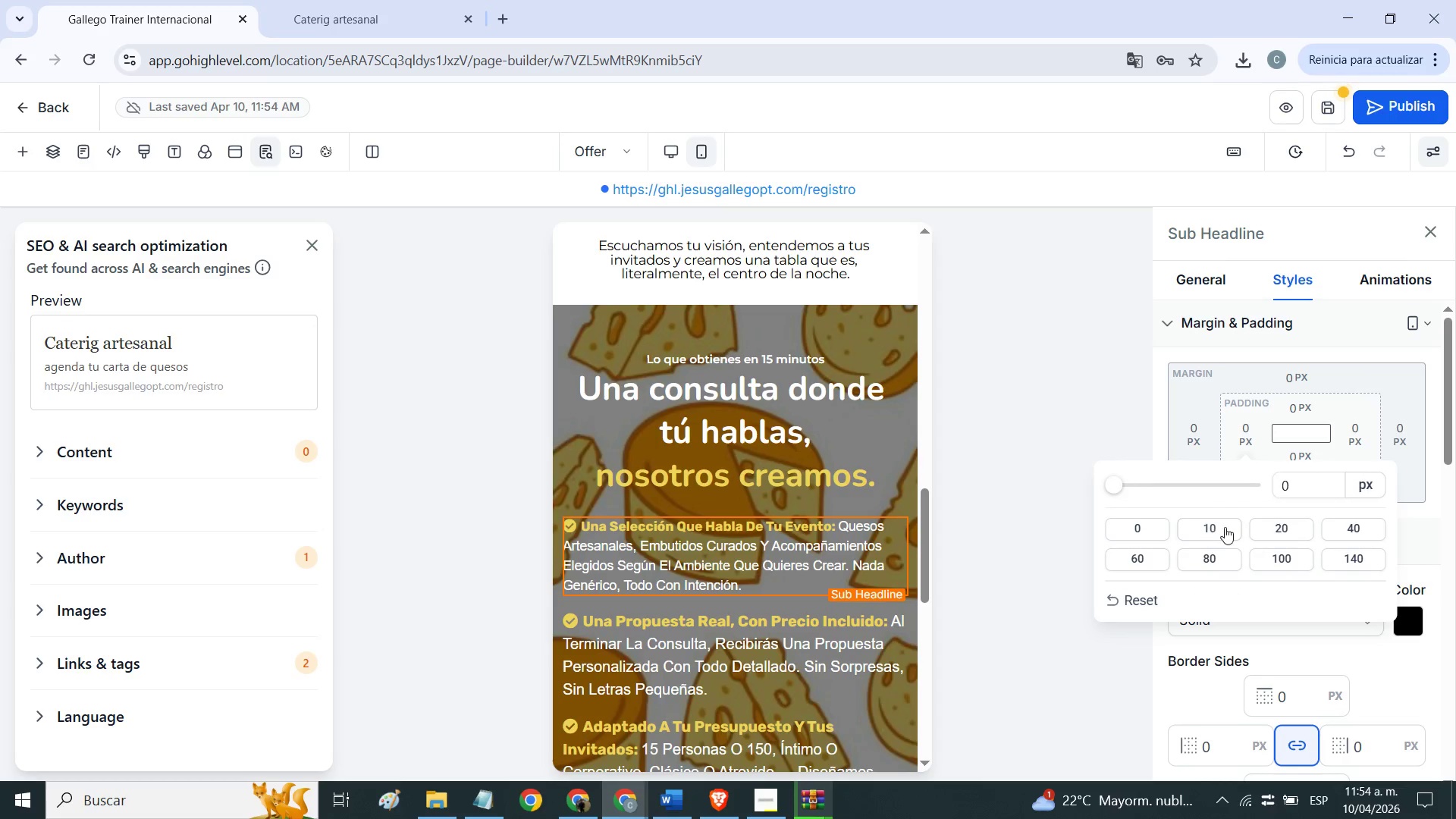 
left_click([1225, 527])
 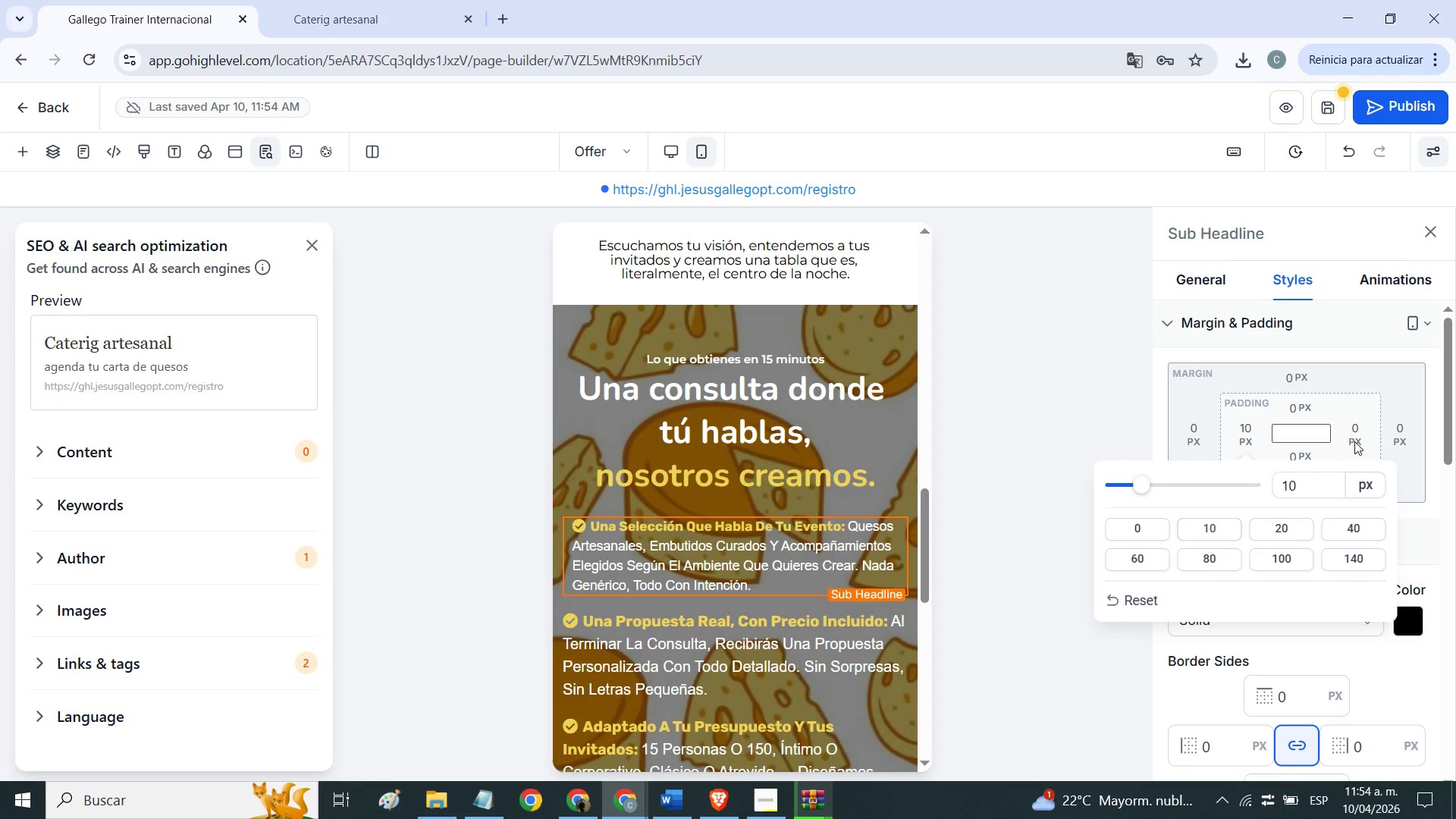 
left_click([1353, 441])
 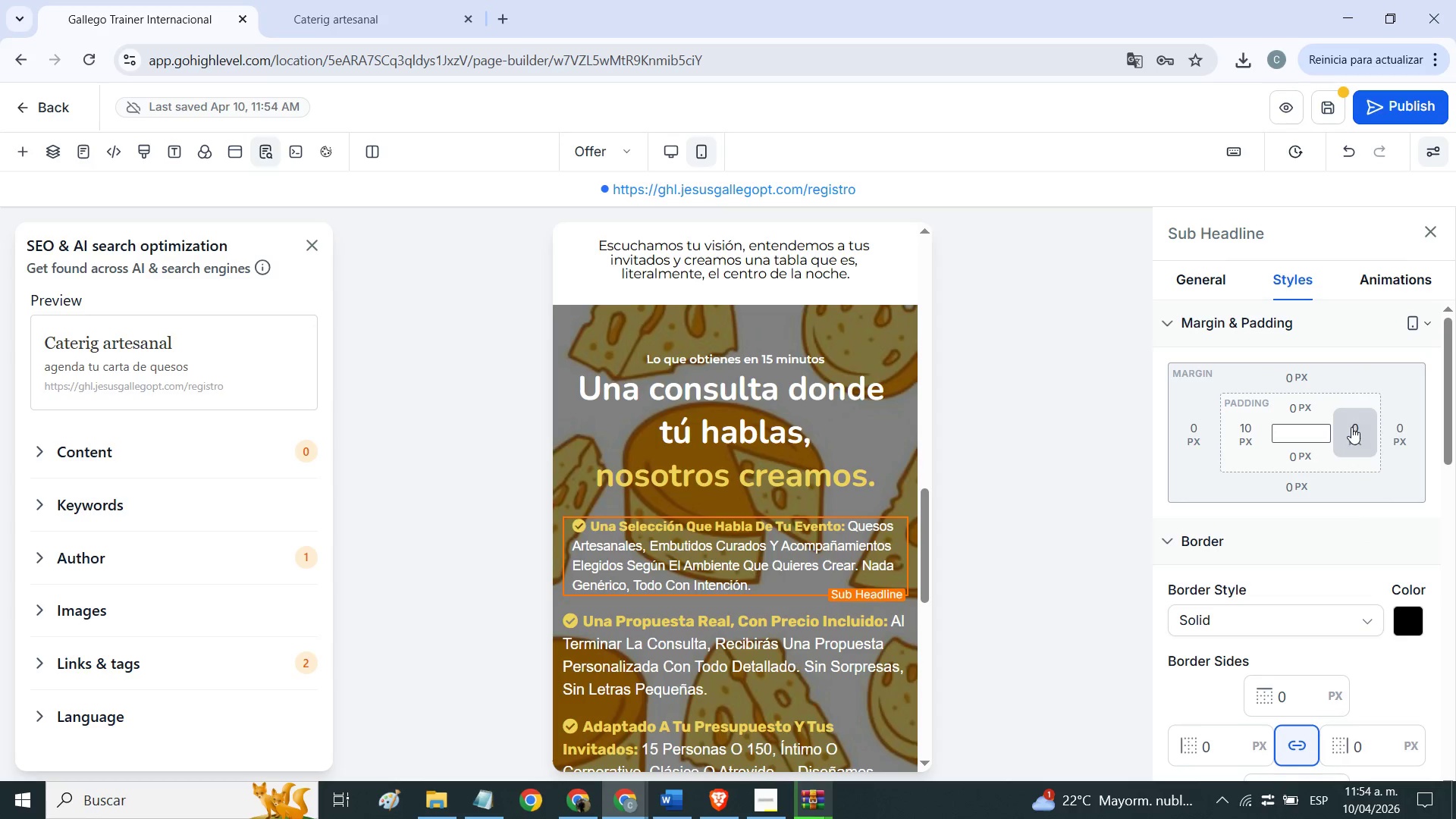 
left_click([1351, 427])
 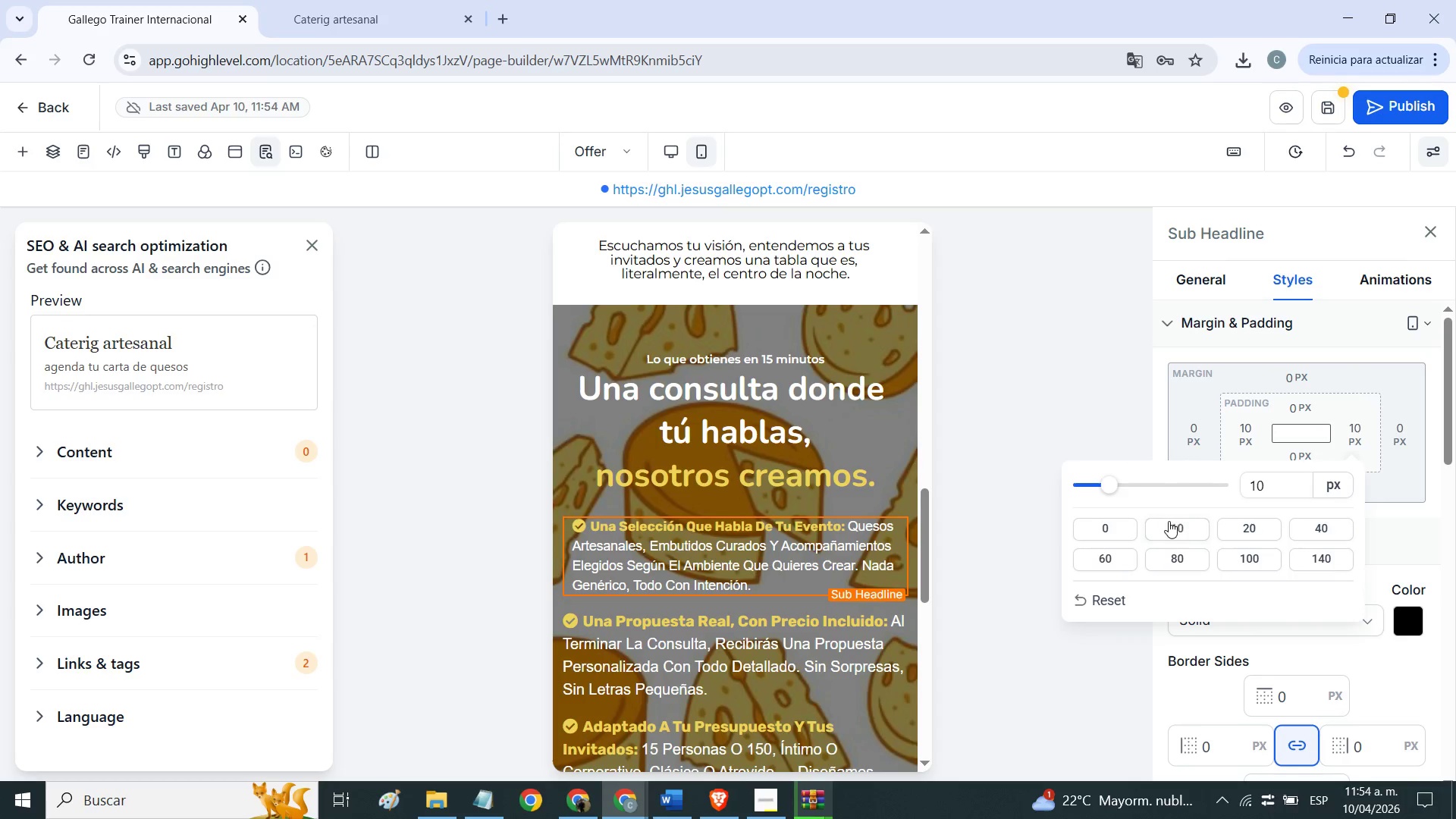 
left_click([1168, 526])
 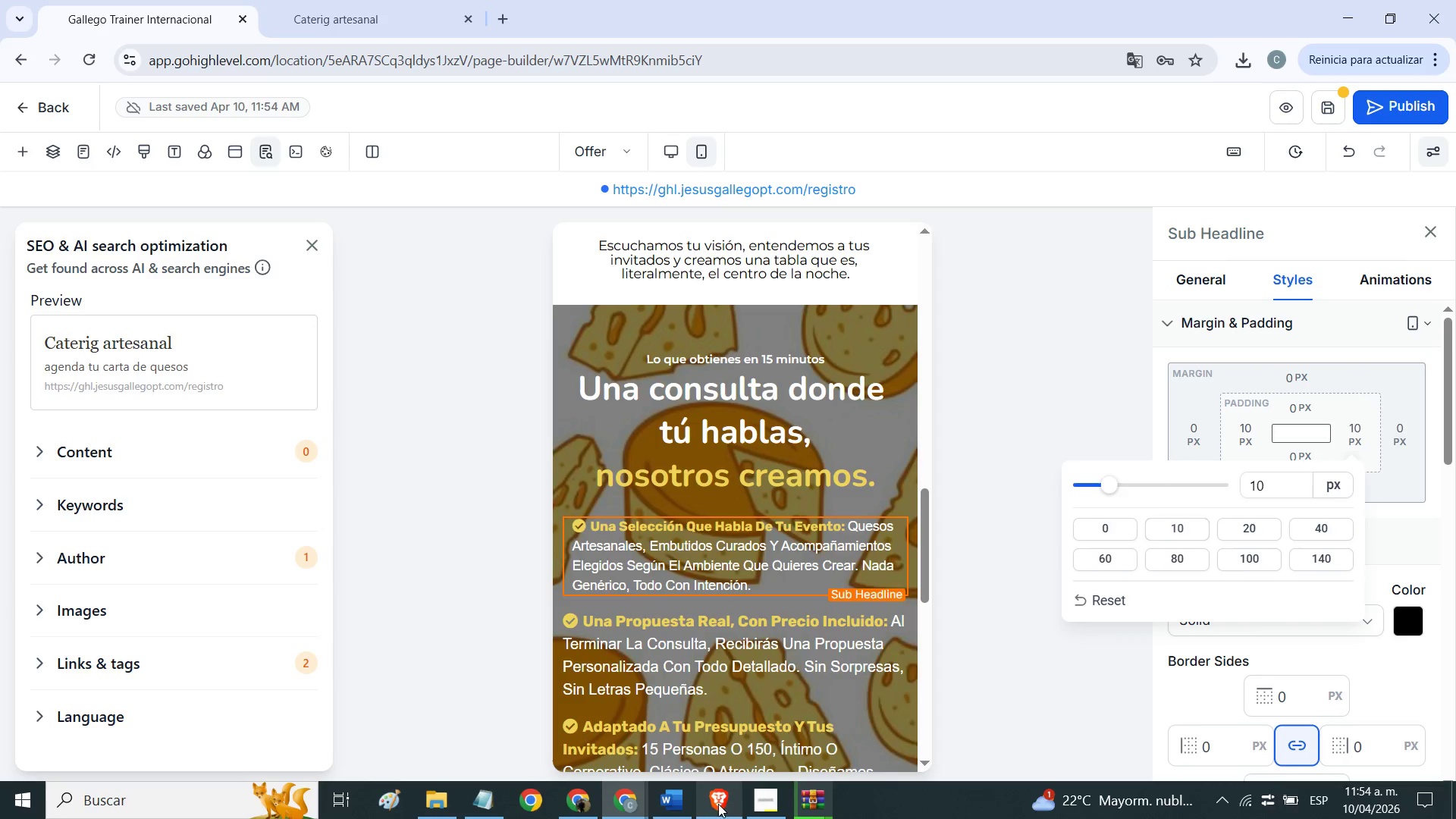 
left_click([818, 638])
 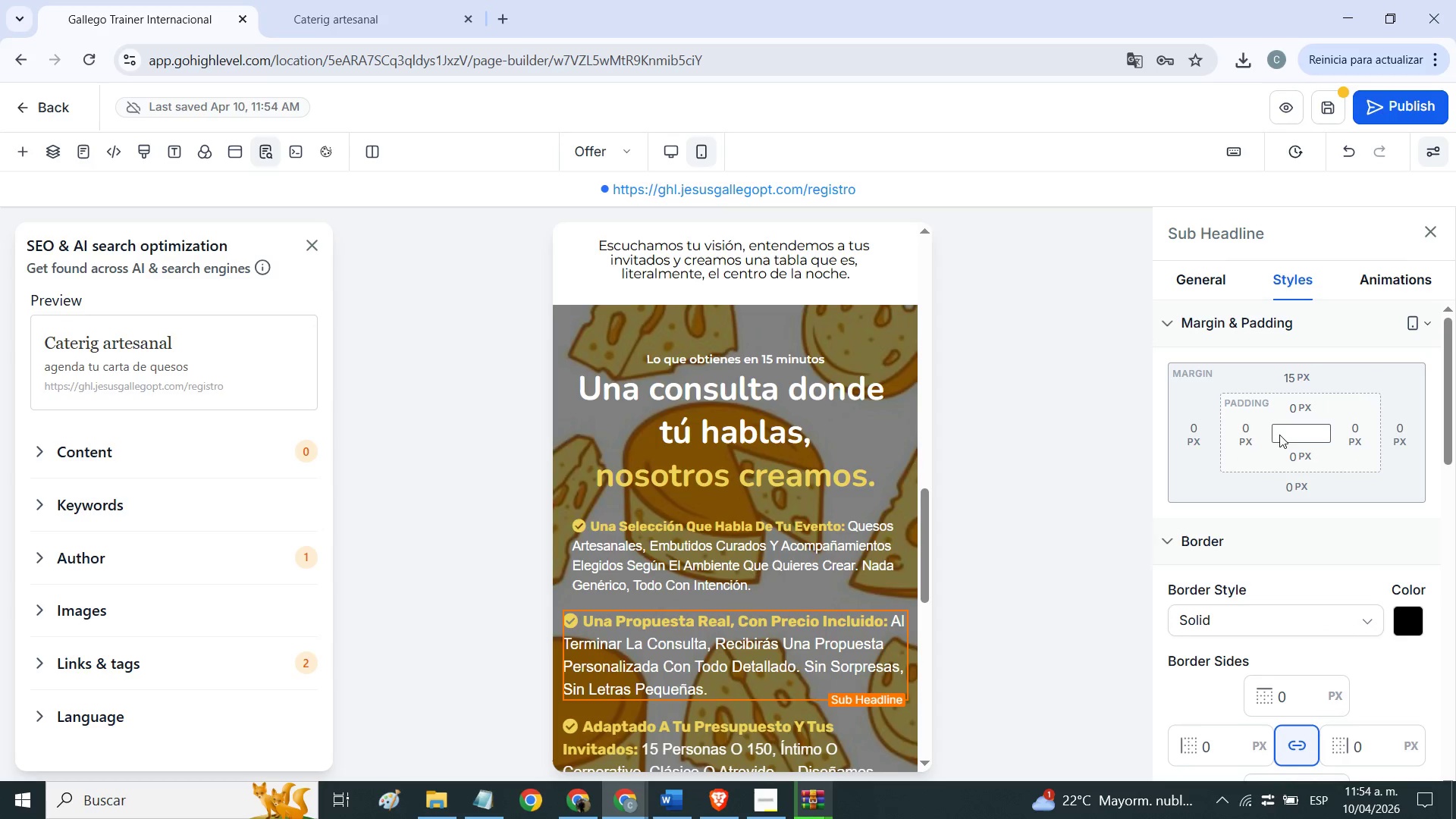 
left_click([1249, 435])
 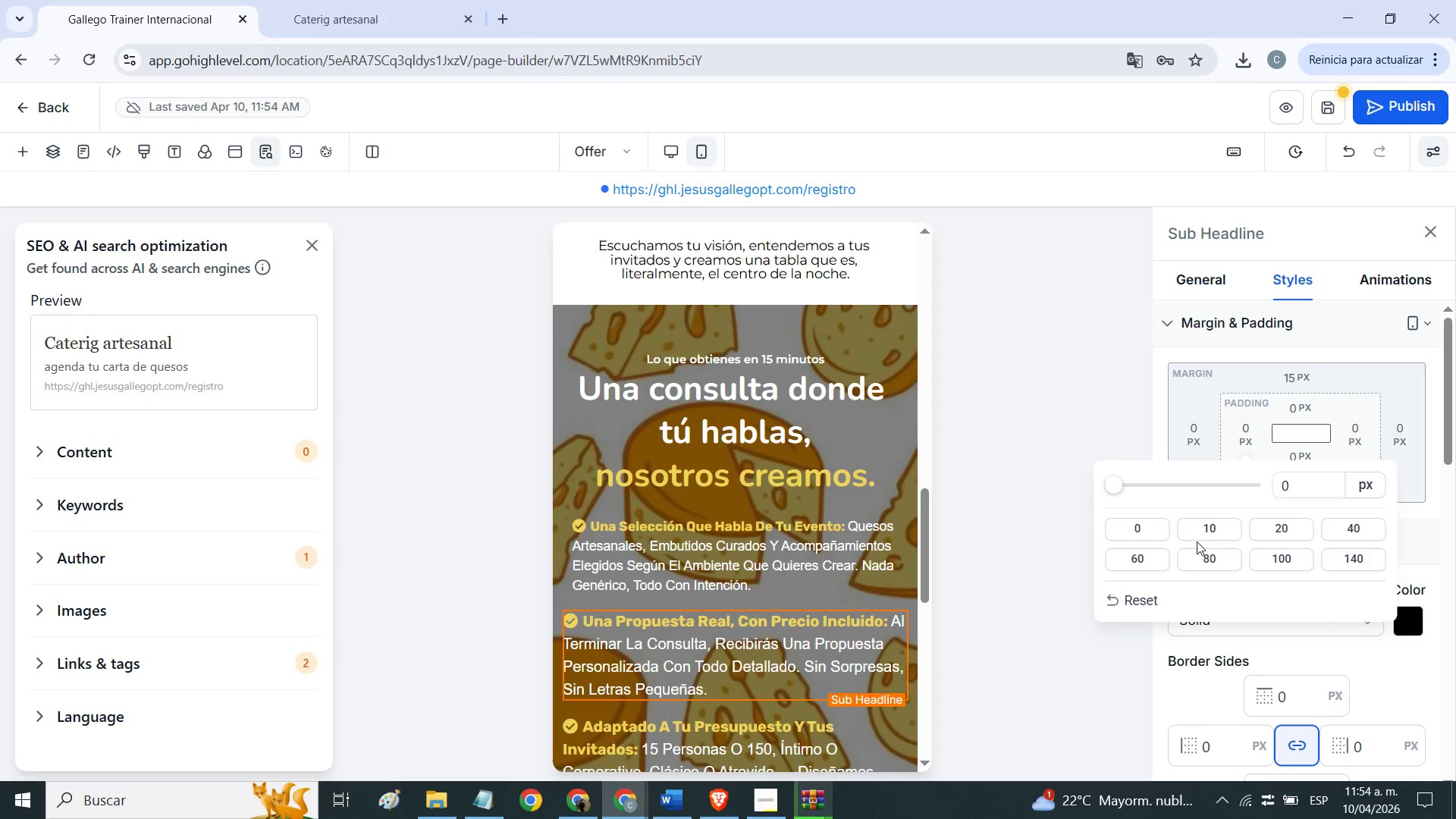 
left_click([1200, 535])
 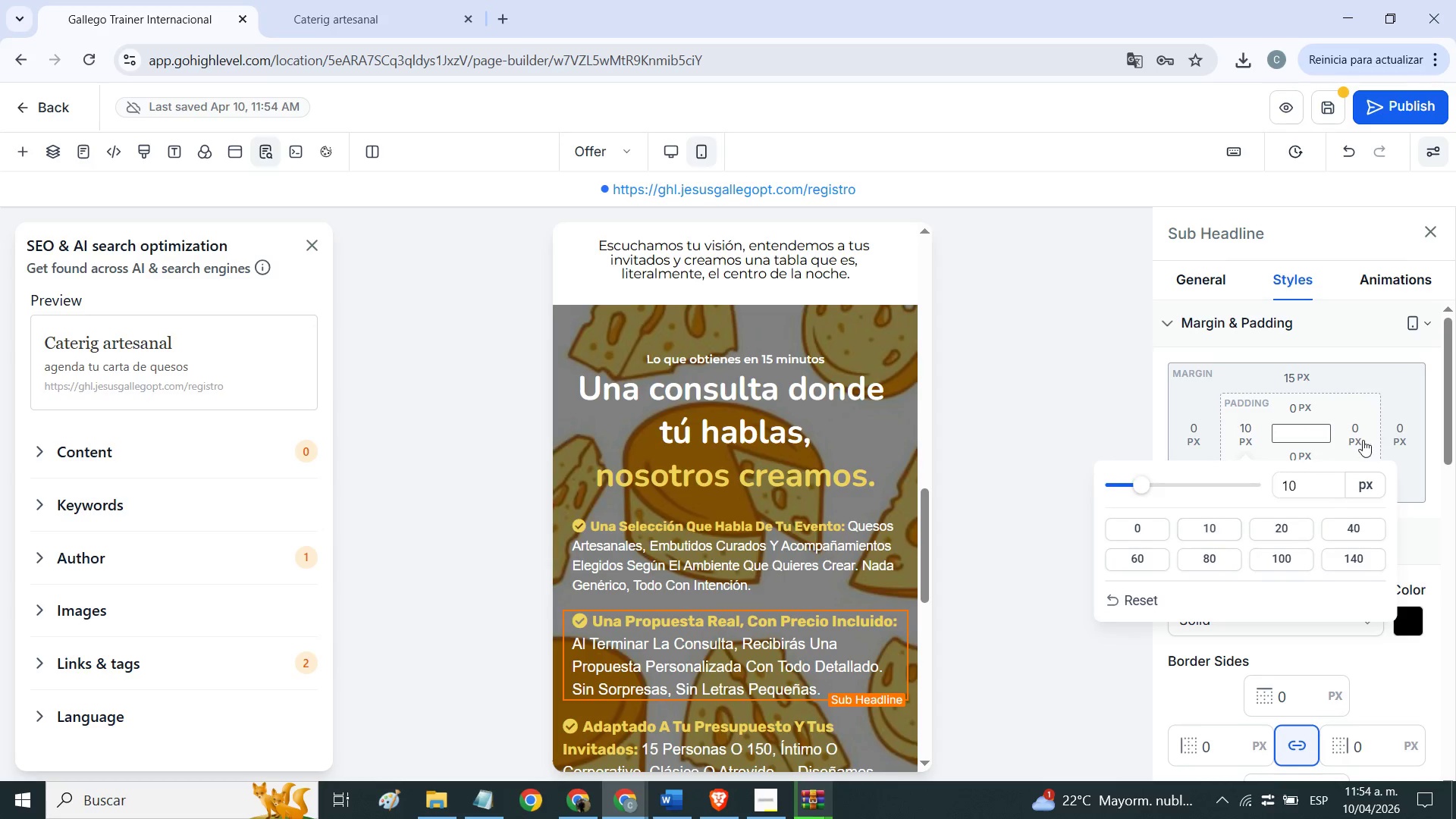 
double_click([1363, 440])
 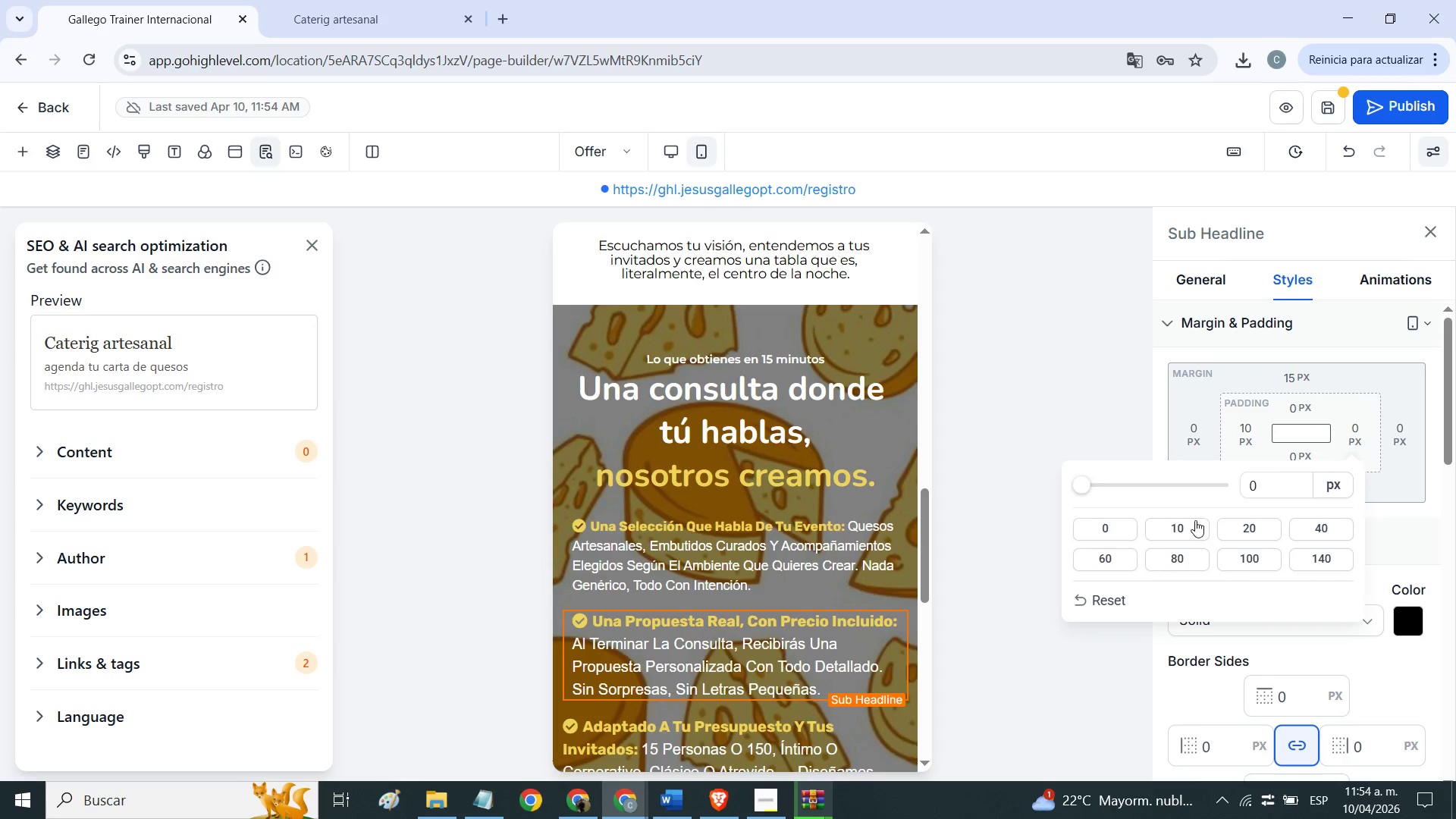 
left_click([1192, 522])
 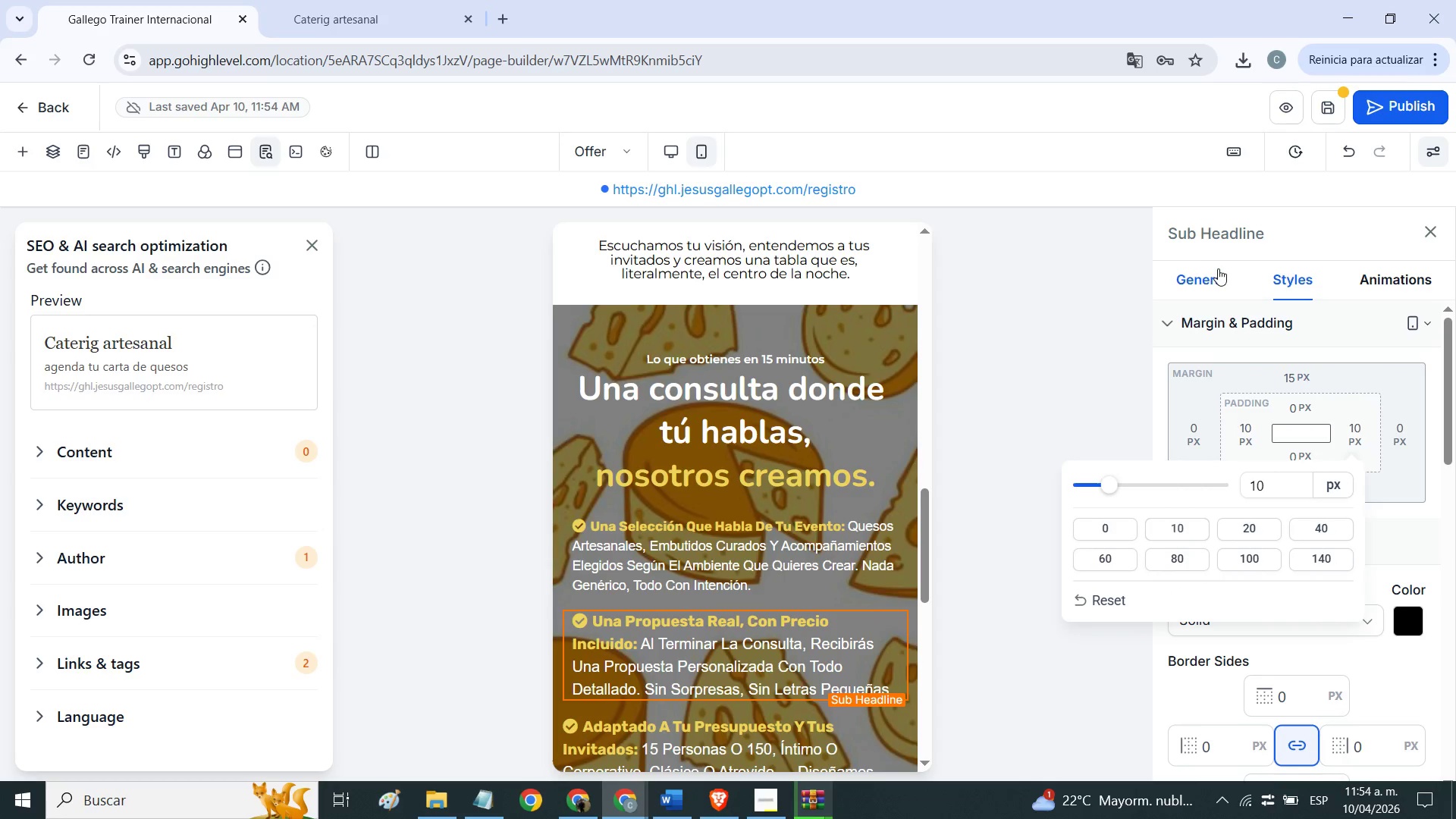 
left_click([1218, 268])
 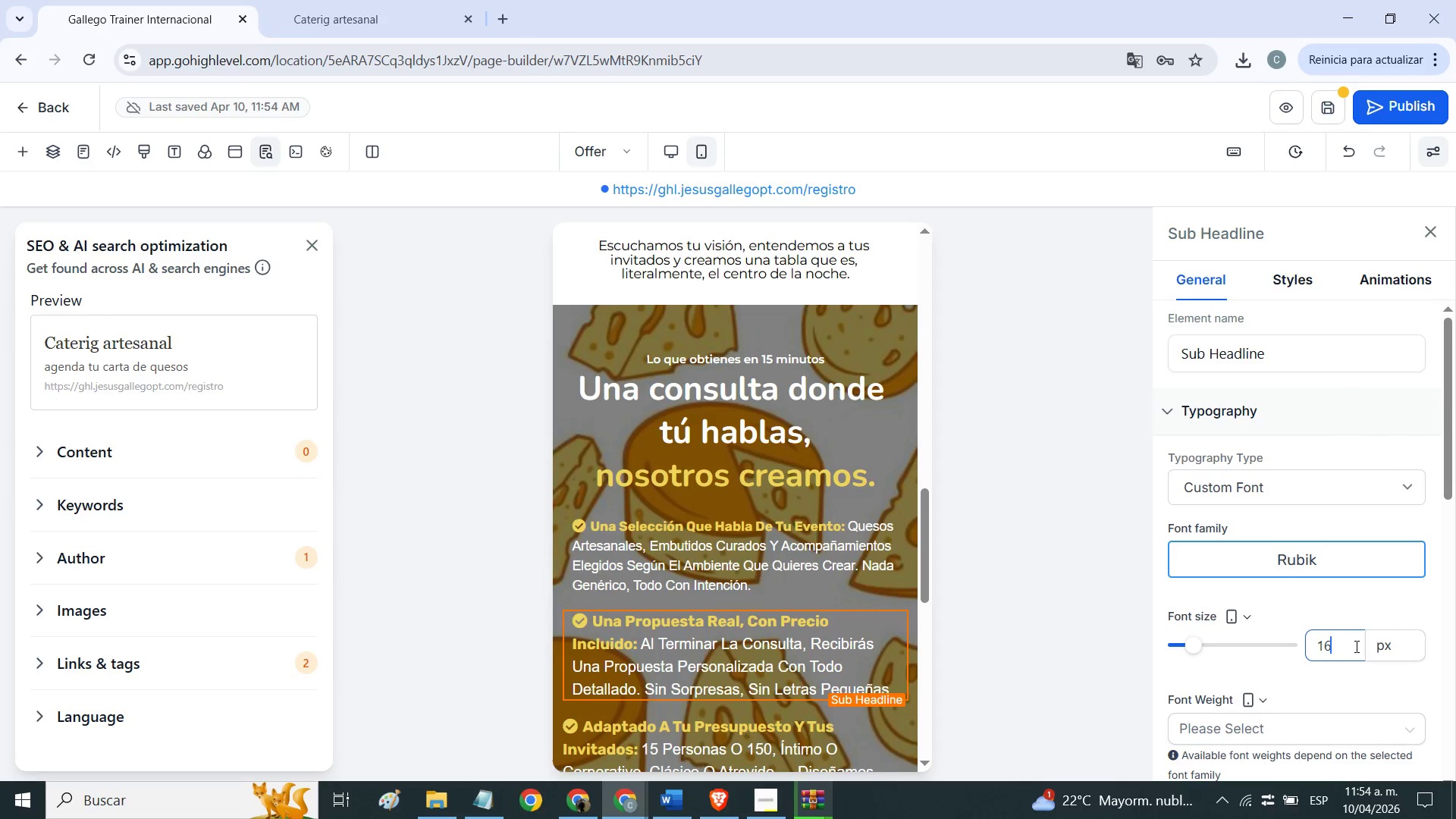 
key(Backspace)
 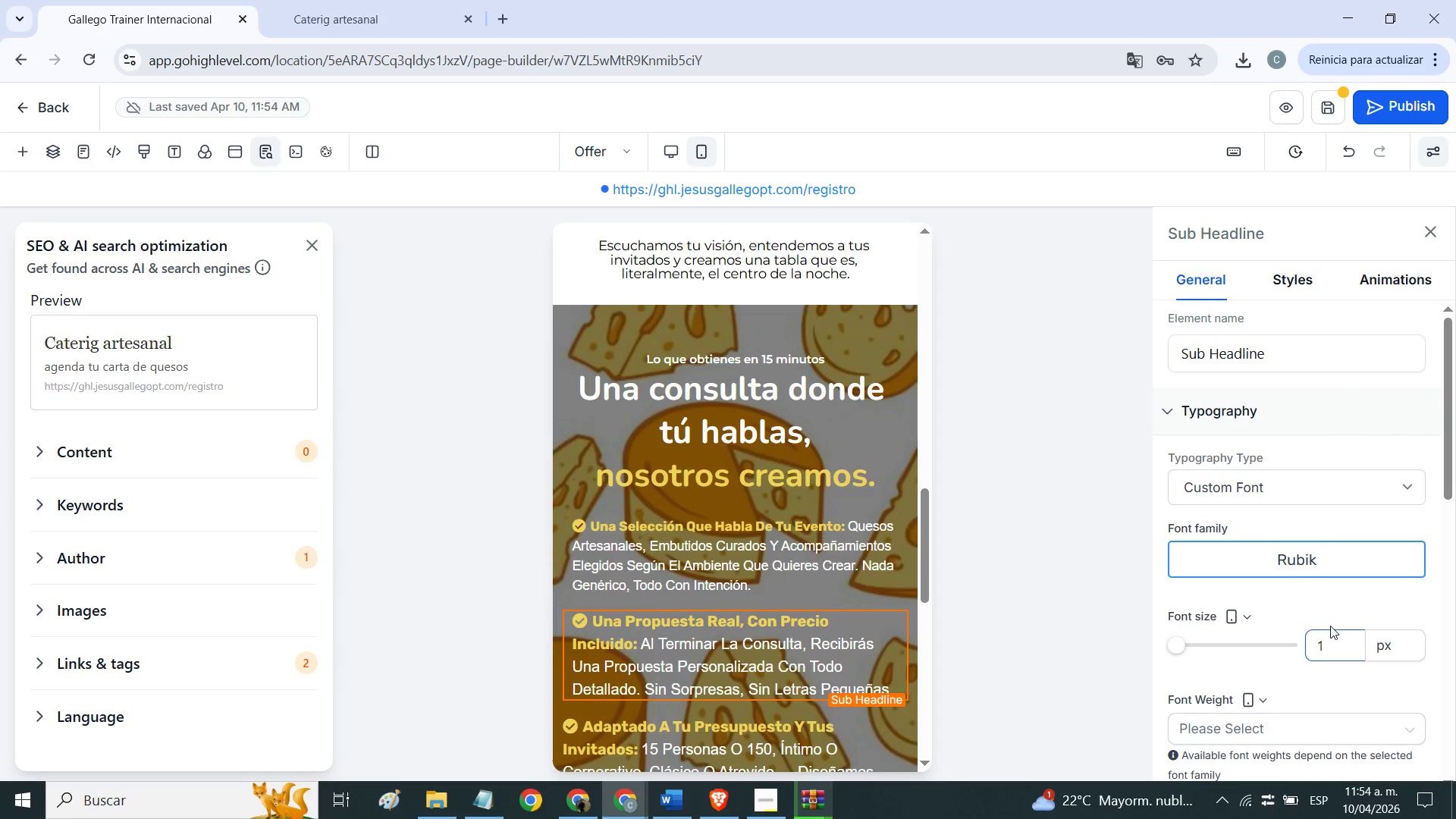 
key(4)
 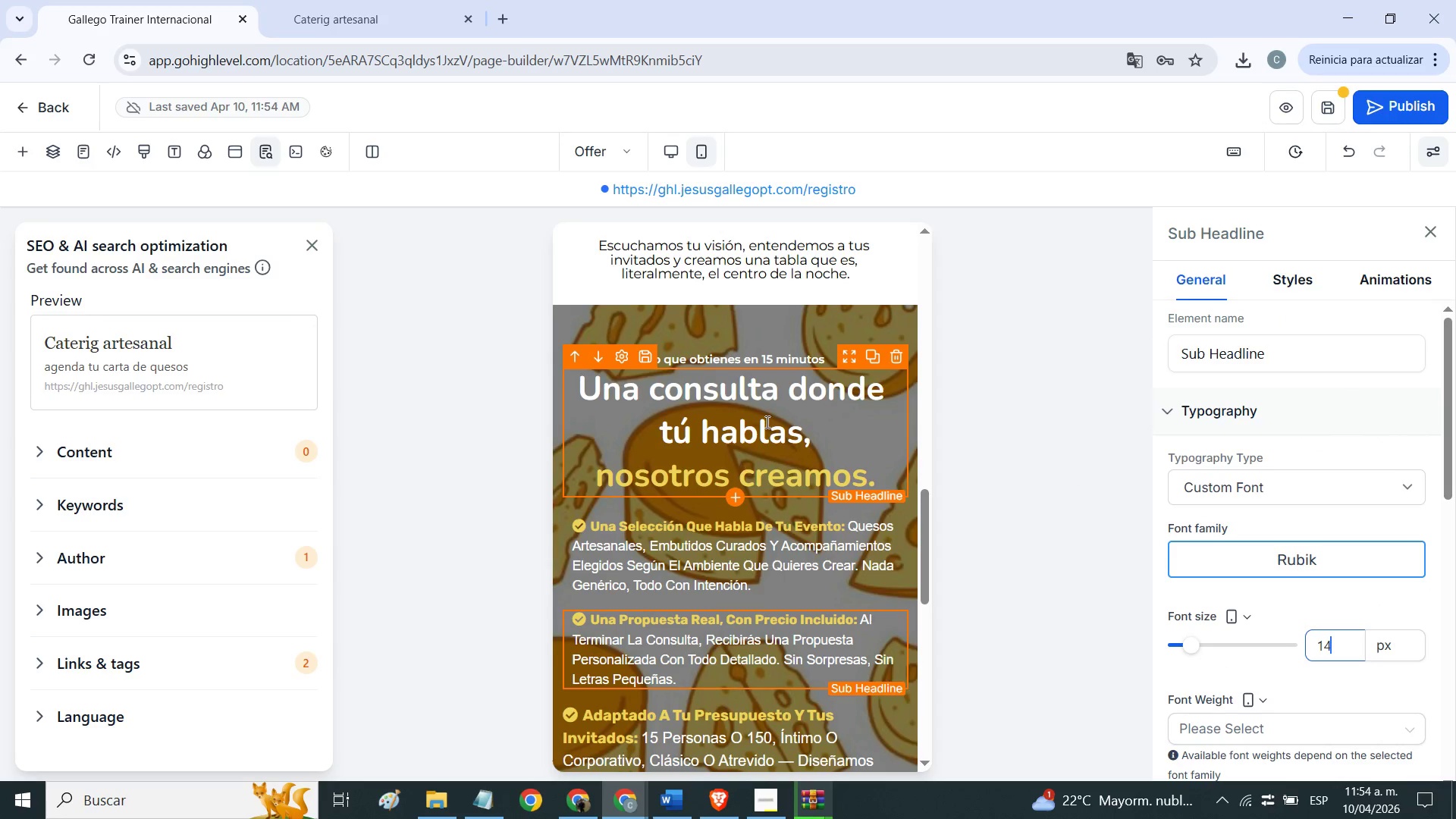 
scroll: coordinate [776, 406], scroll_direction: down, amount: 3.0
 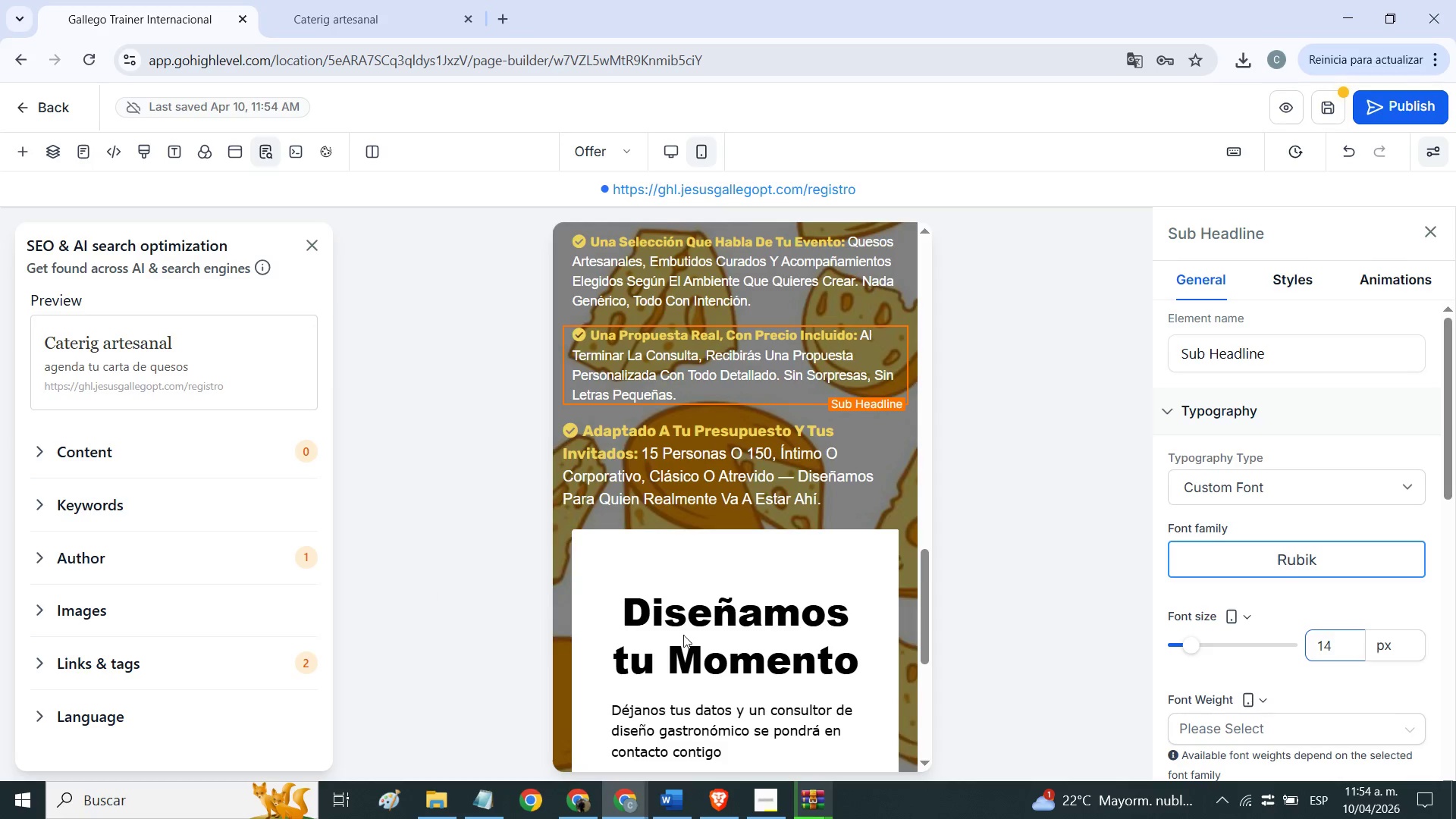 
left_click([676, 479])
 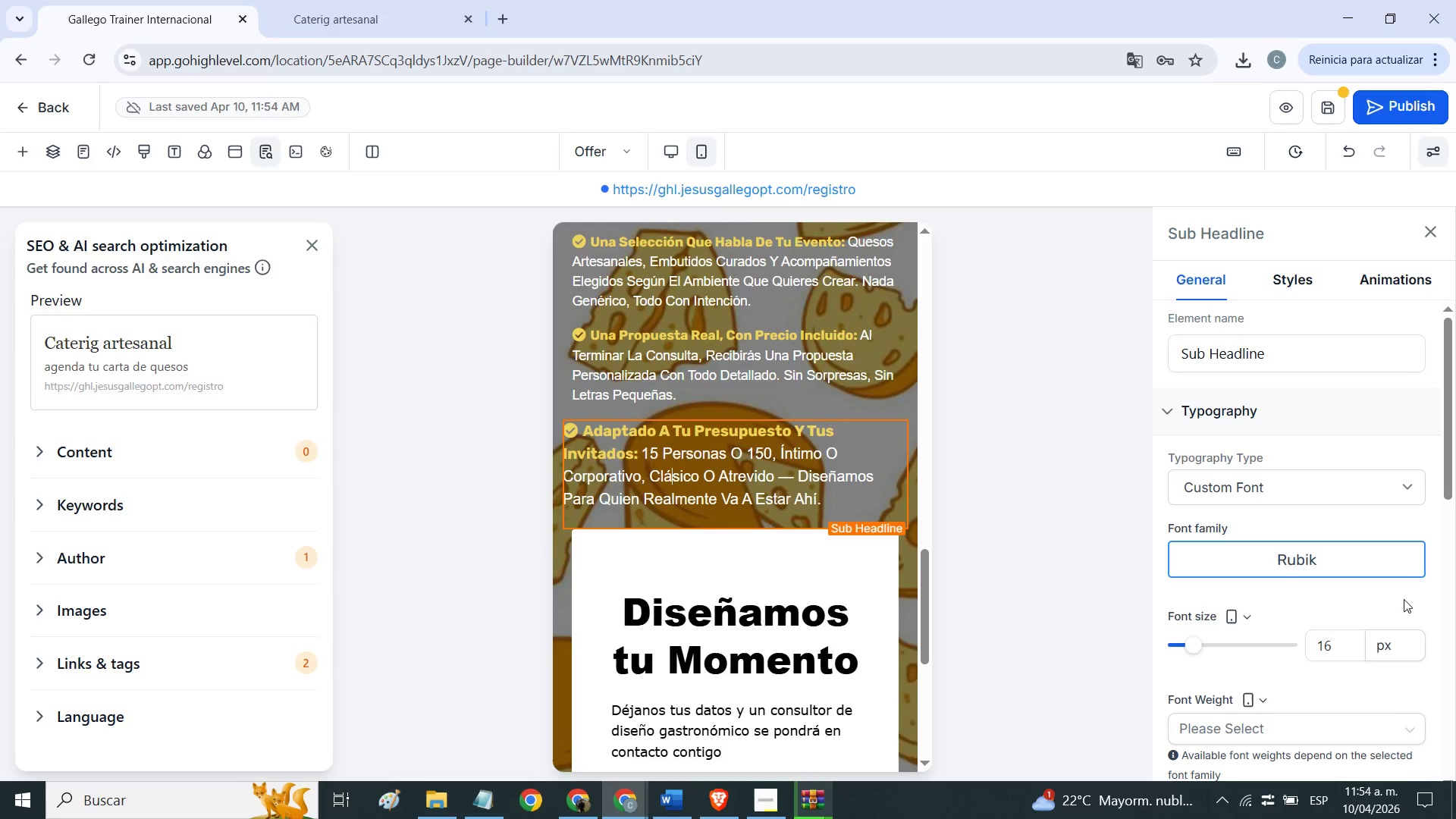 
left_click([1355, 632])
 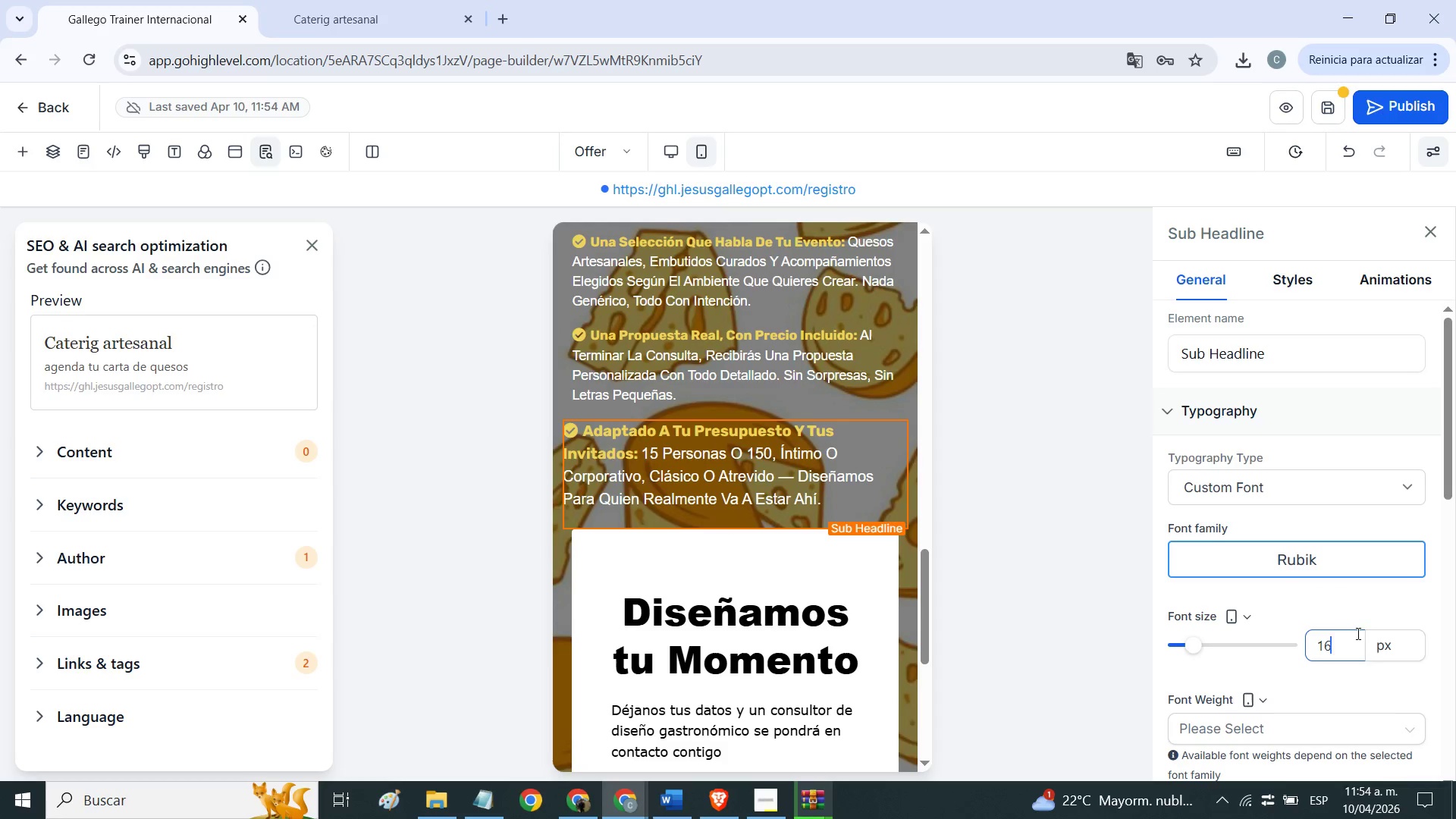 
key(Backspace)
 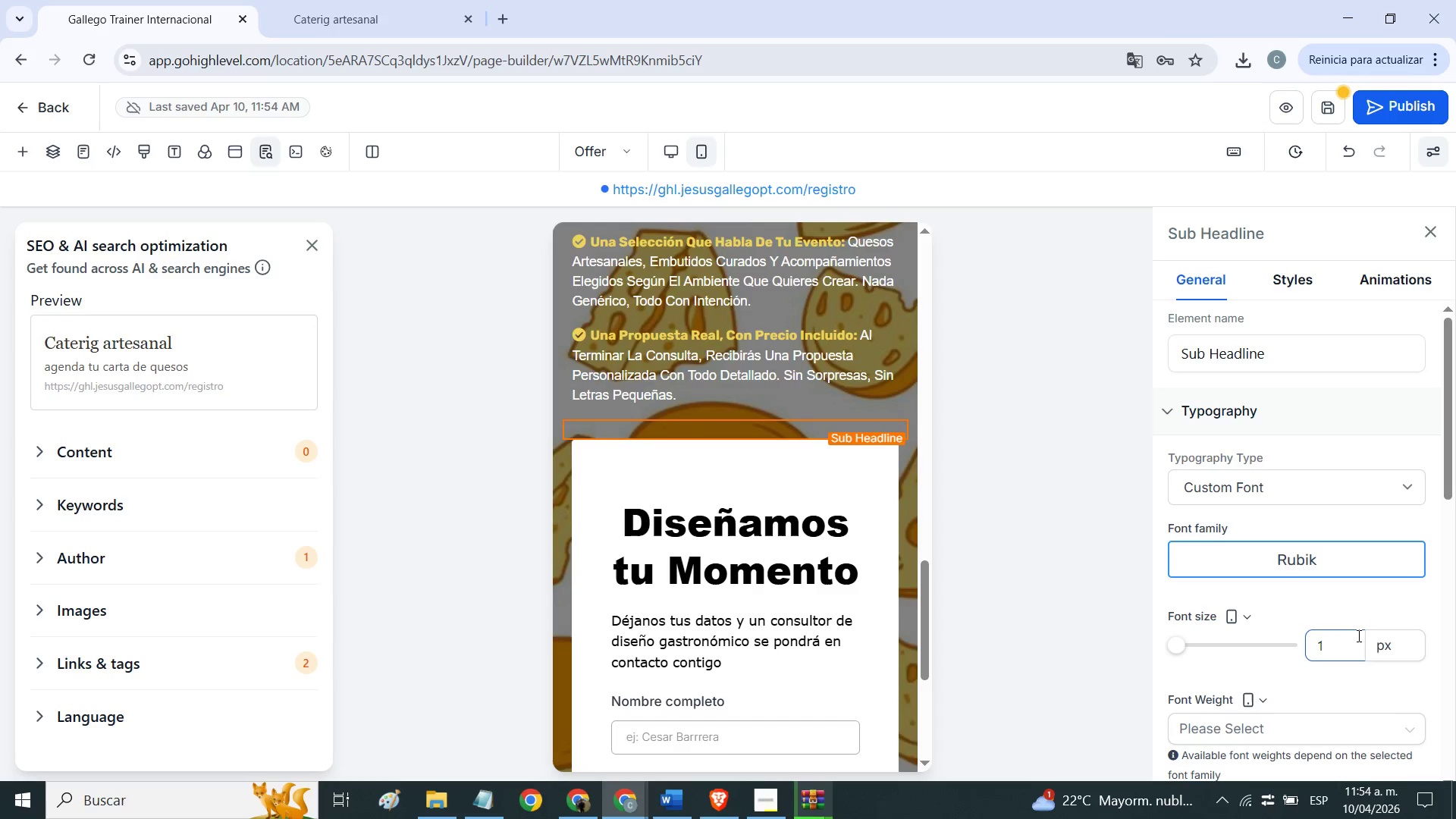 
key(4)
 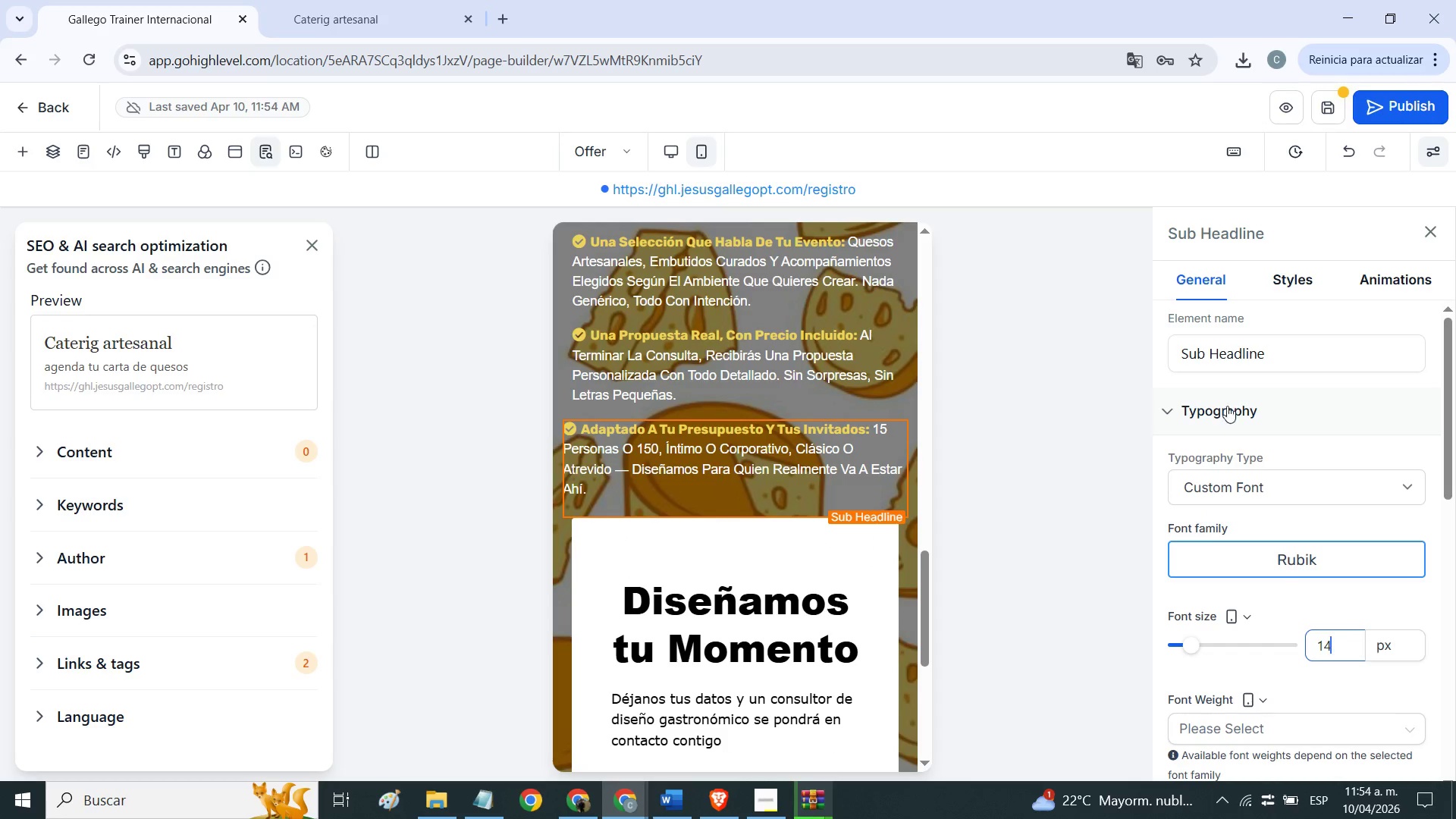 
left_click([1307, 292])
 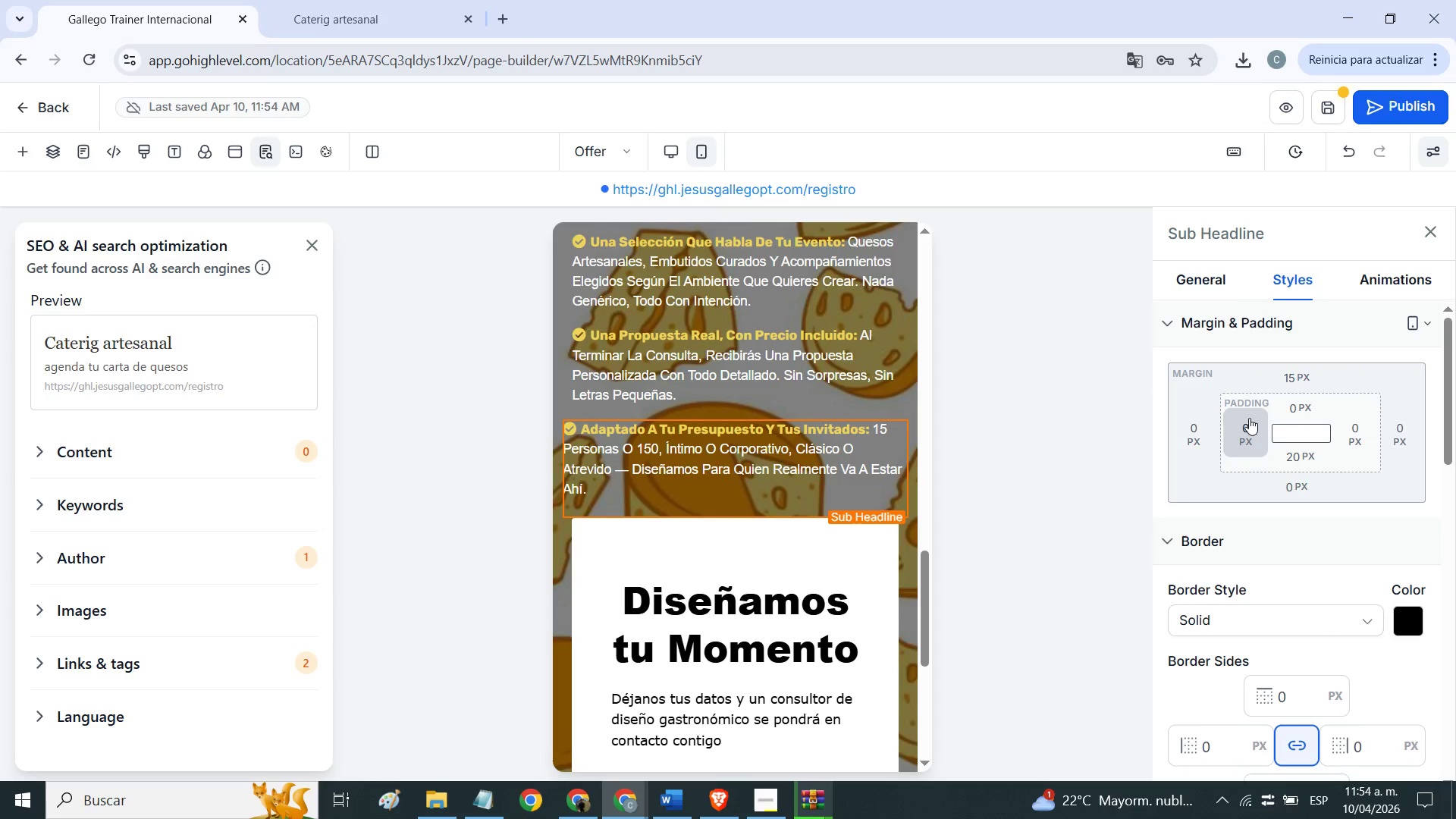 
left_click([1249, 419])
 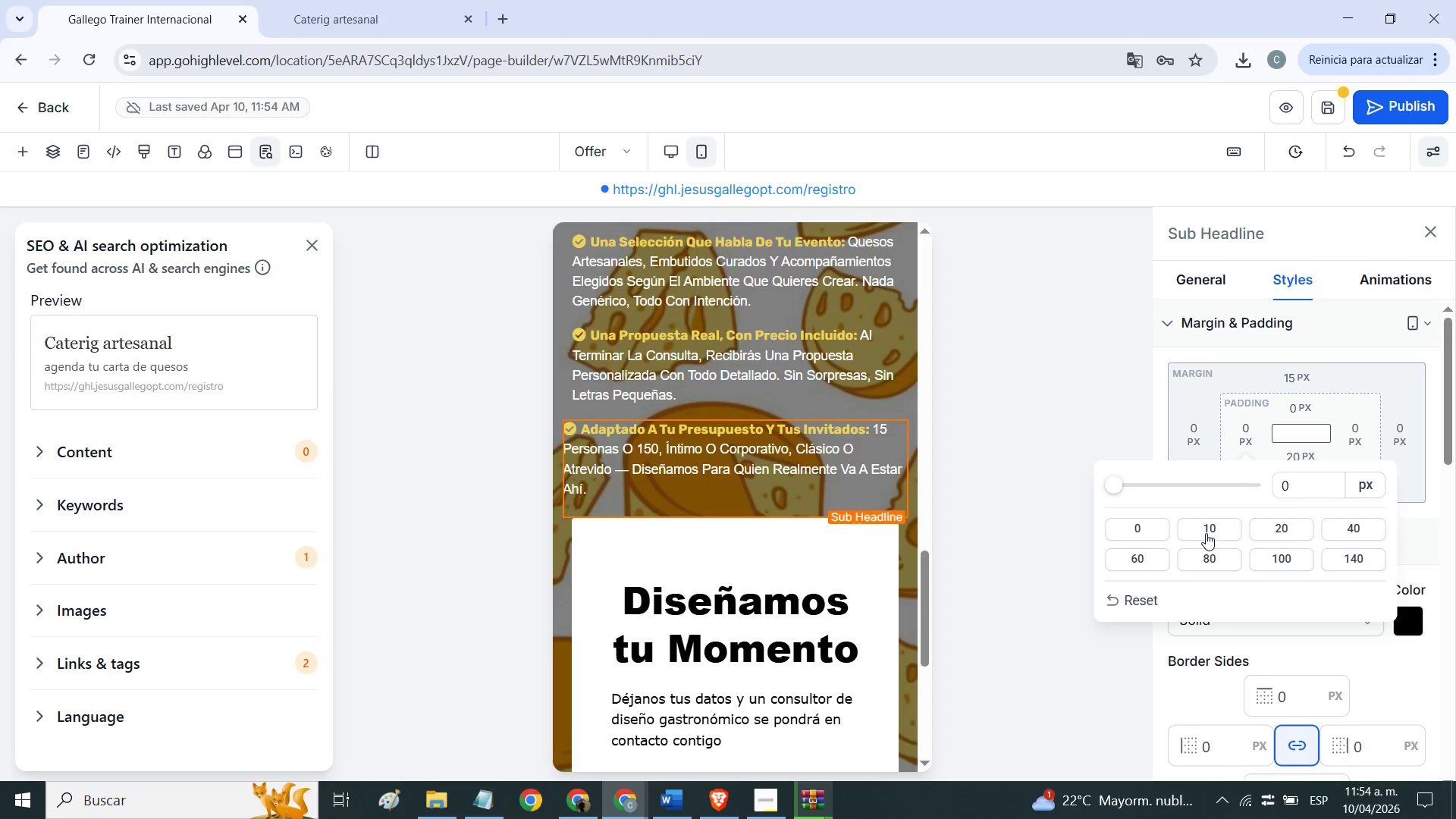 
left_click([1206, 526])
 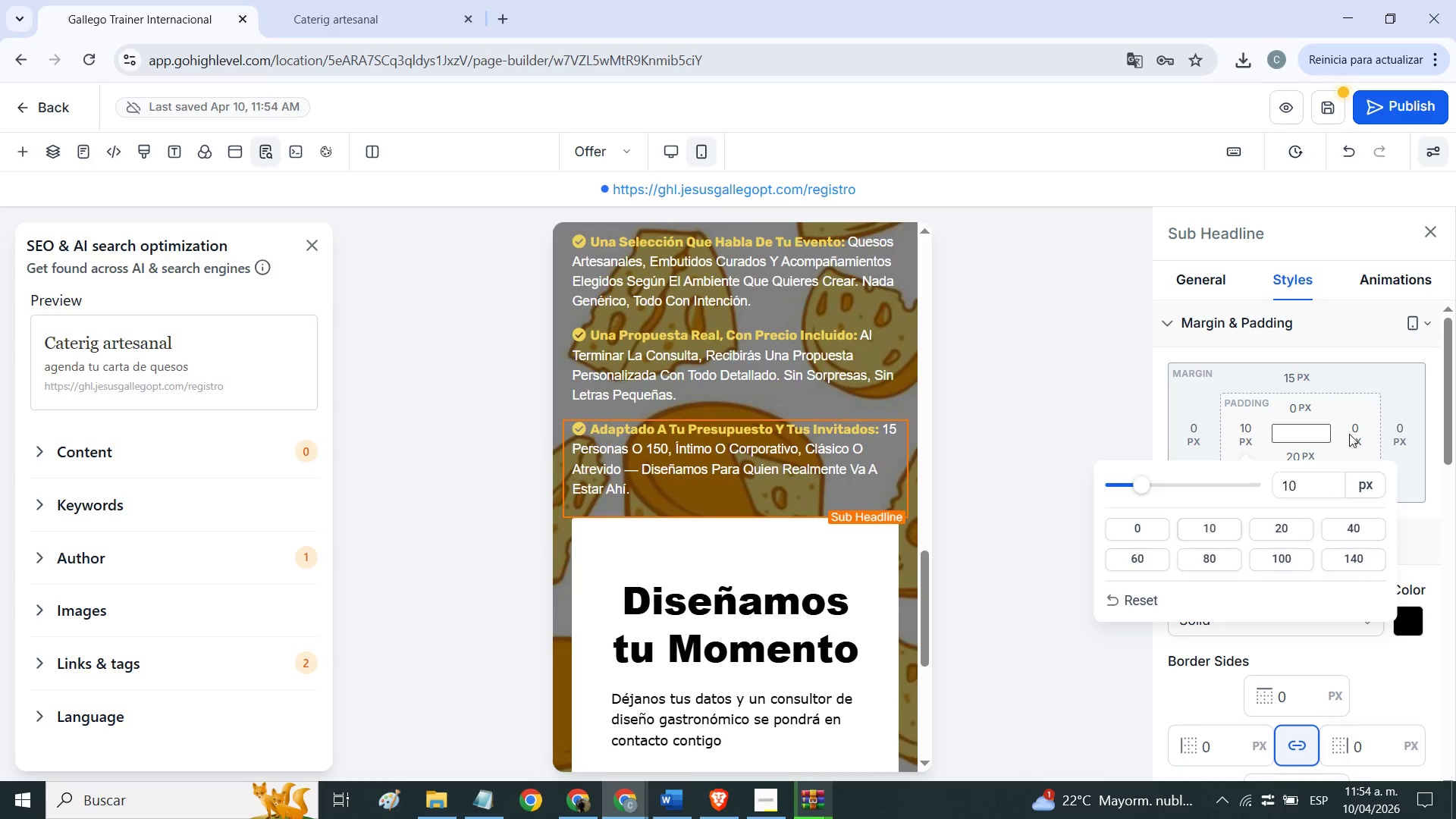 
left_click([1351, 434])
 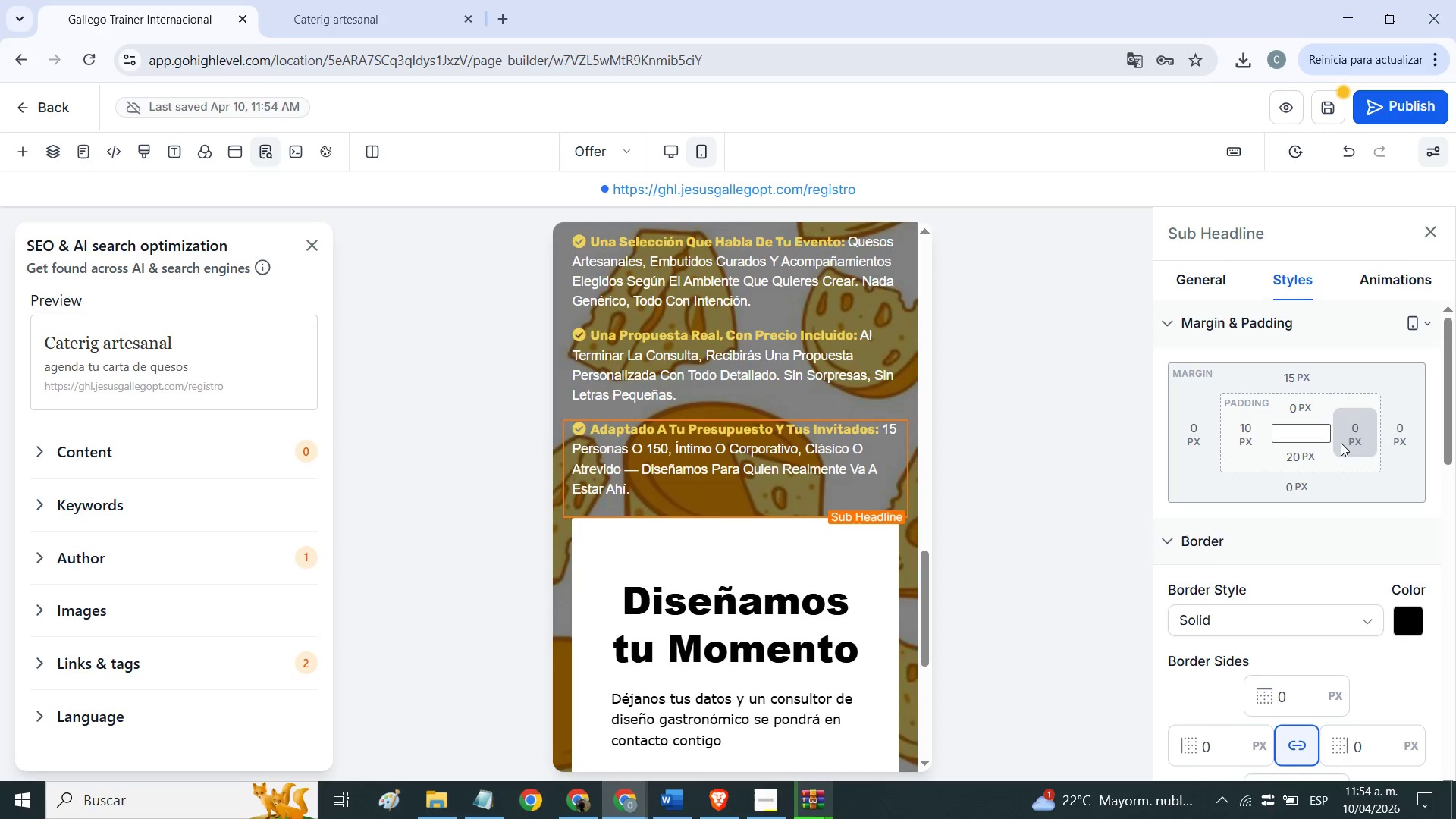 
left_click([1341, 443])
 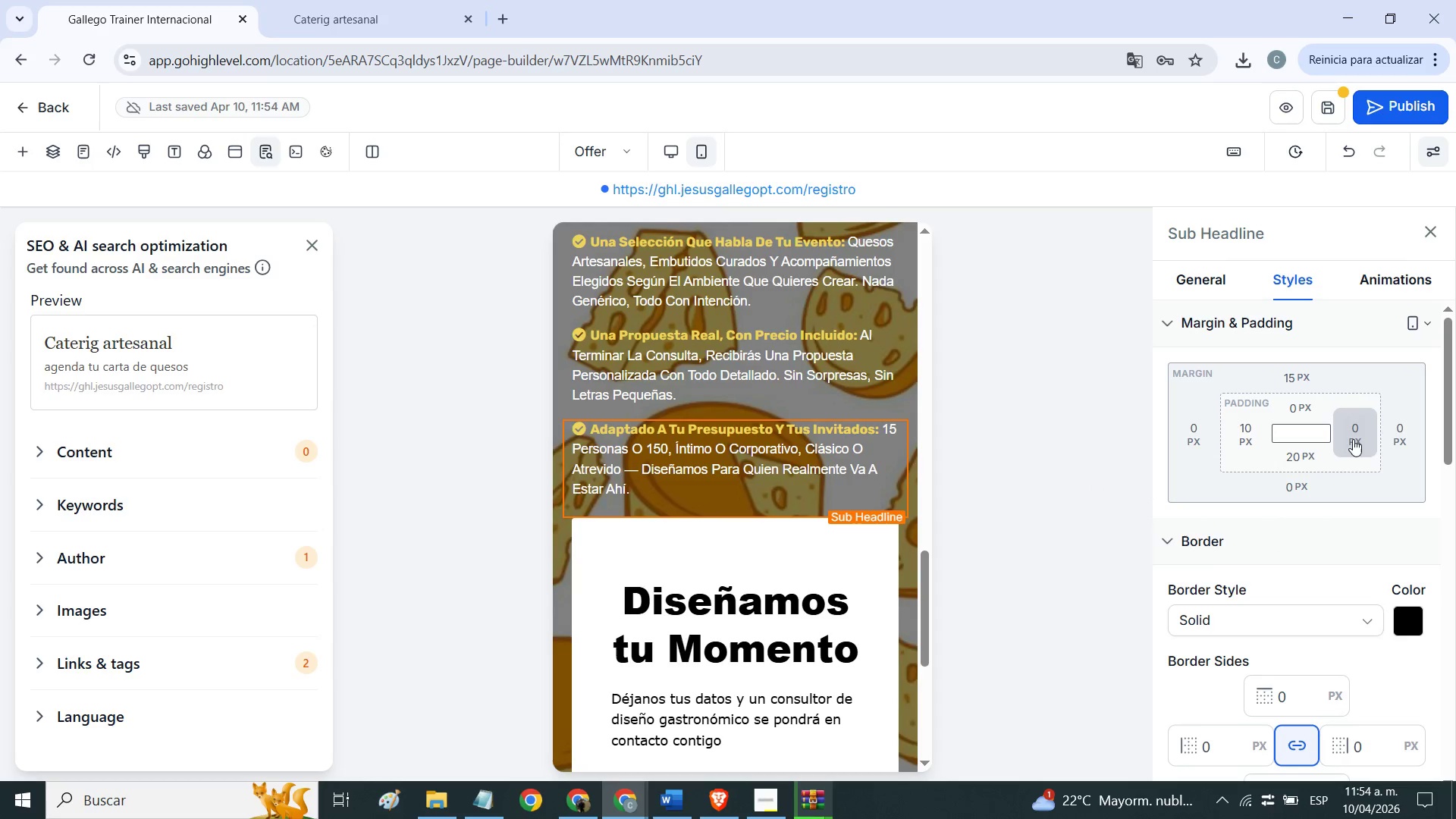 
left_click([1353, 438])
 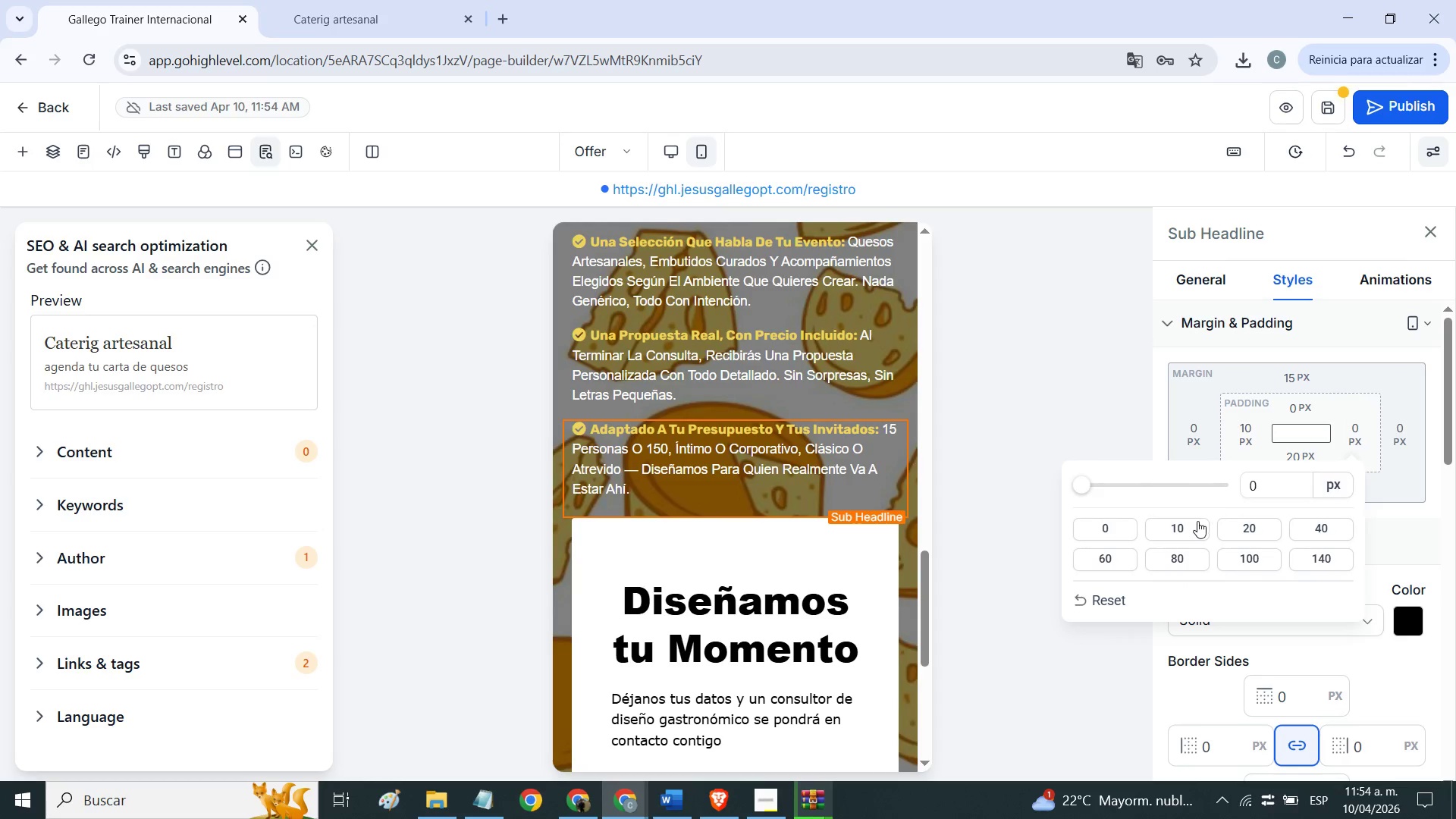 
left_click([1195, 521])
 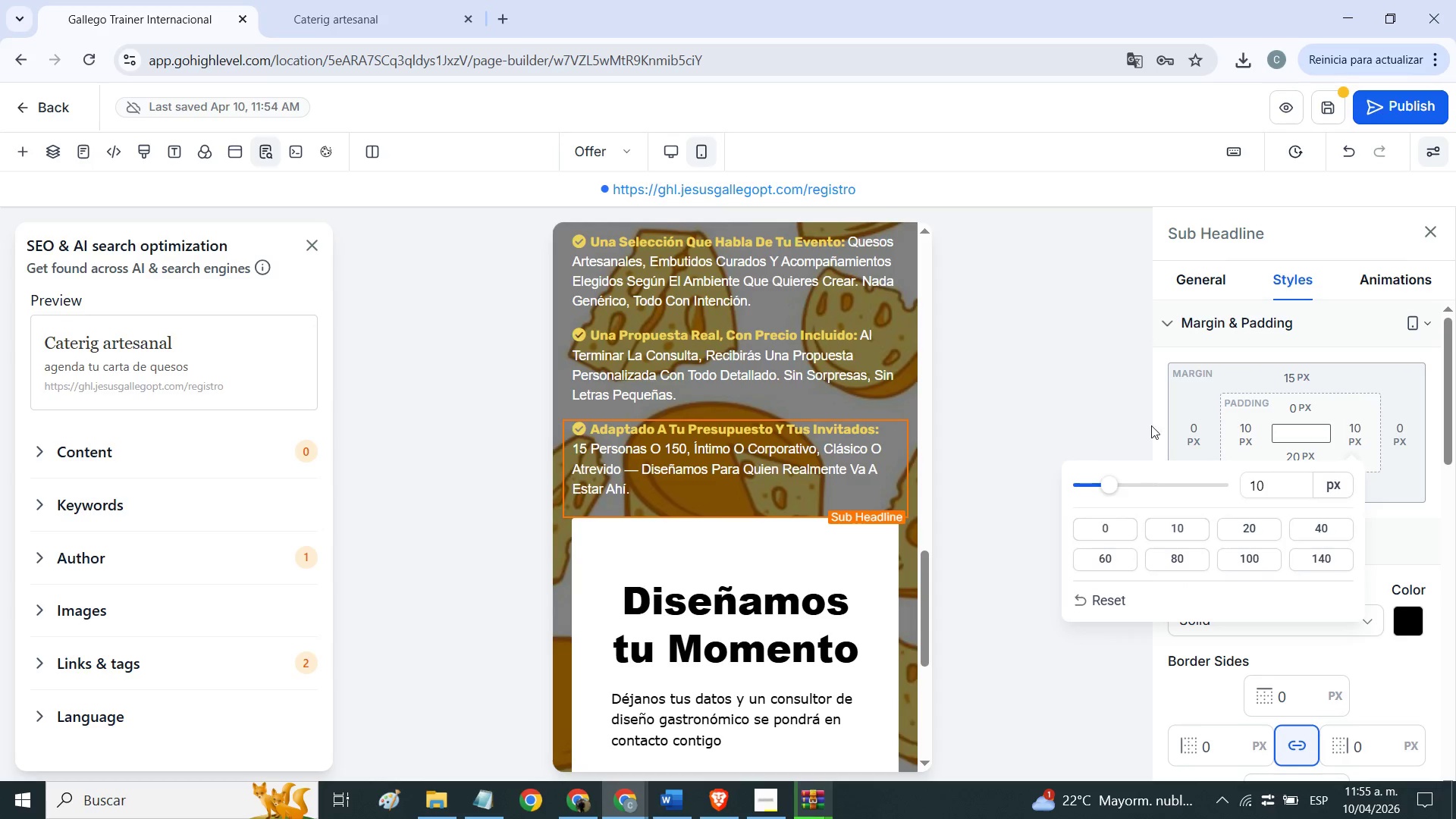 
left_click([1401, 115])
 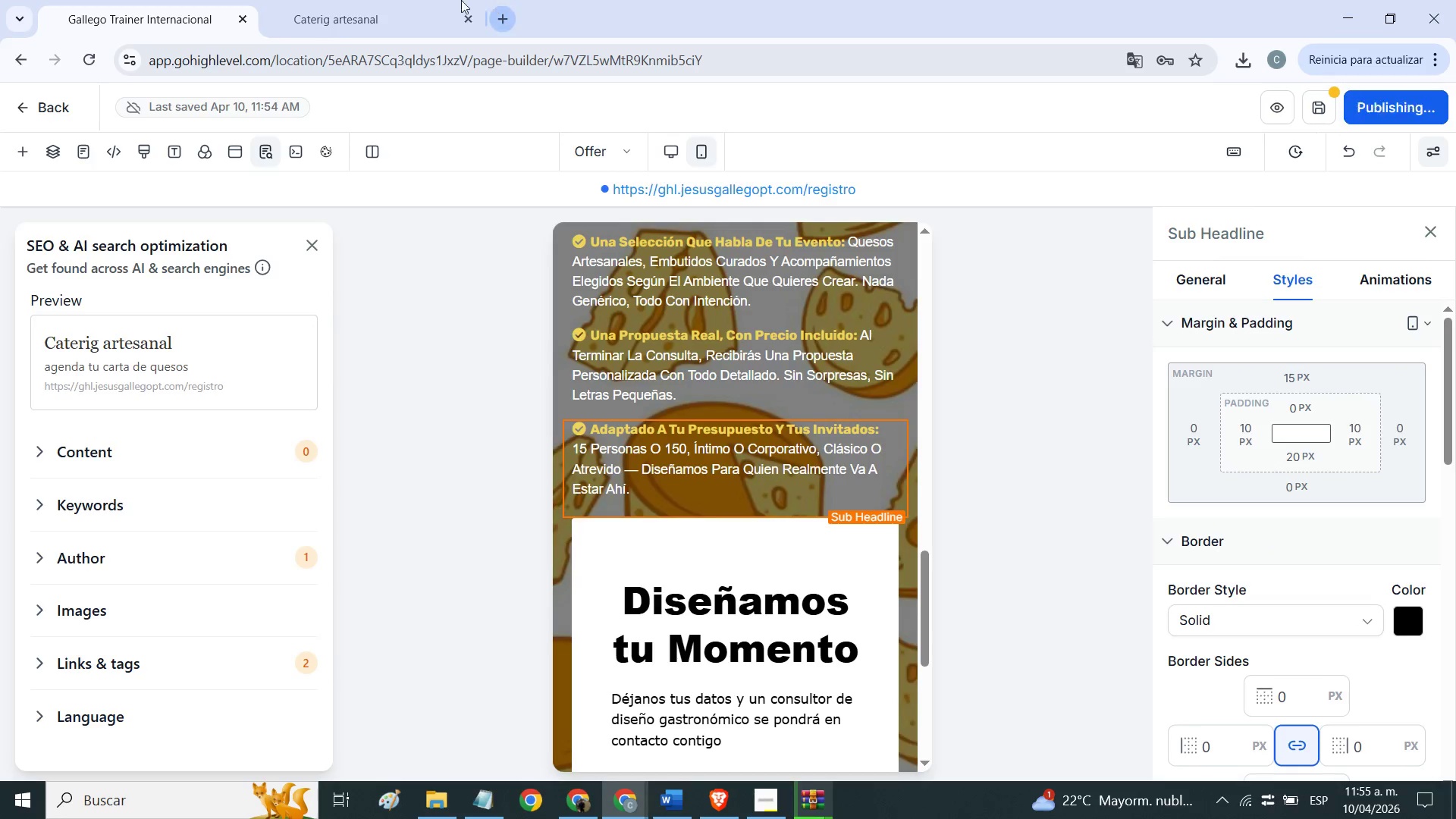 
left_click([451, 0])
 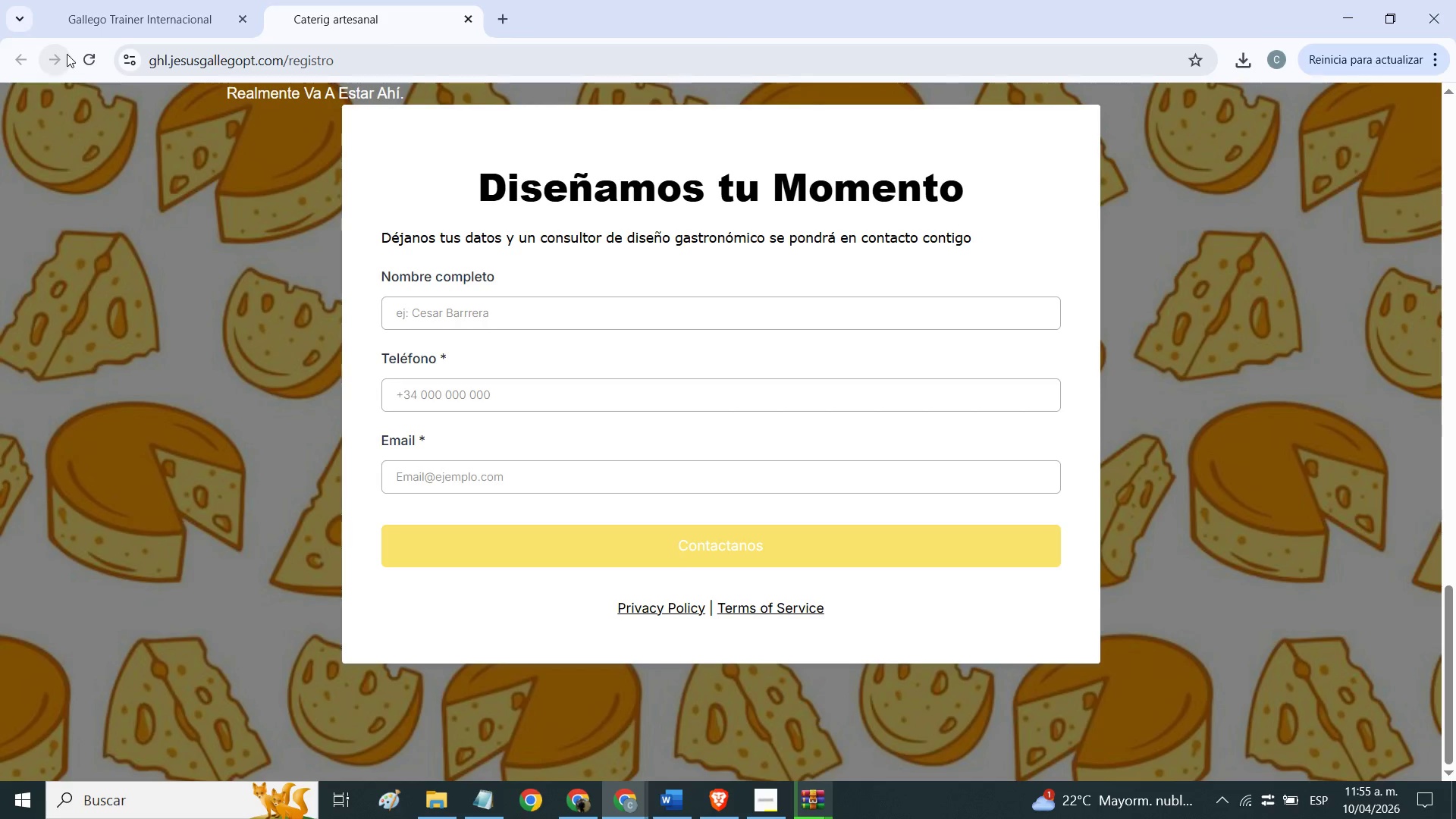 
left_click([75, 55])
 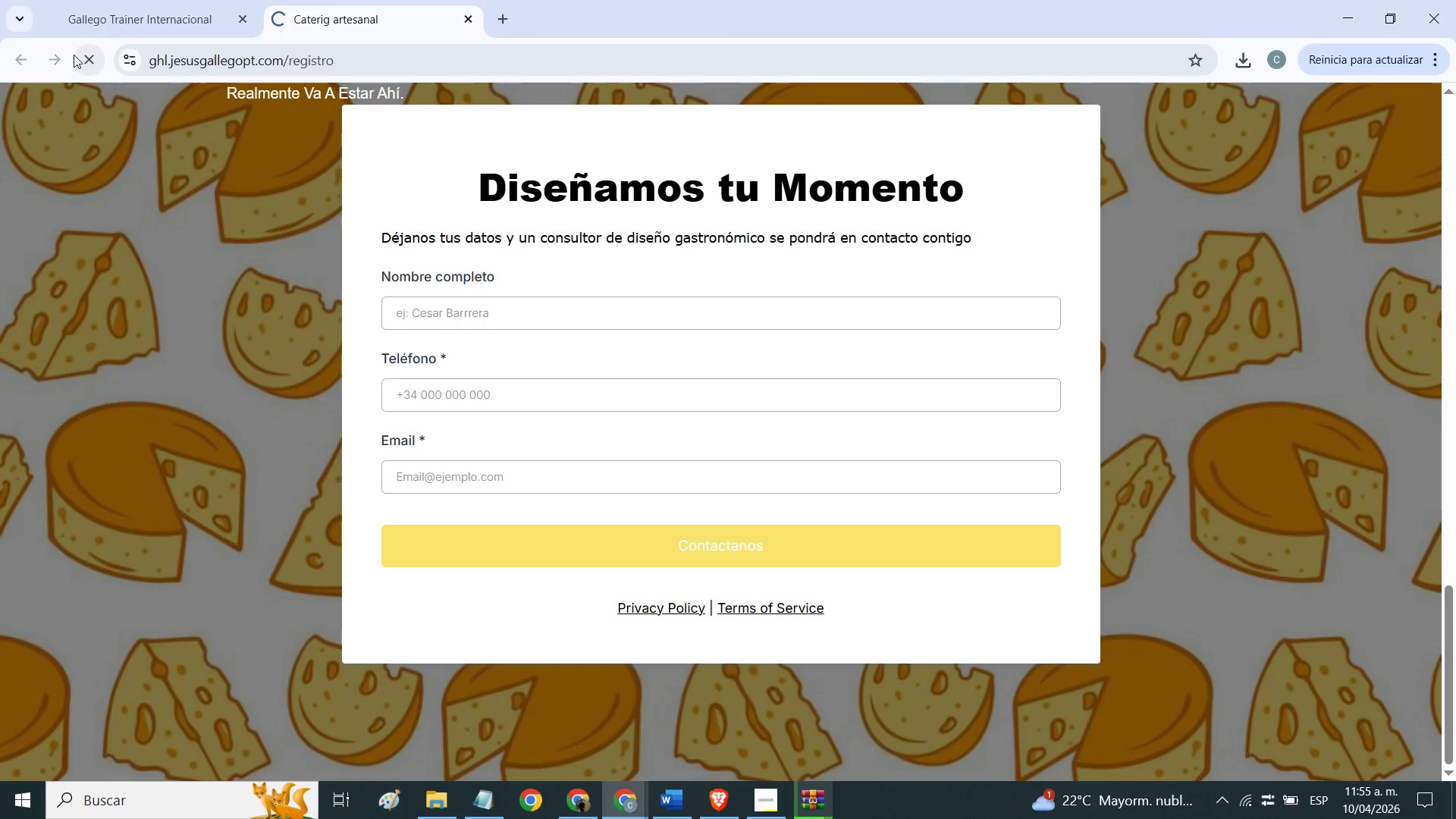 
mouse_move([108, 0])
 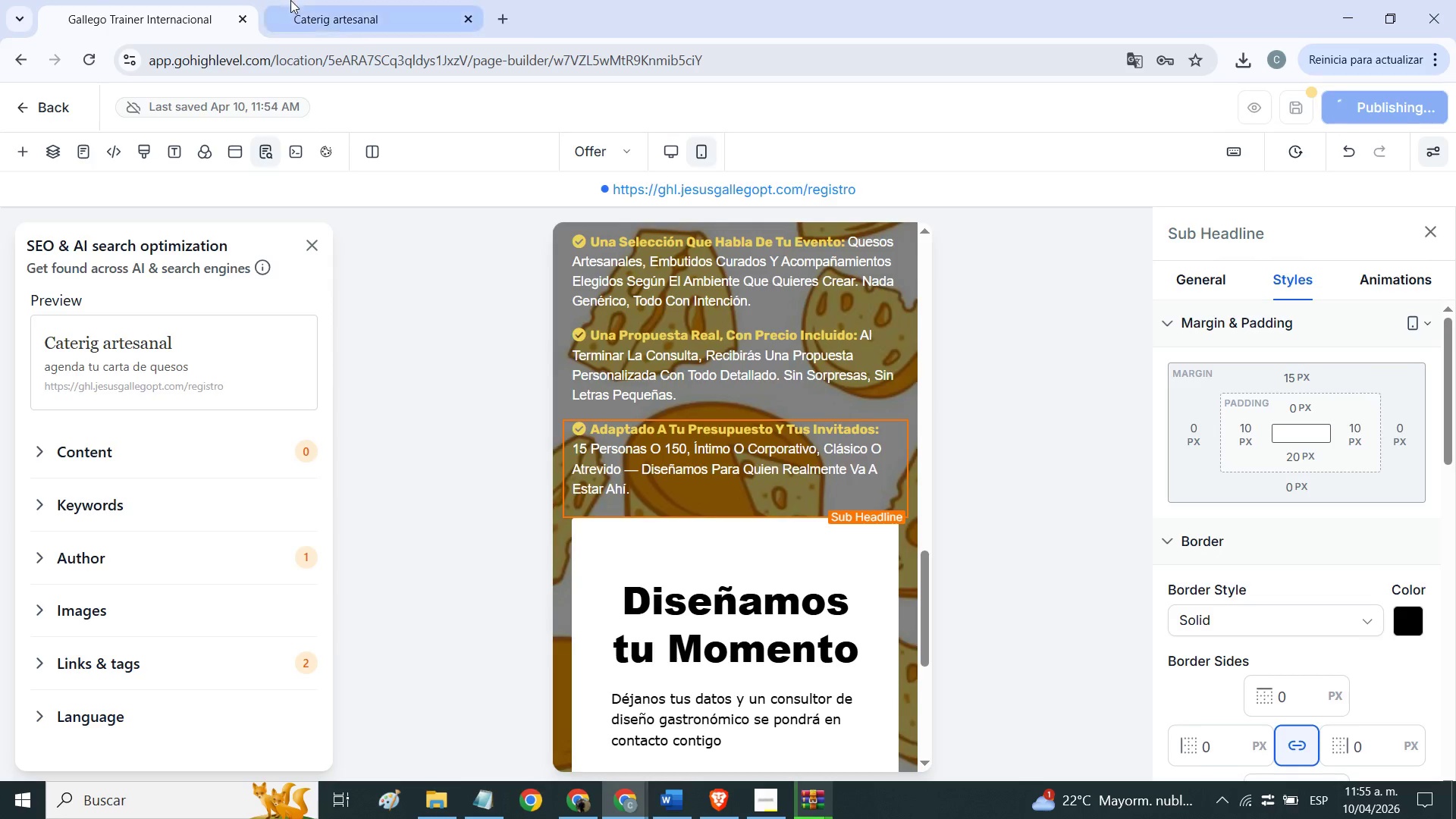 
left_click([290, 0])
 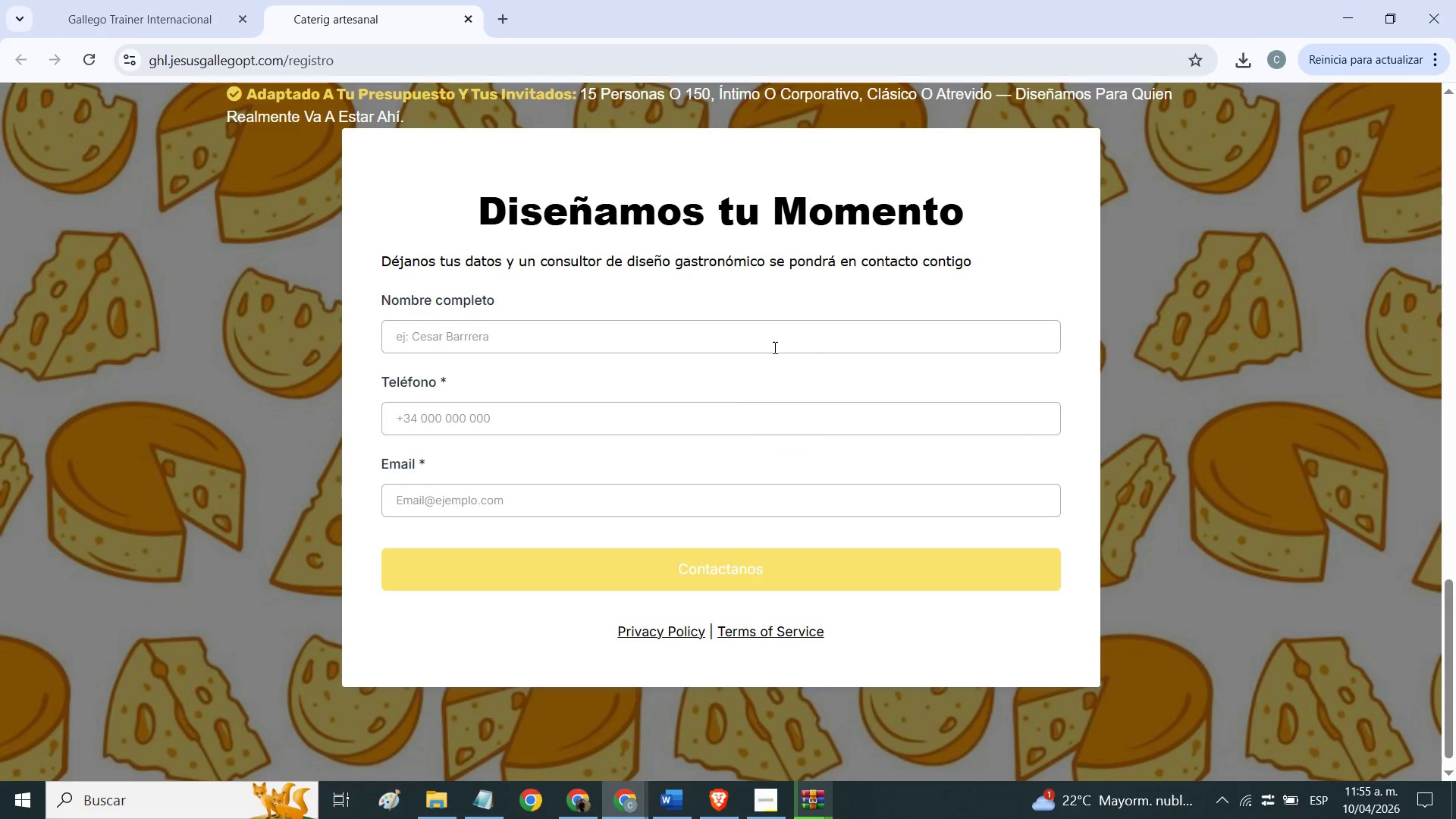 
scroll: coordinate [777, 341], scroll_direction: up, amount: 19.0
 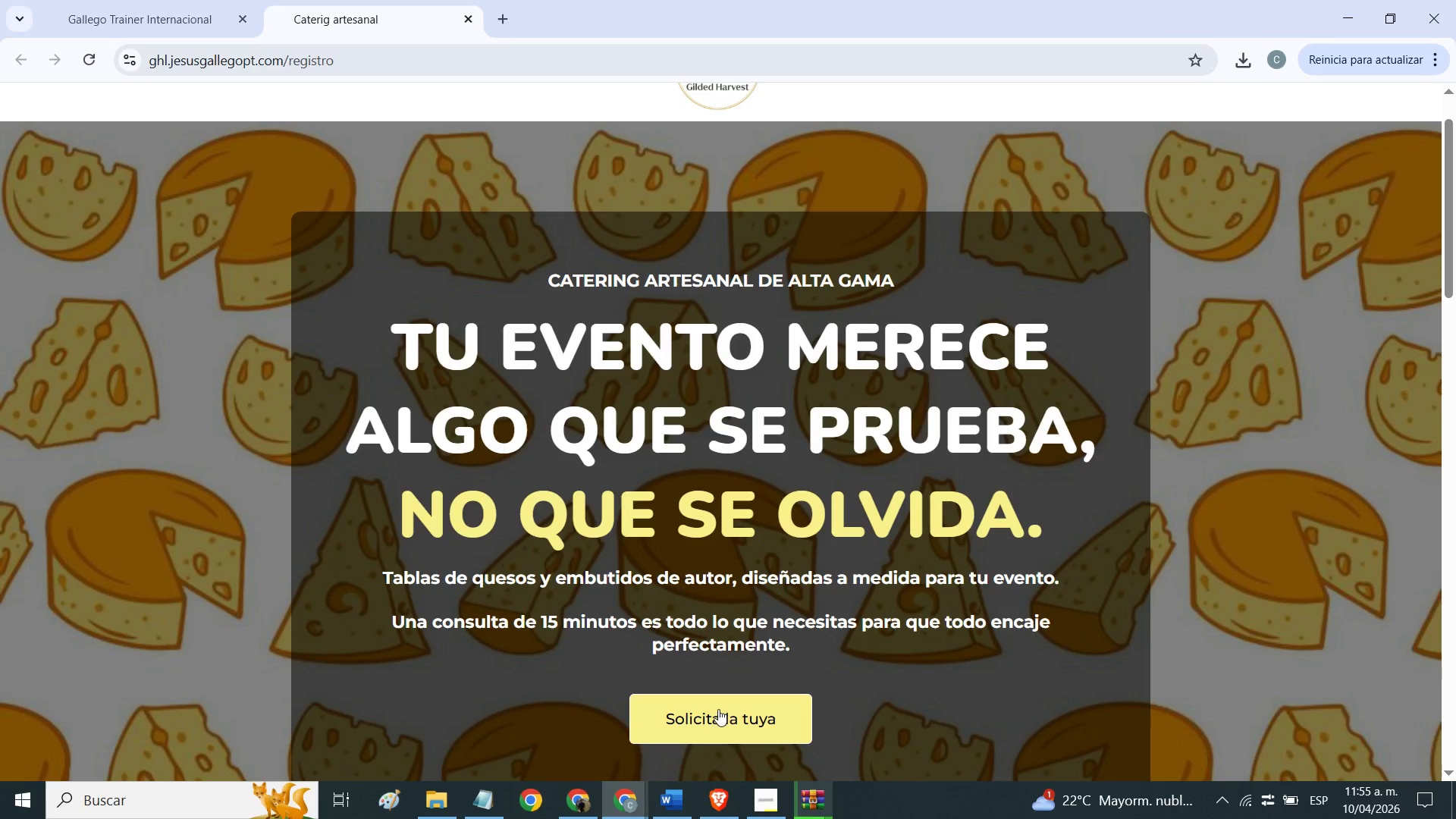 
left_click([718, 709])
 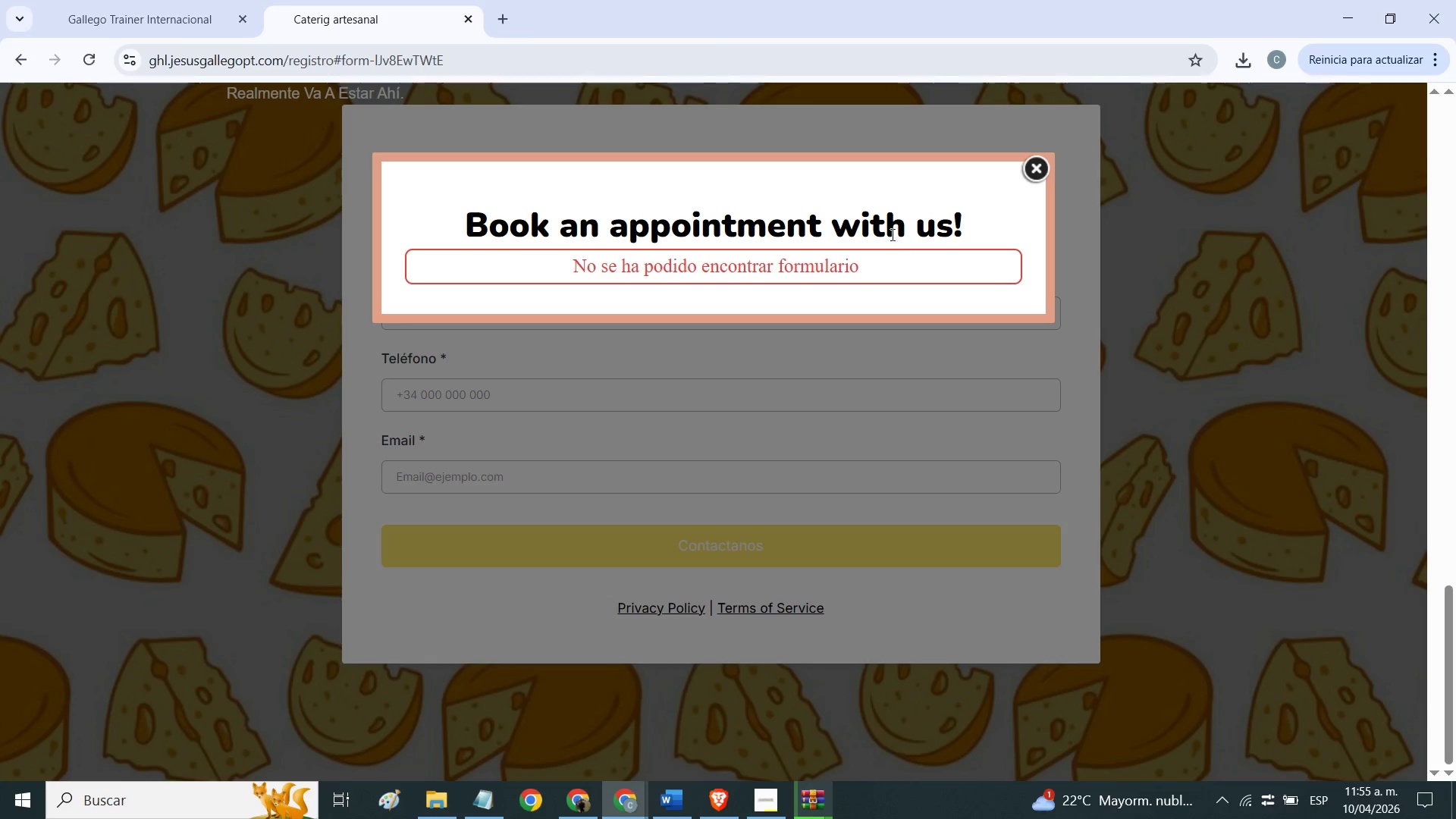 
wait(5.53)
 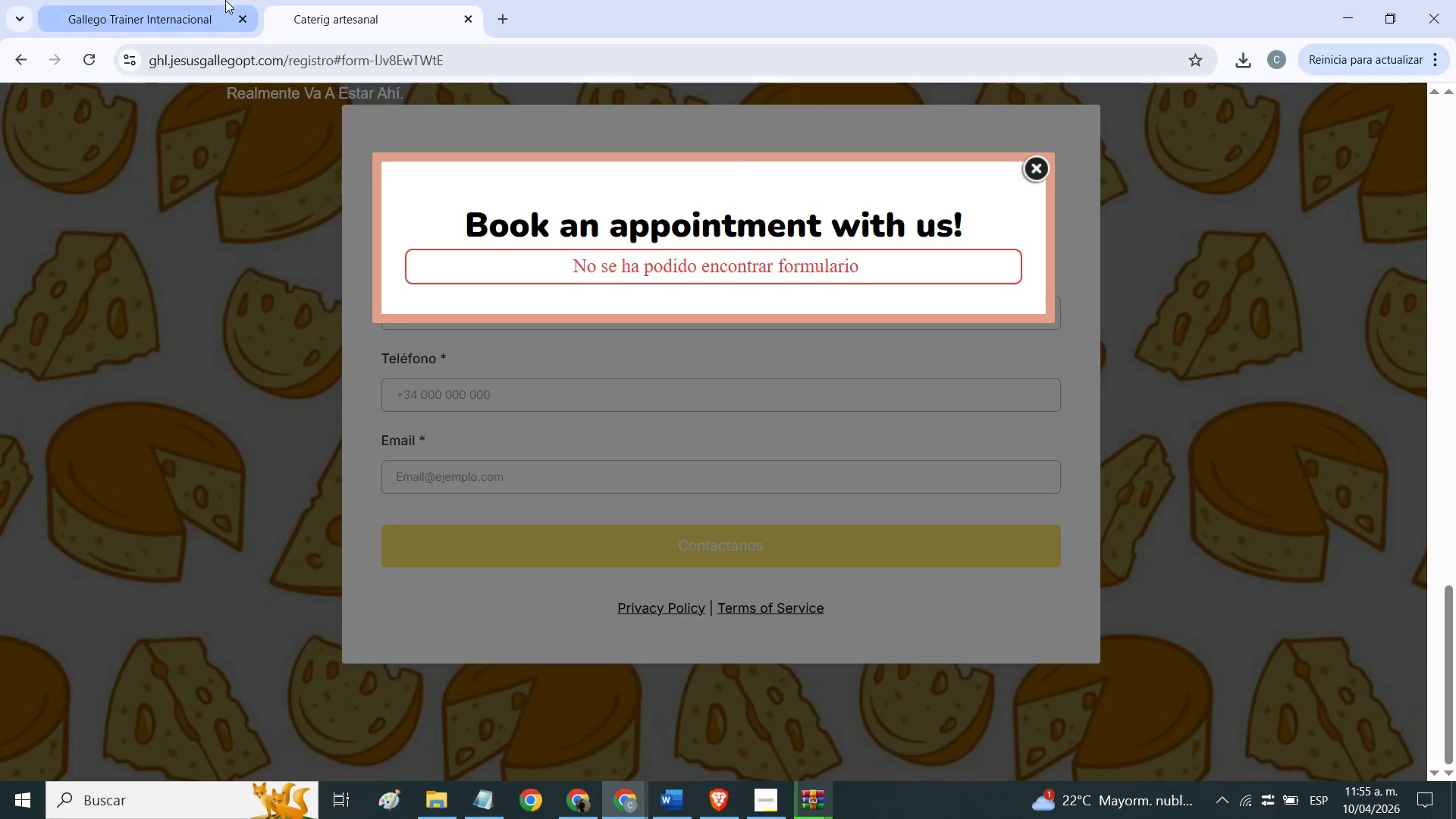 
left_click([60, 0])
 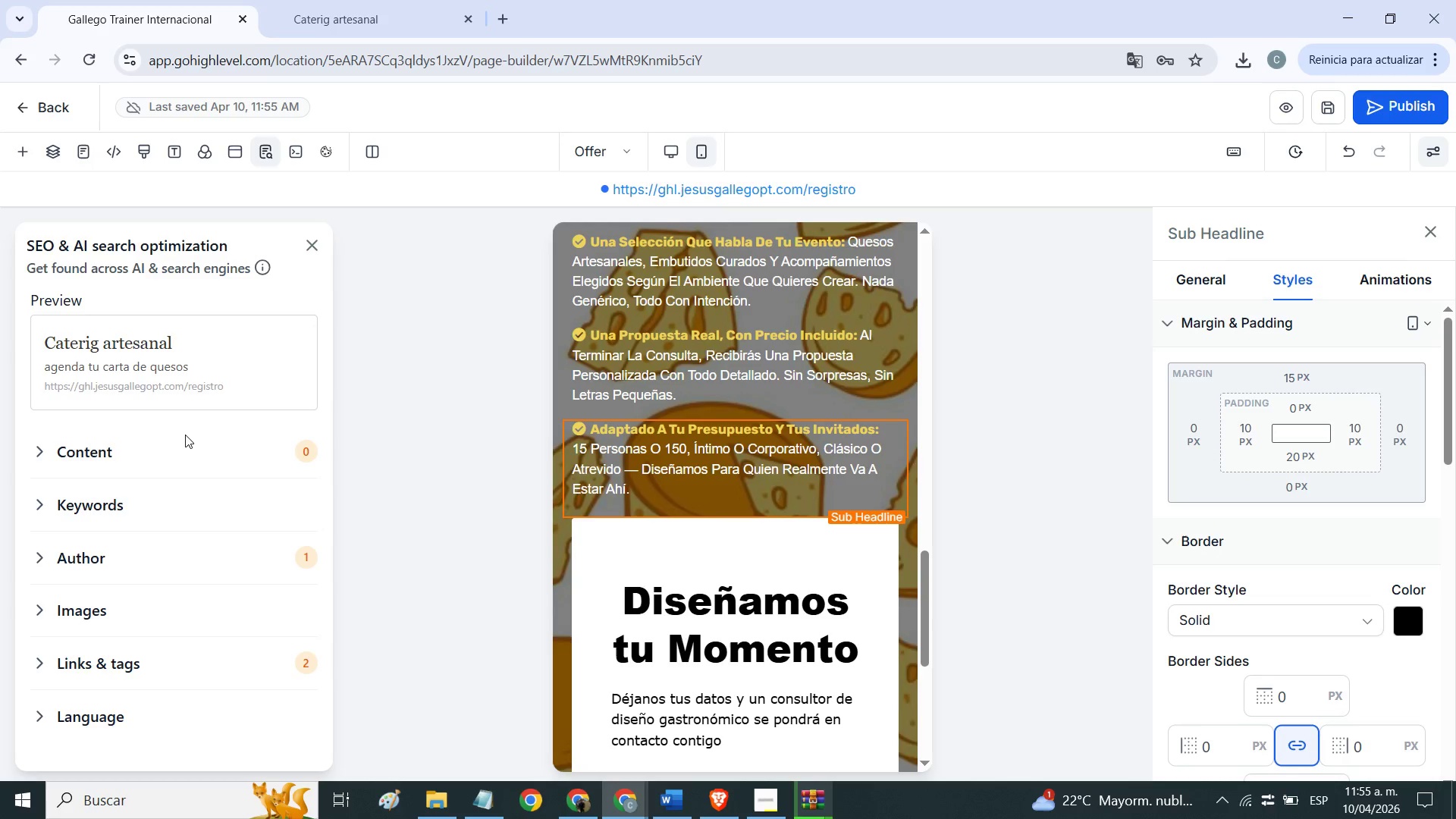 
left_click([184, 464])
 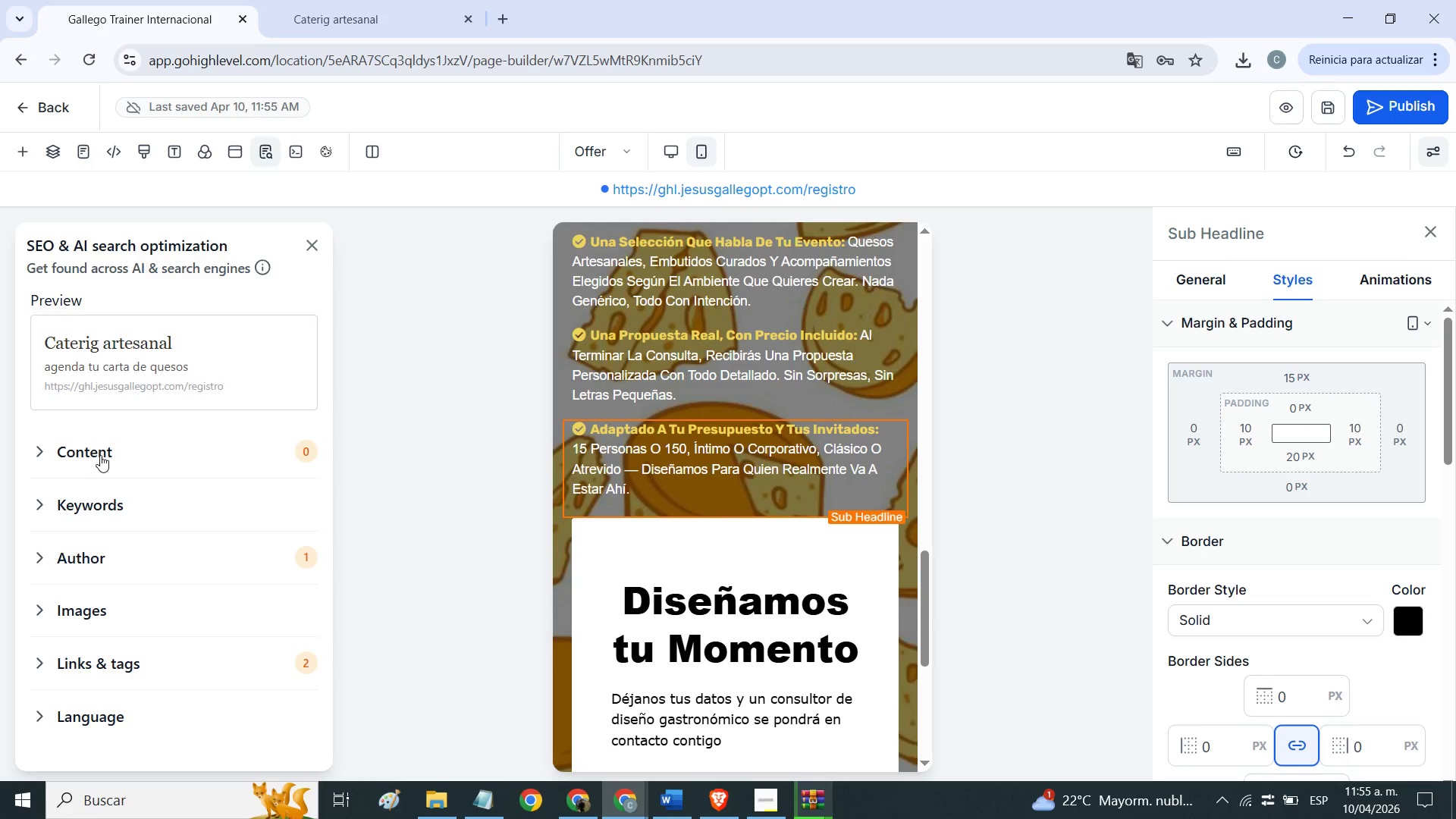 
left_click([99, 454])
 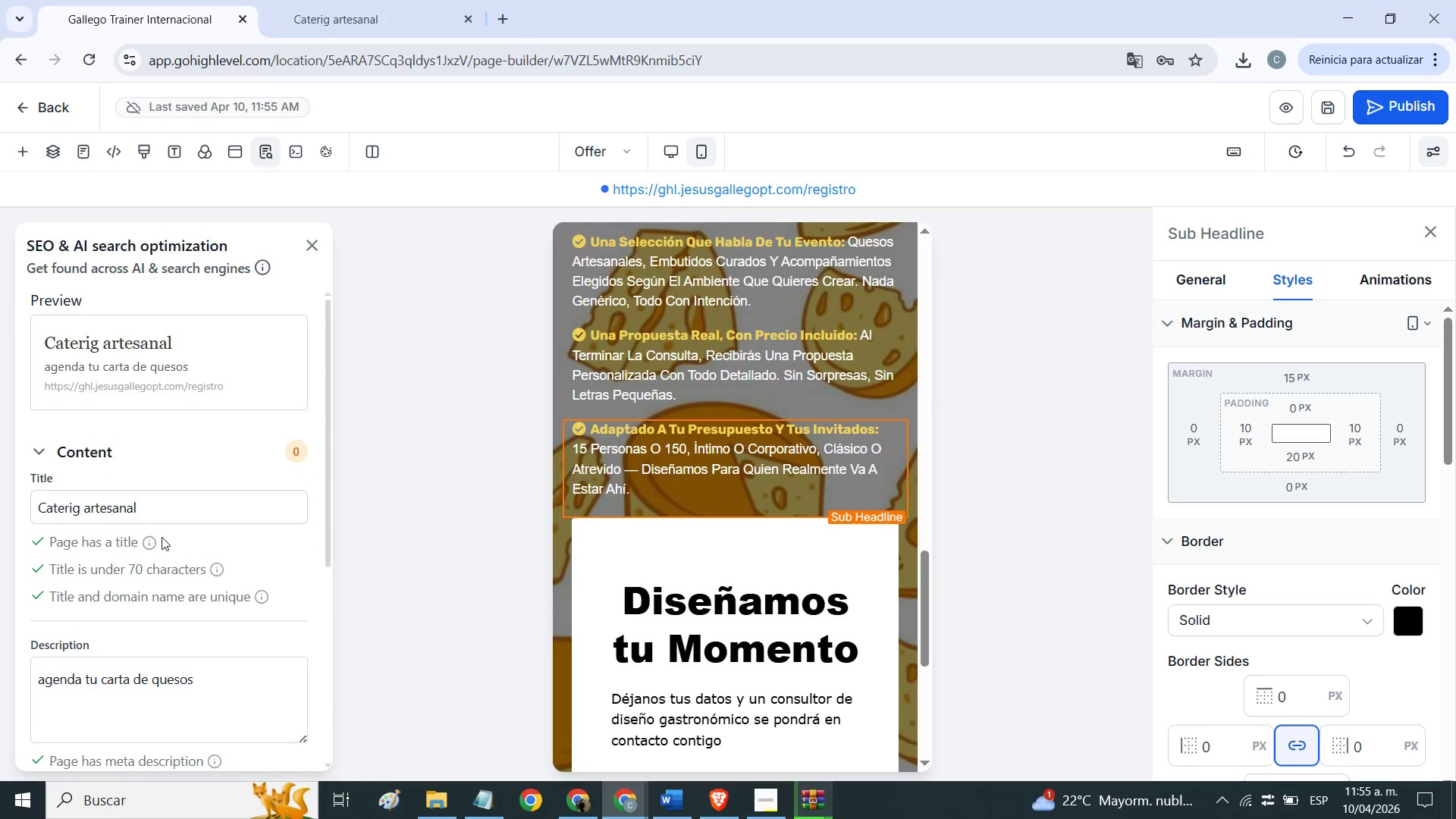 
scroll: coordinate [163, 539], scroll_direction: down, amount: 9.0
 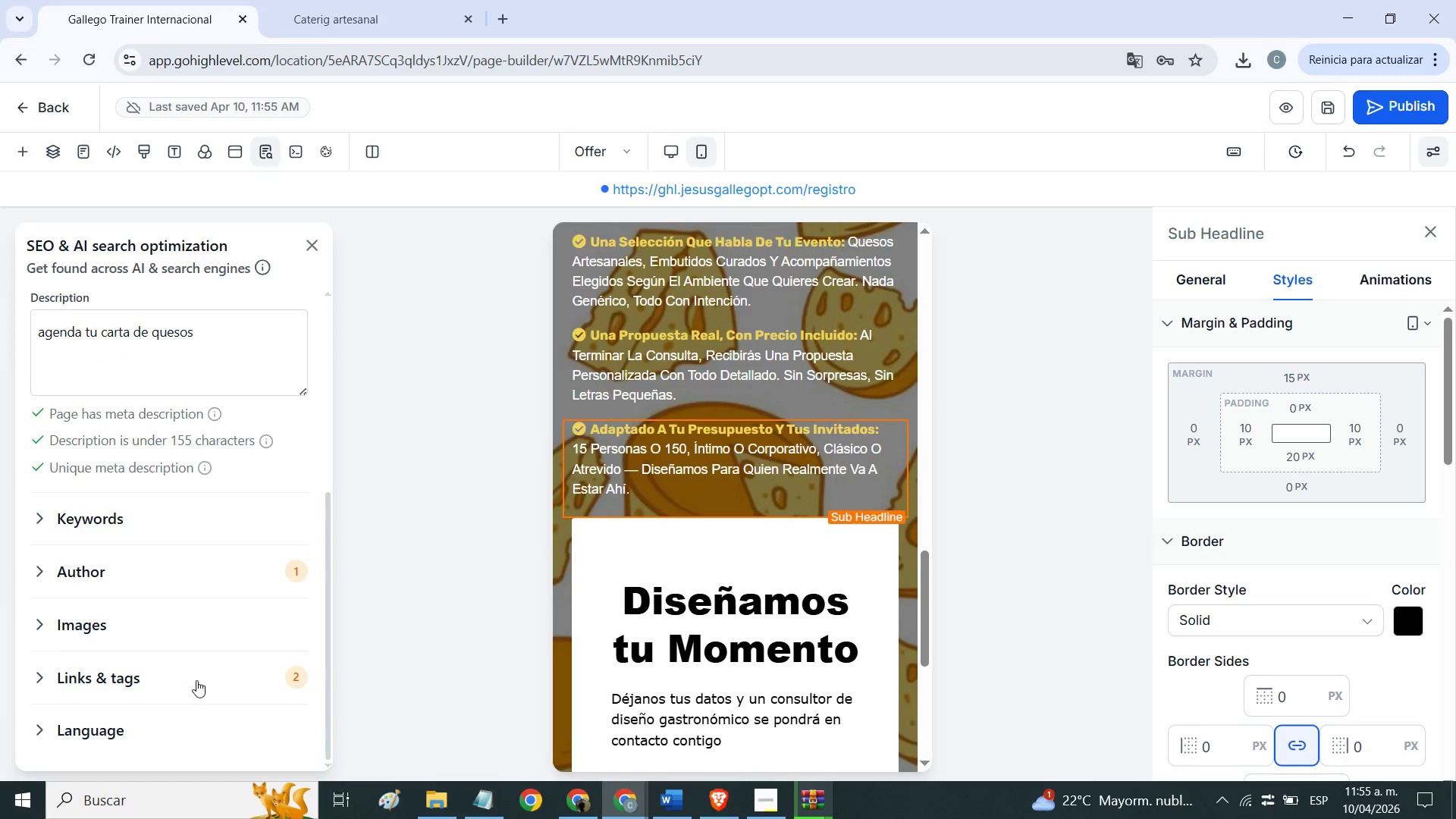 
left_click([196, 678])
 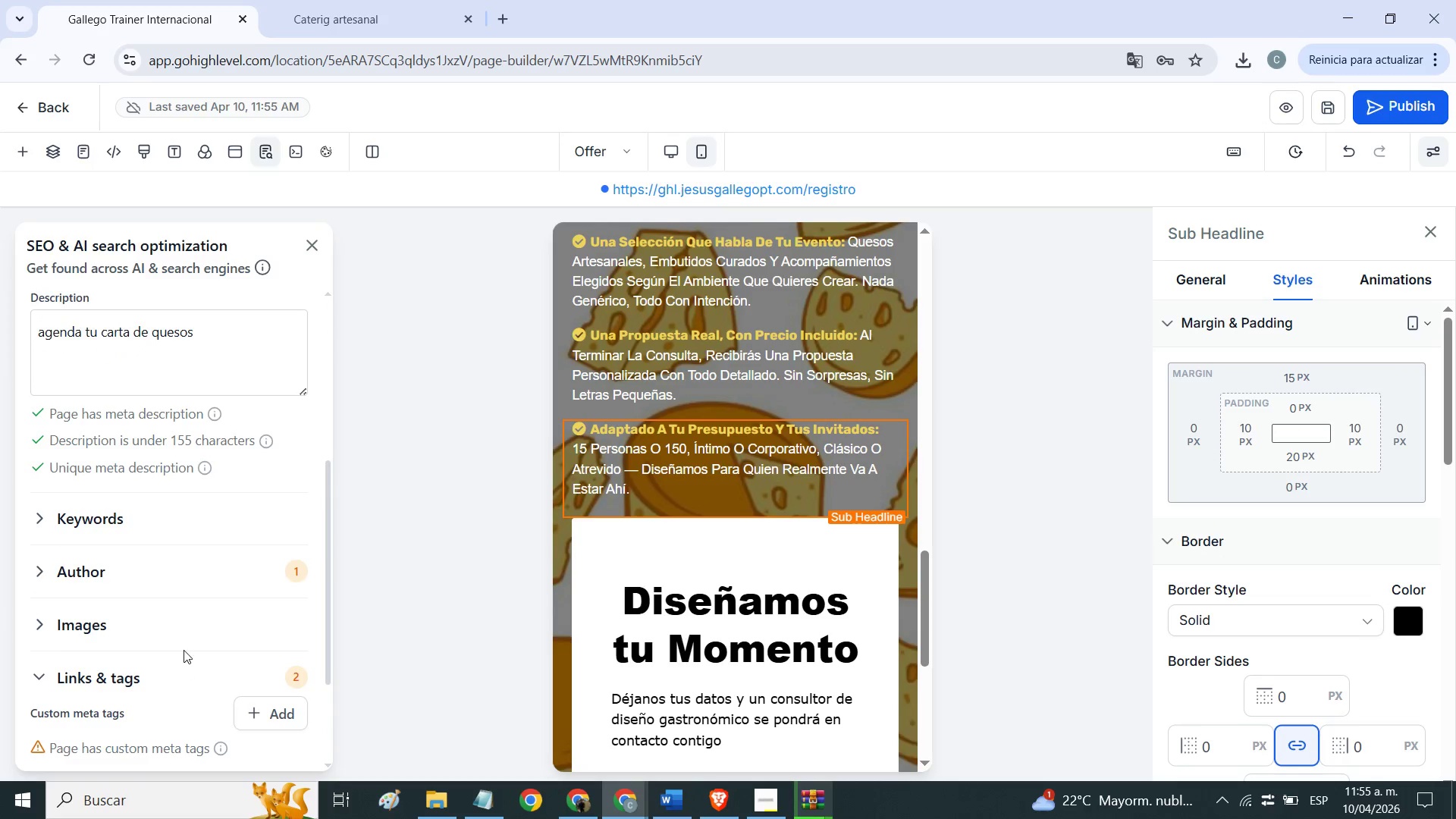 
scroll: coordinate [184, 648], scroll_direction: down, amount: 4.0
 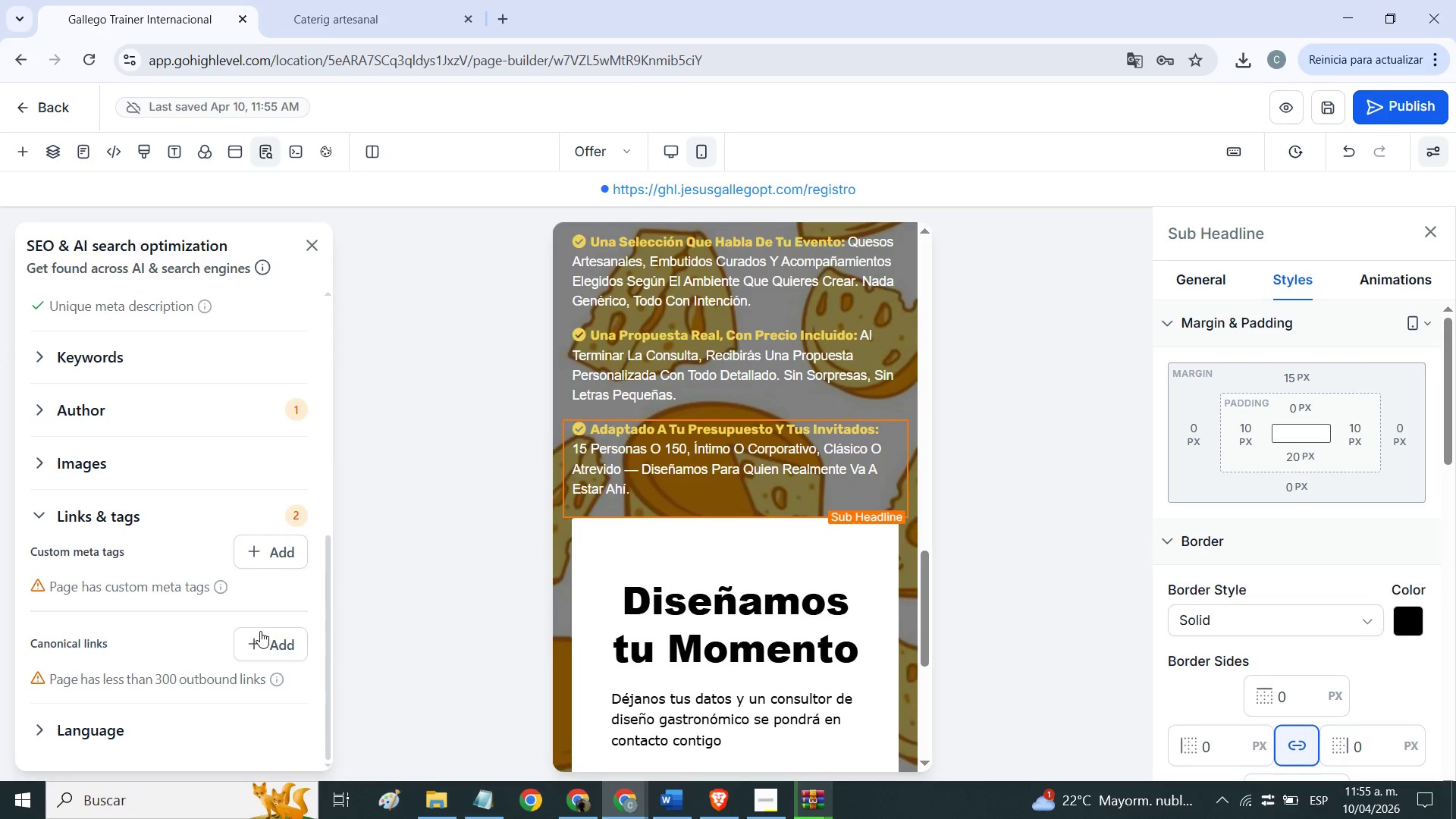 
left_click([130, 399])
 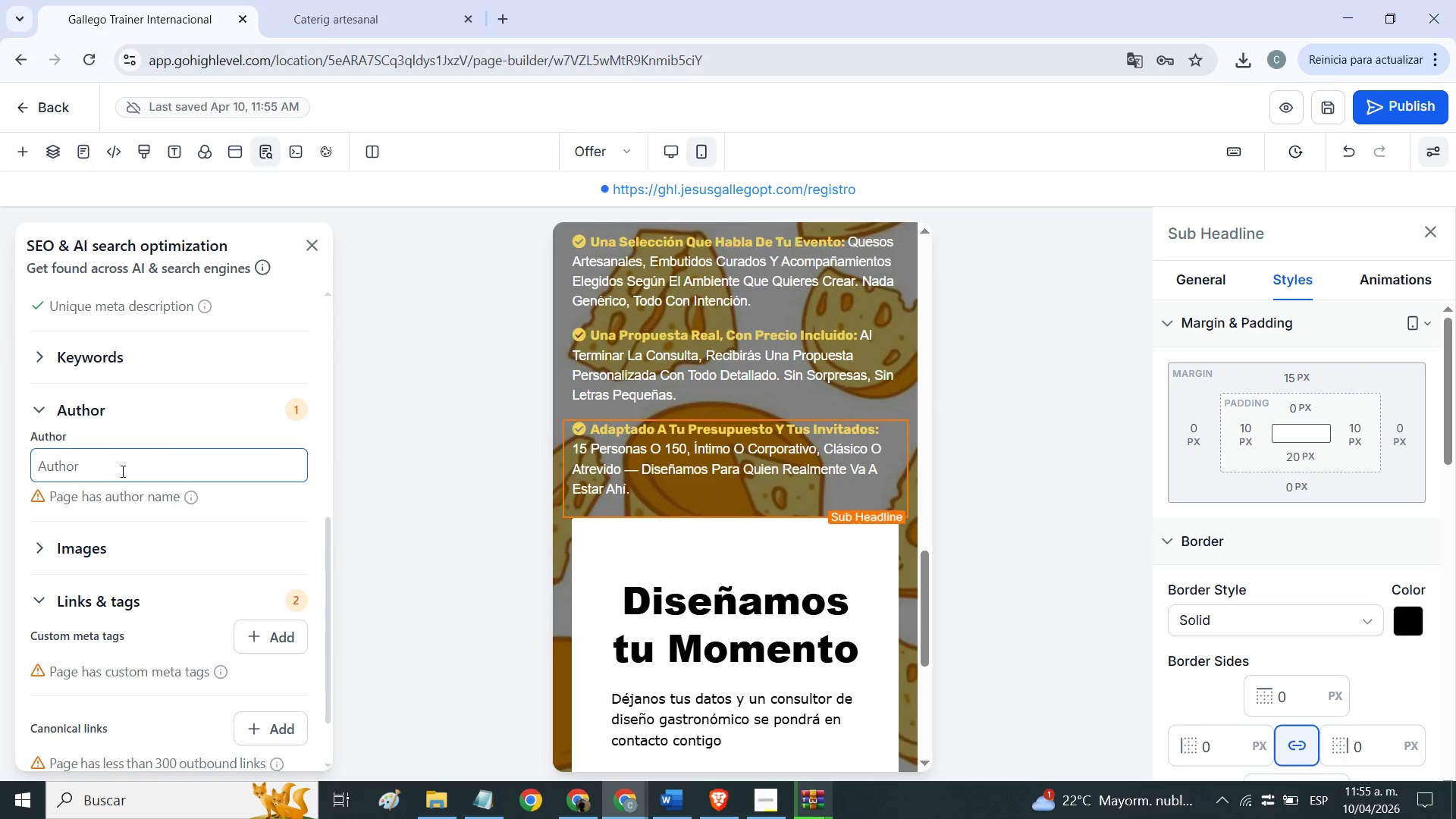 
left_click([121, 472])
 